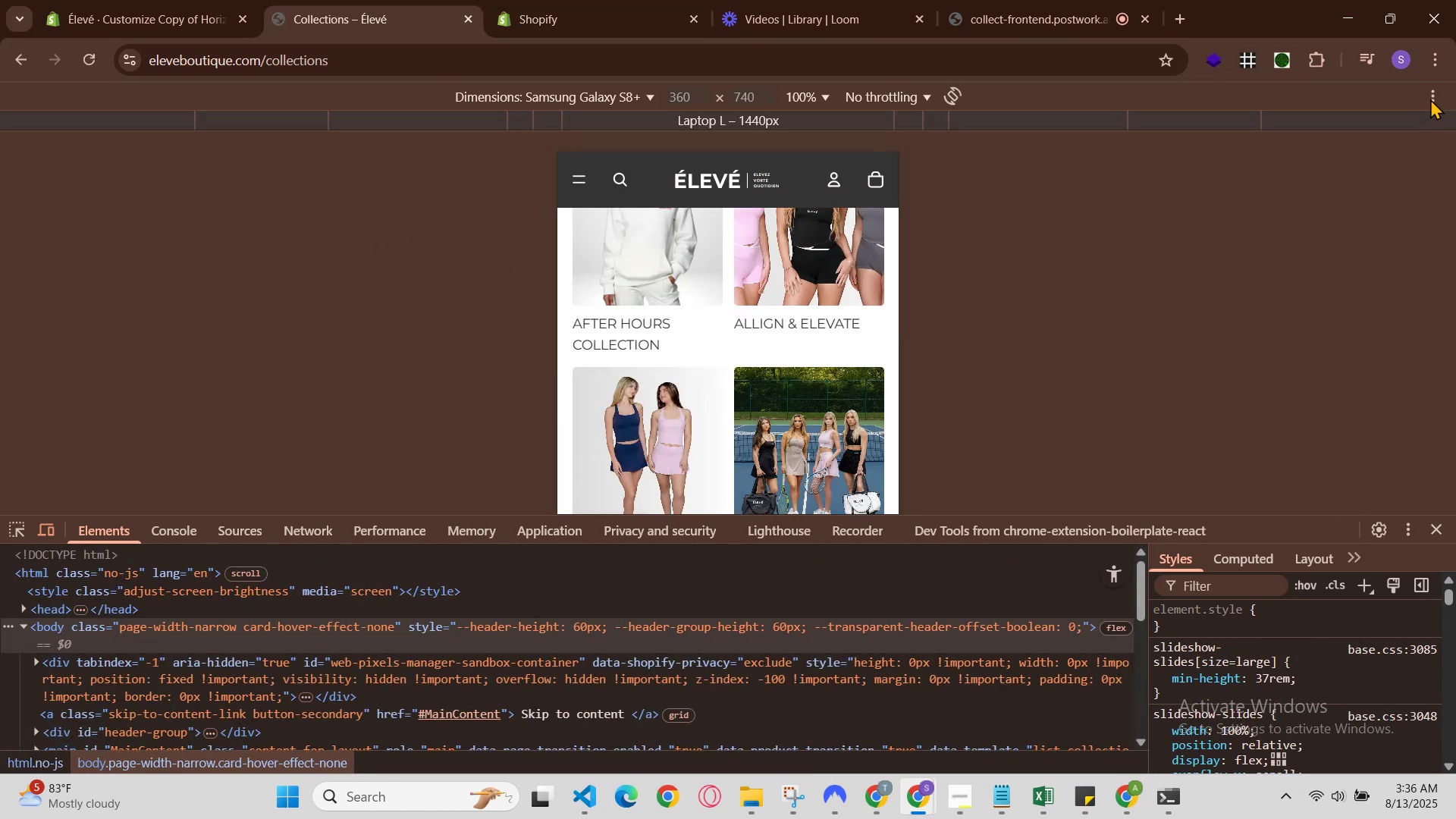 
scroll: coordinate [682, 272], scroll_direction: none, amount: 0.0
 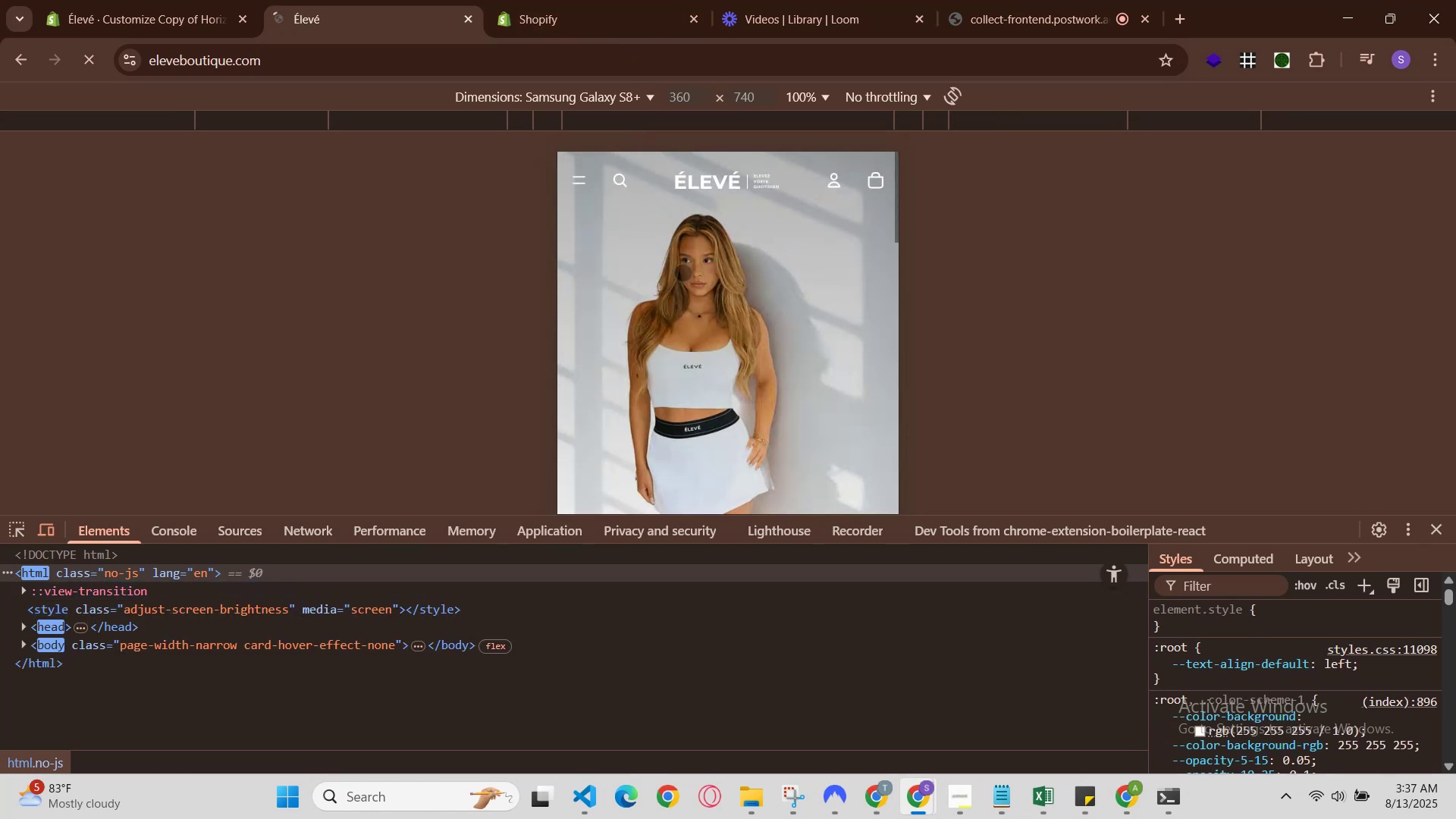 
scroll: coordinate [682, 272], scroll_direction: down, amount: 1.0
 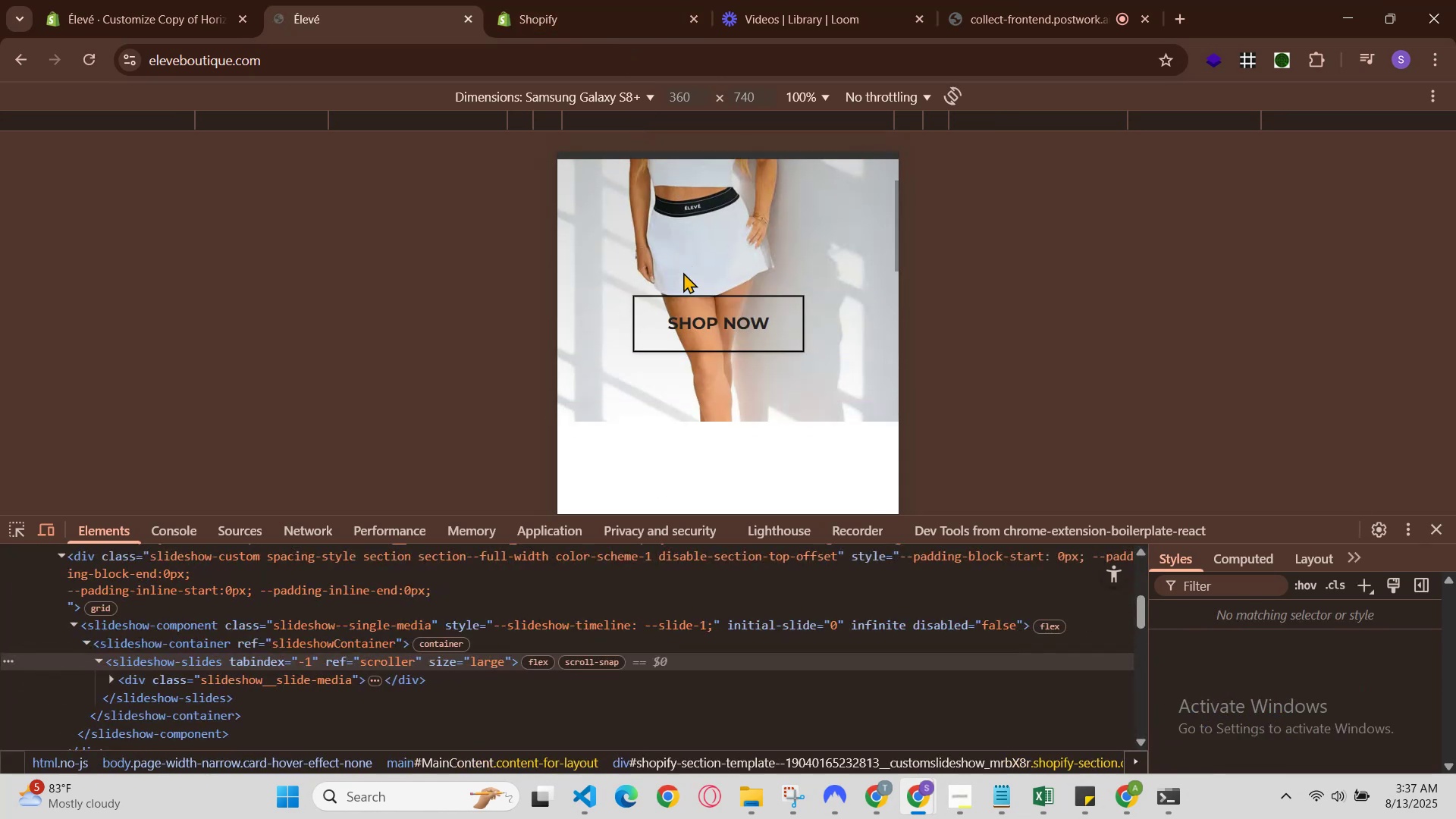 
scroll: coordinate [683, 272], scroll_direction: up, amount: 1.0
 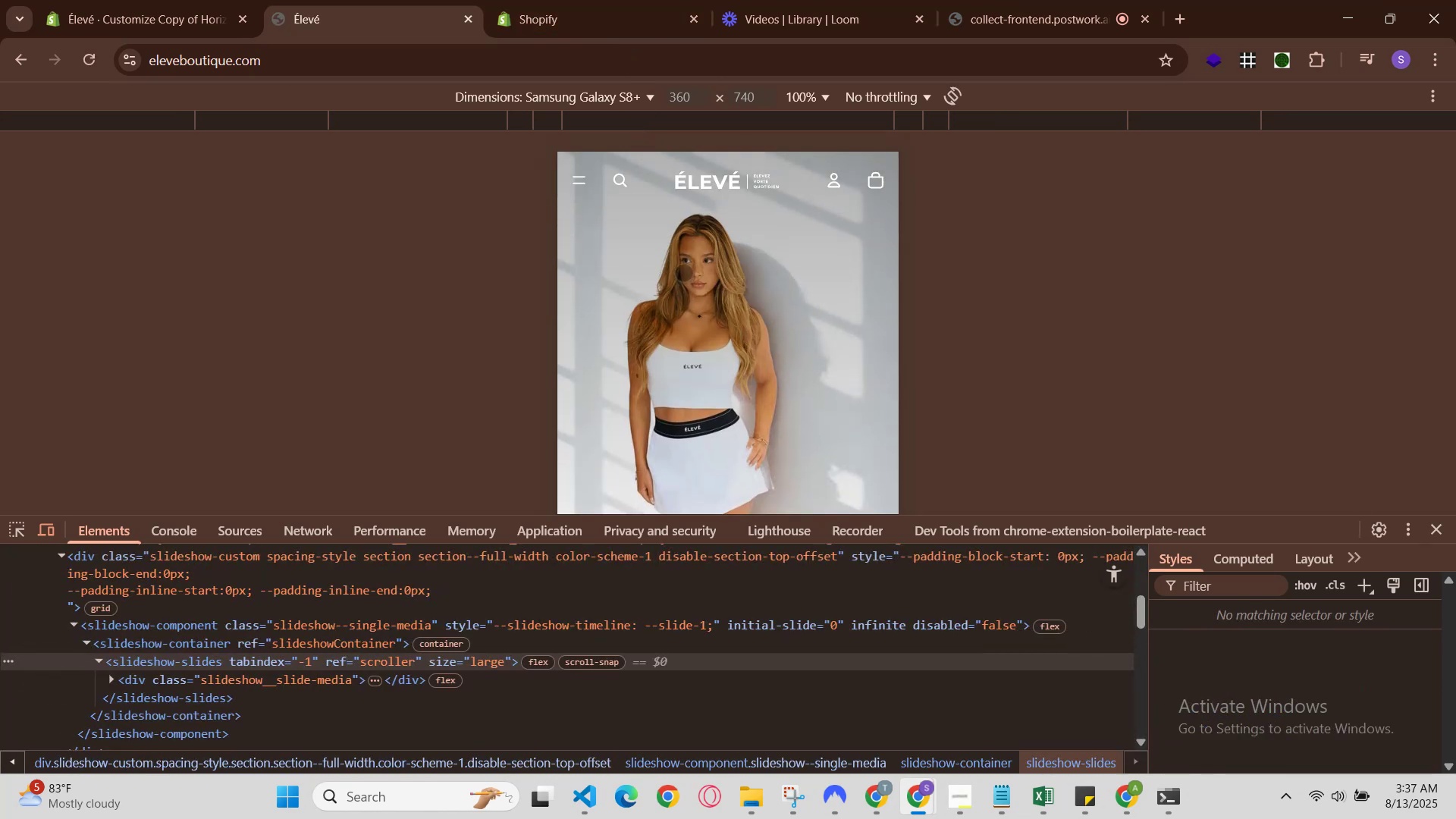 
scroll: coordinate [683, 272], scroll_direction: down, amount: 1.0
 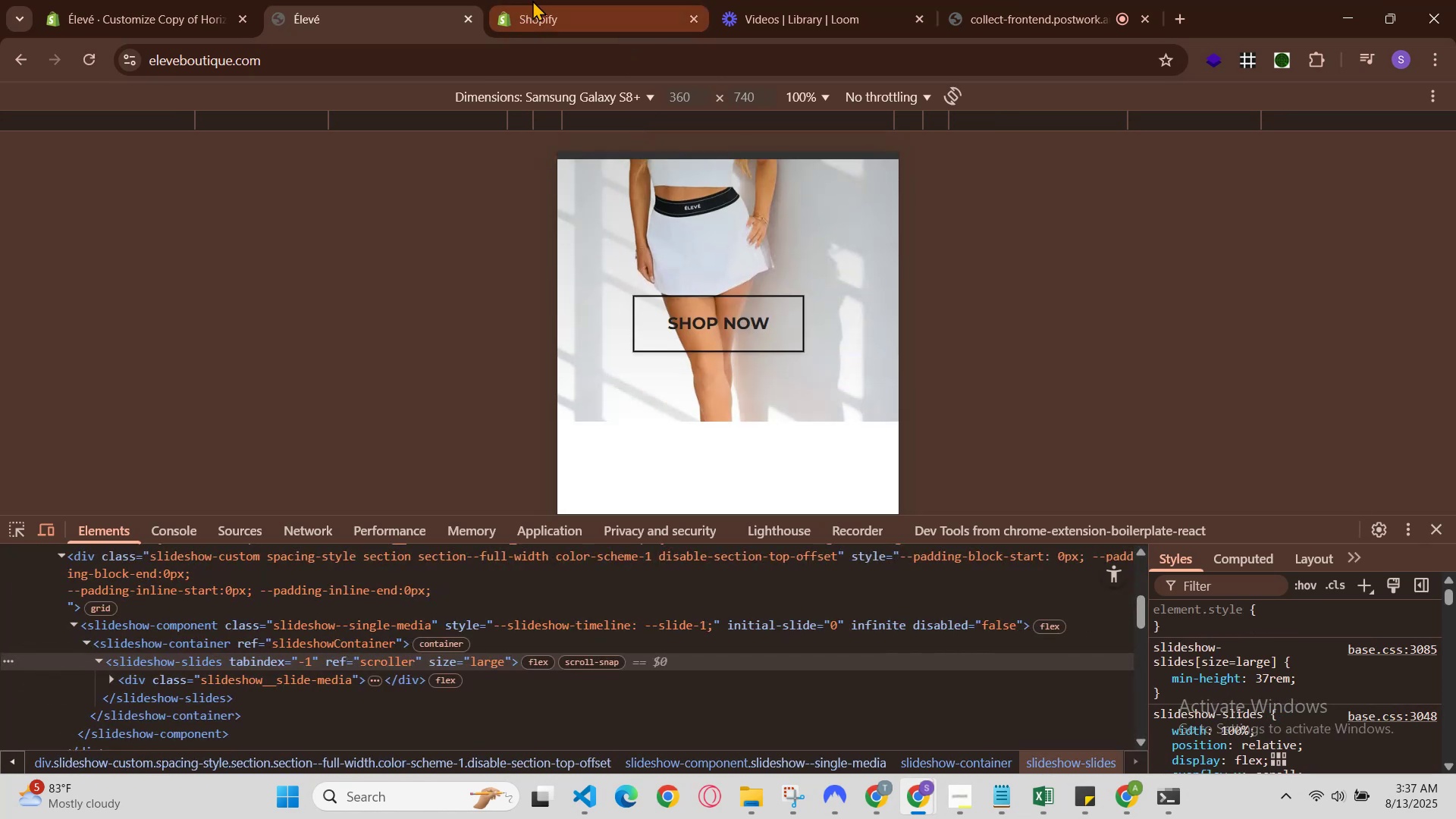 
left_click([543, 0])
 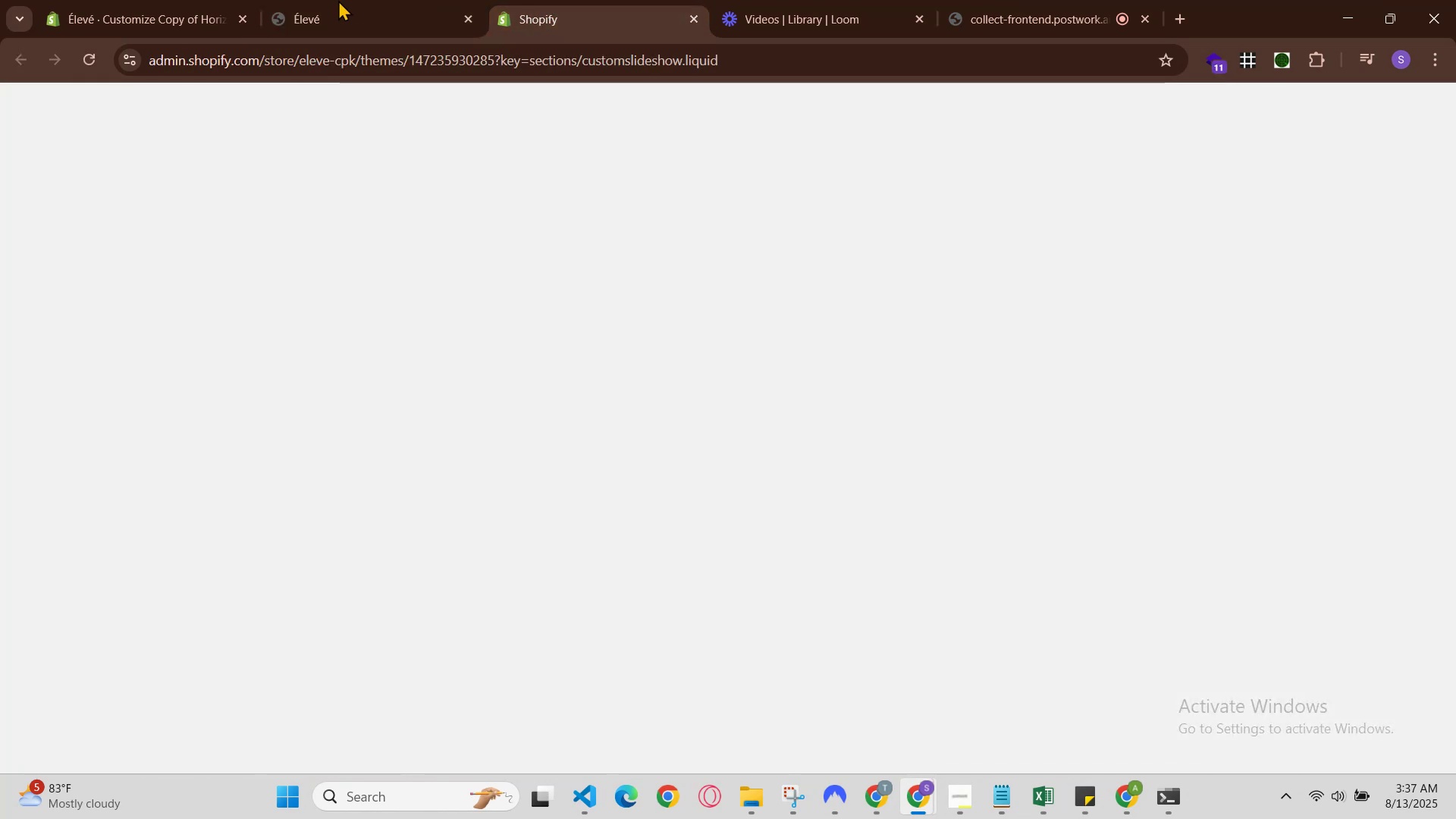 
left_click([320, 0])
 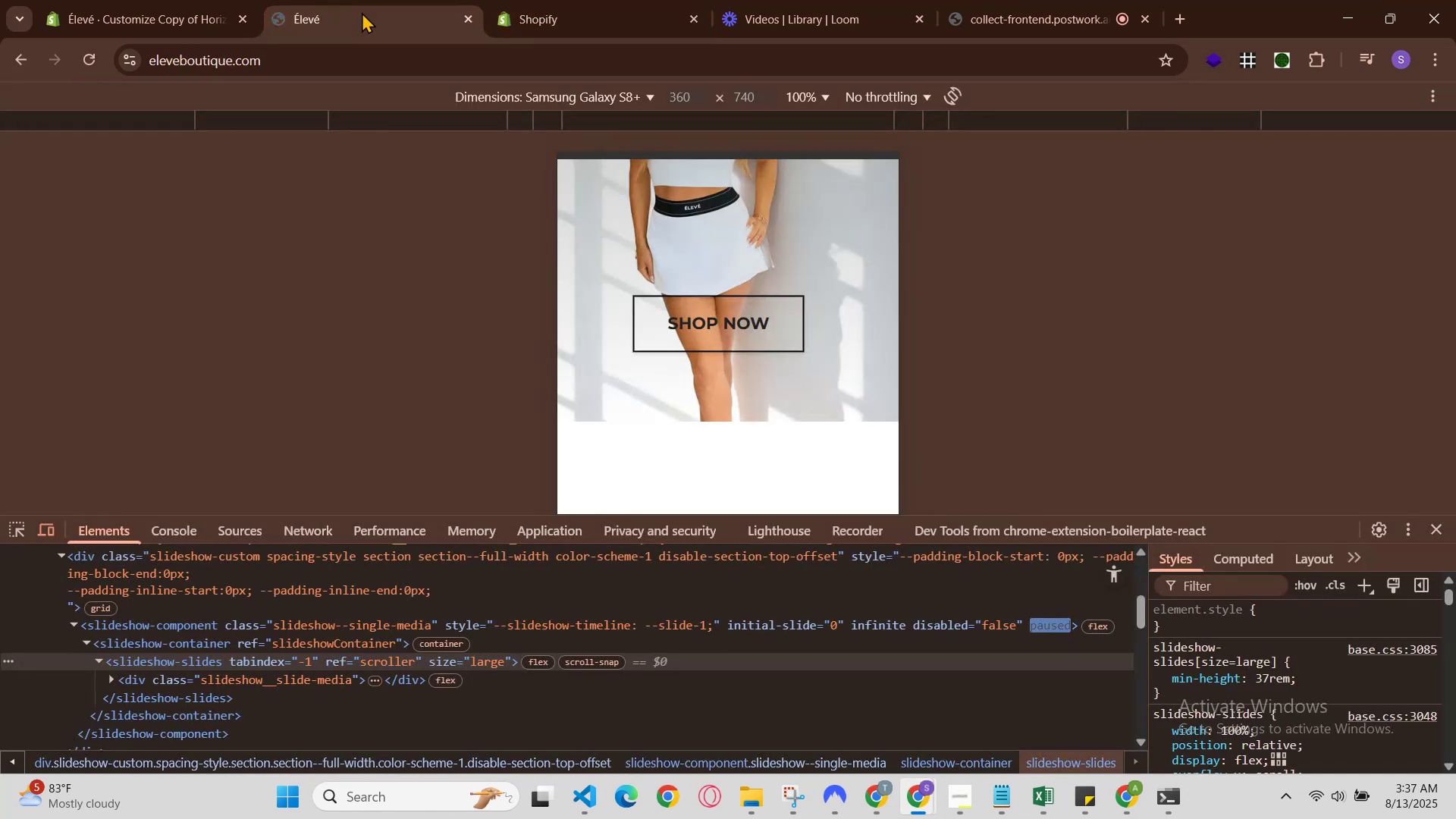 
scroll: coordinate [673, 179], scroll_direction: up, amount: 1.0
 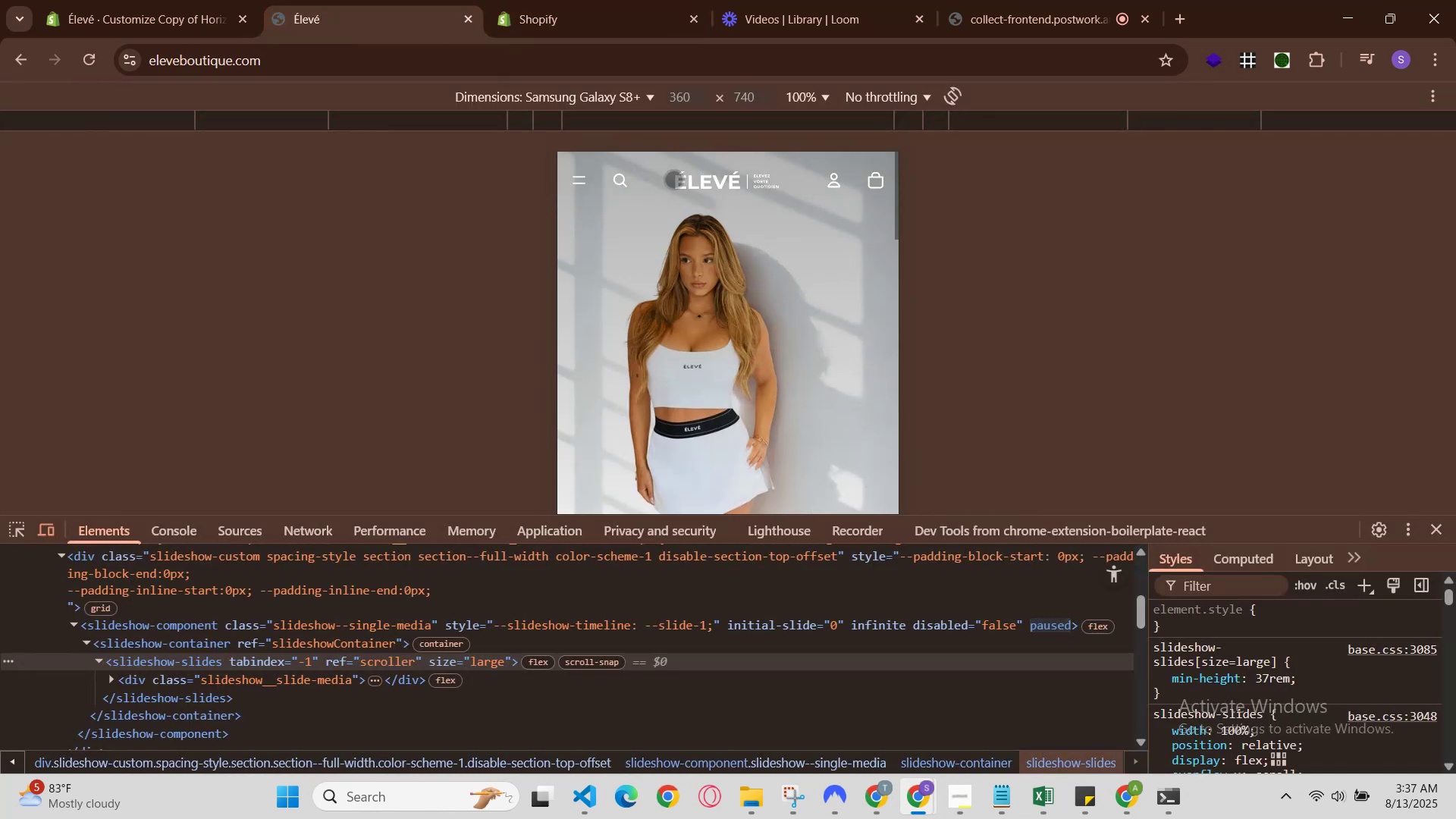 
scroll: coordinate [673, 179], scroll_direction: down, amount: 1.0
 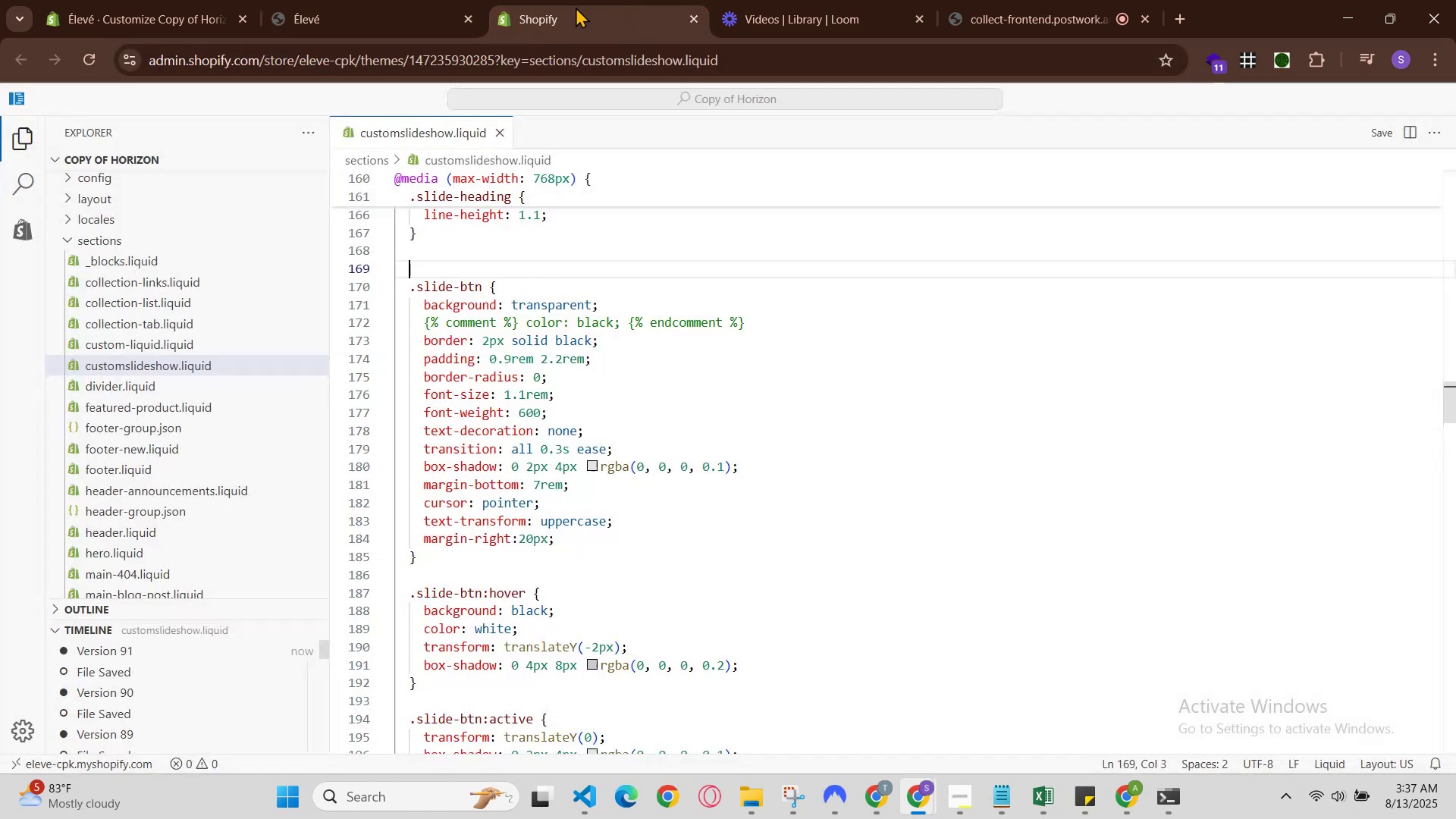 
left_click([388, 0])
 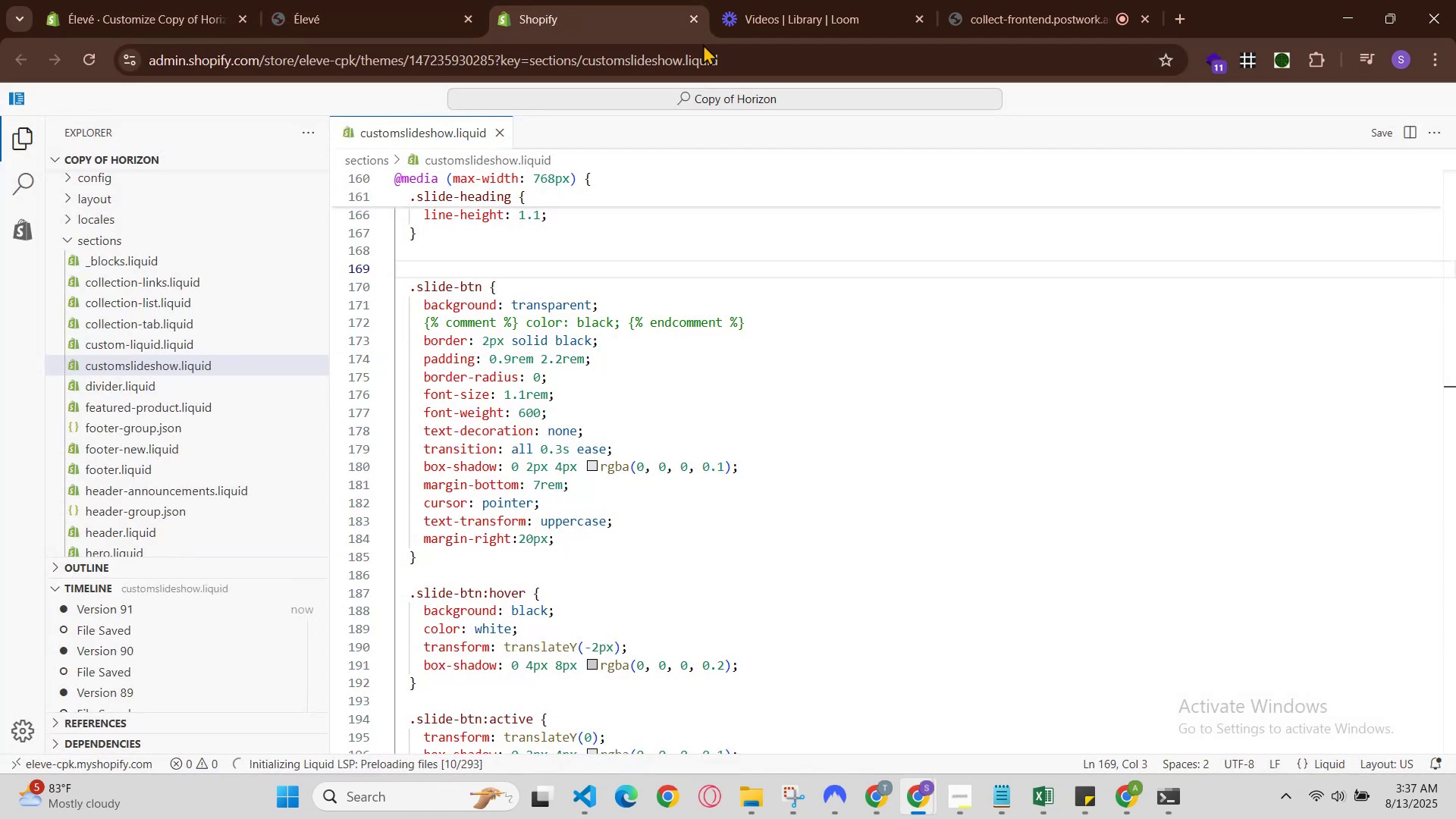 
wait(7.12)
 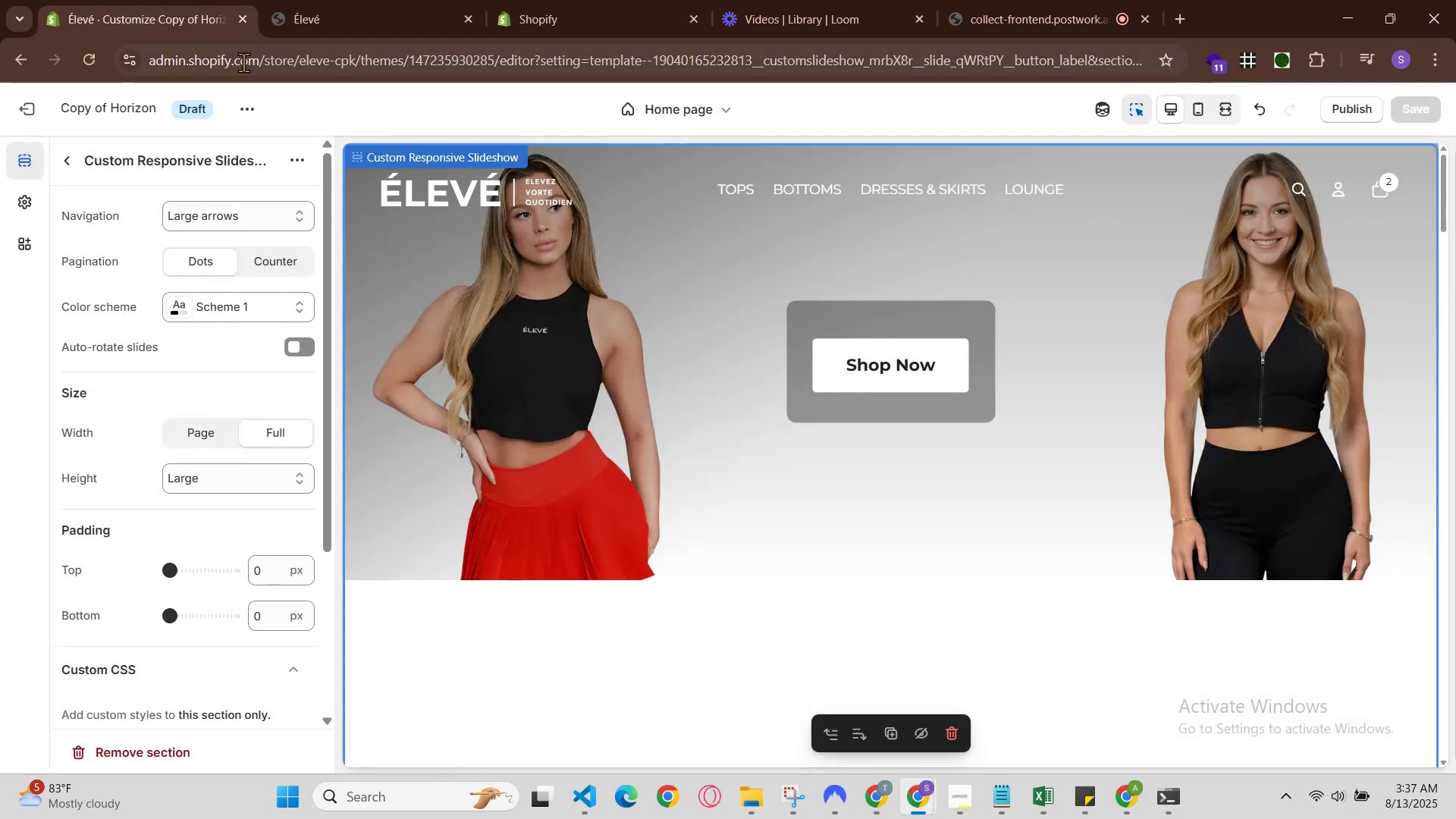 
left_click([1069, 0])
 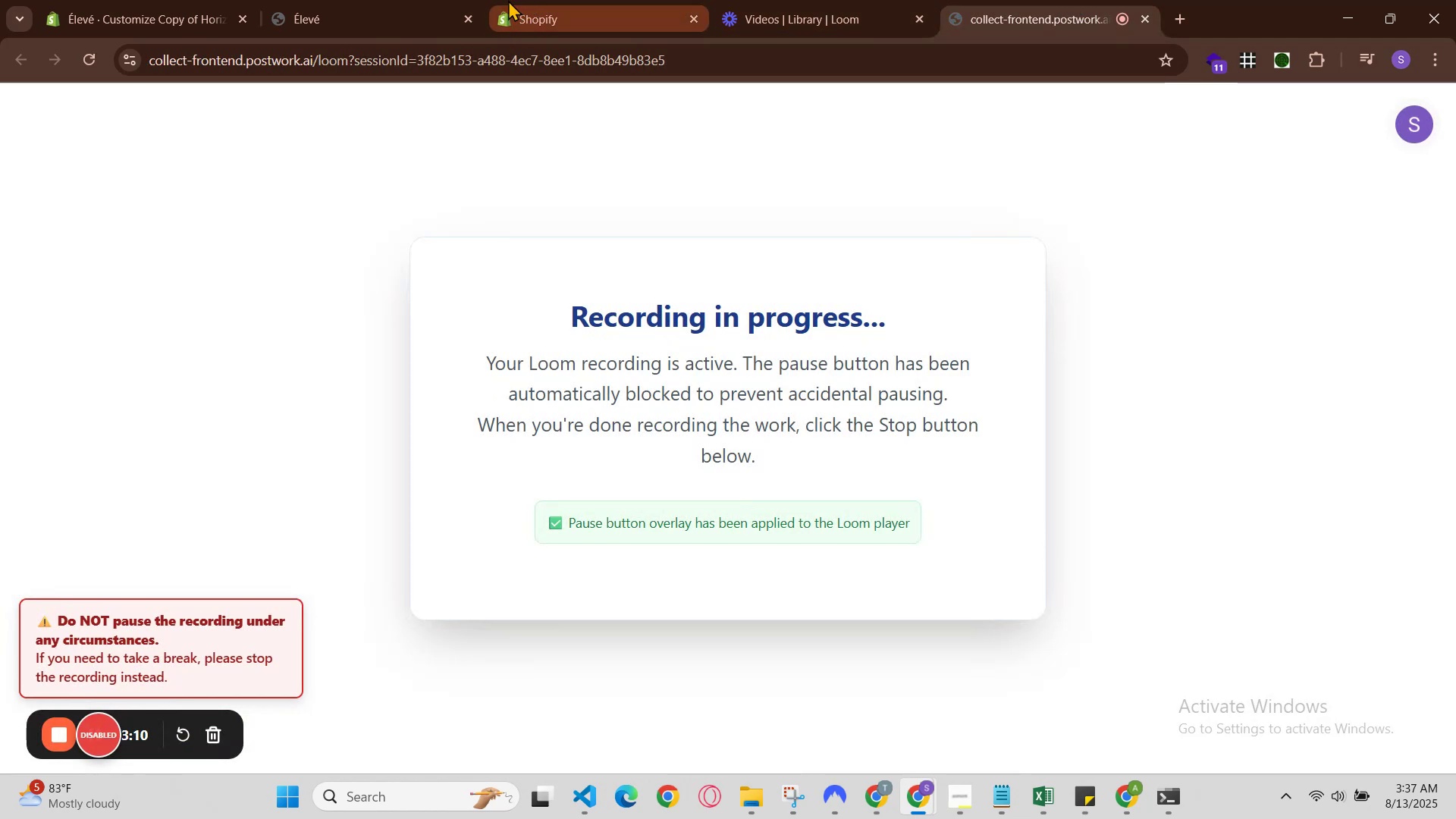 
left_click([554, 0])
 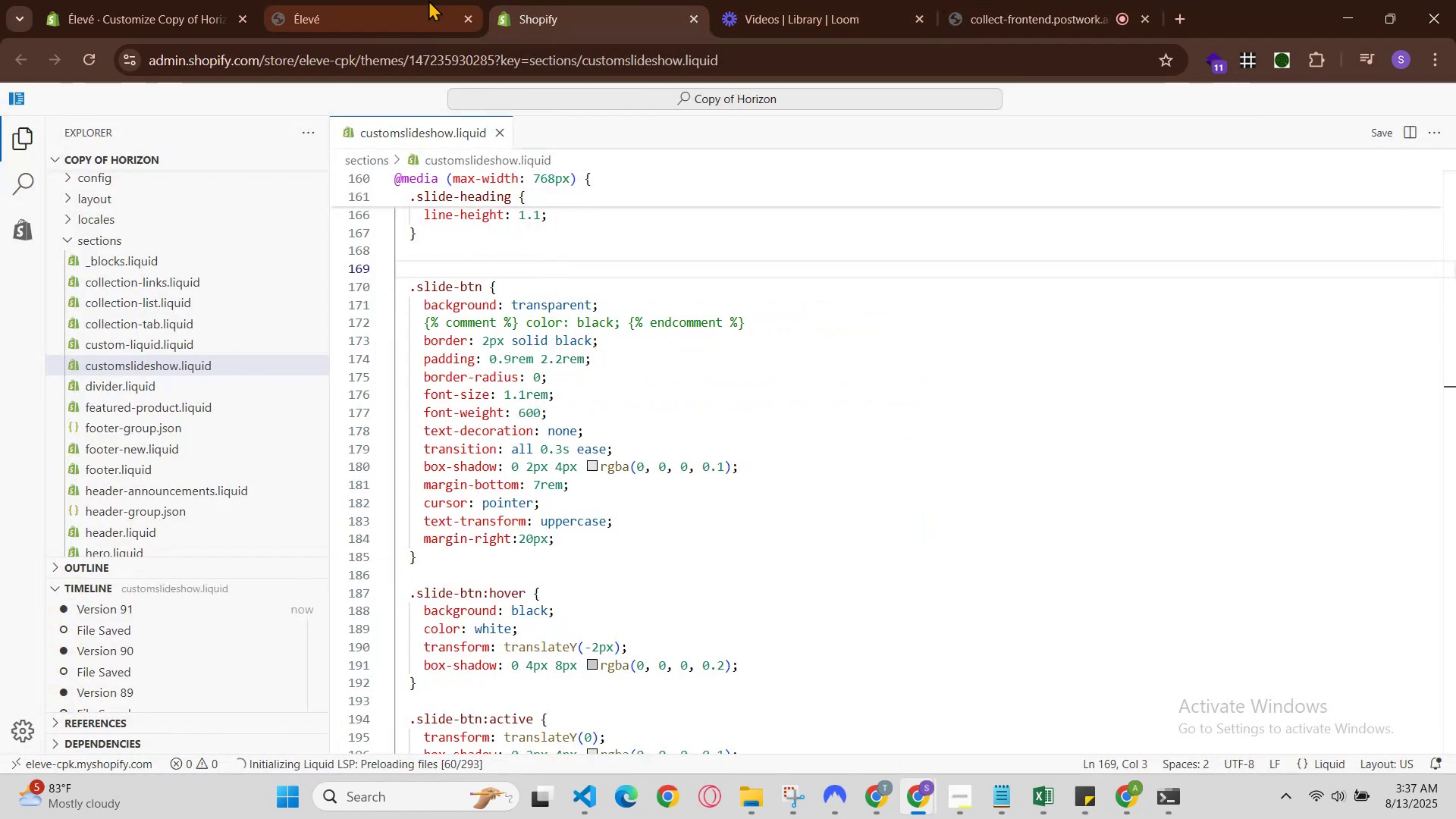 
left_click([420, 0])
 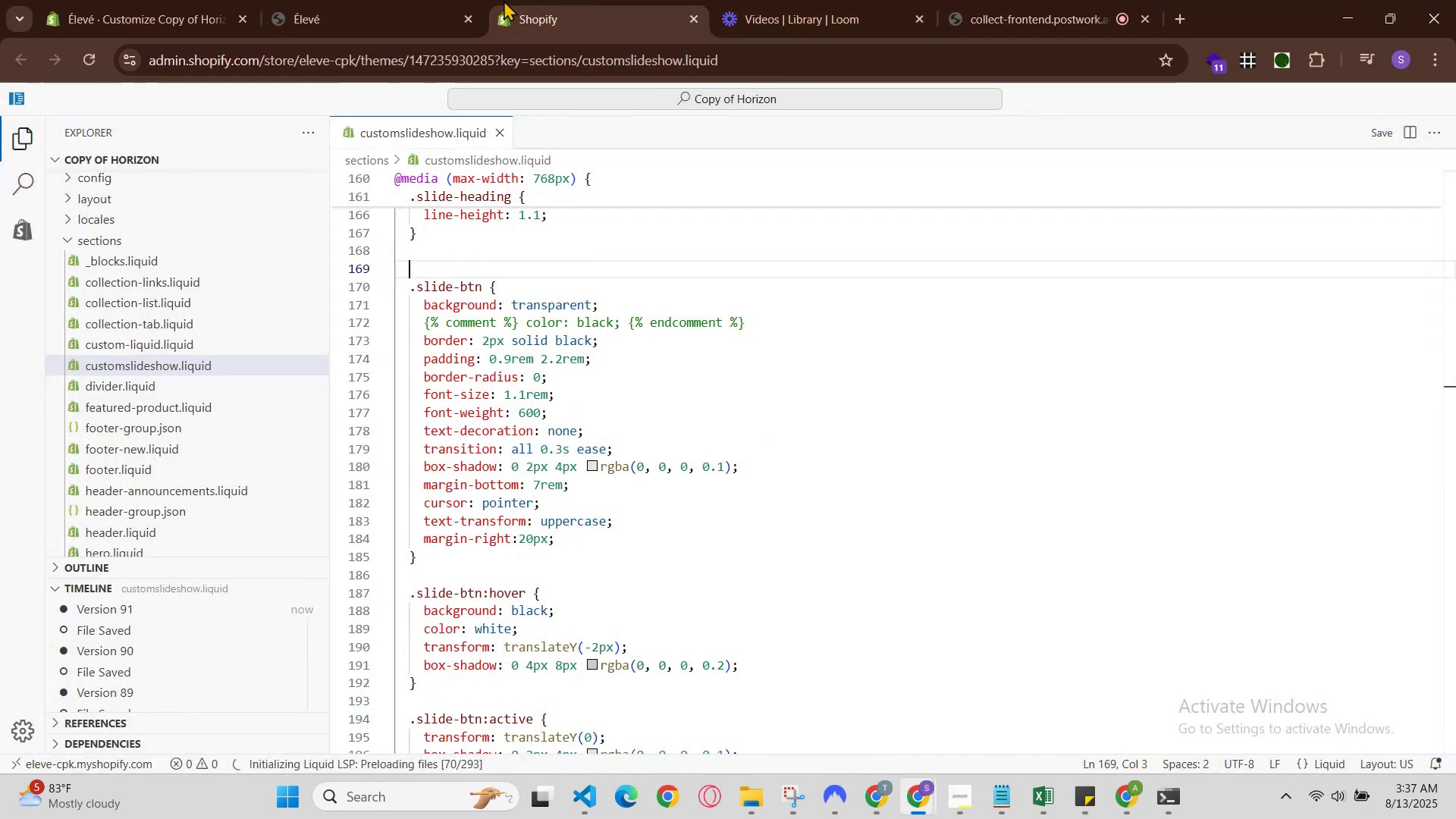 
left_click_drag(start_coordinate=[375, 0], to_coordinate=[372, 0])
 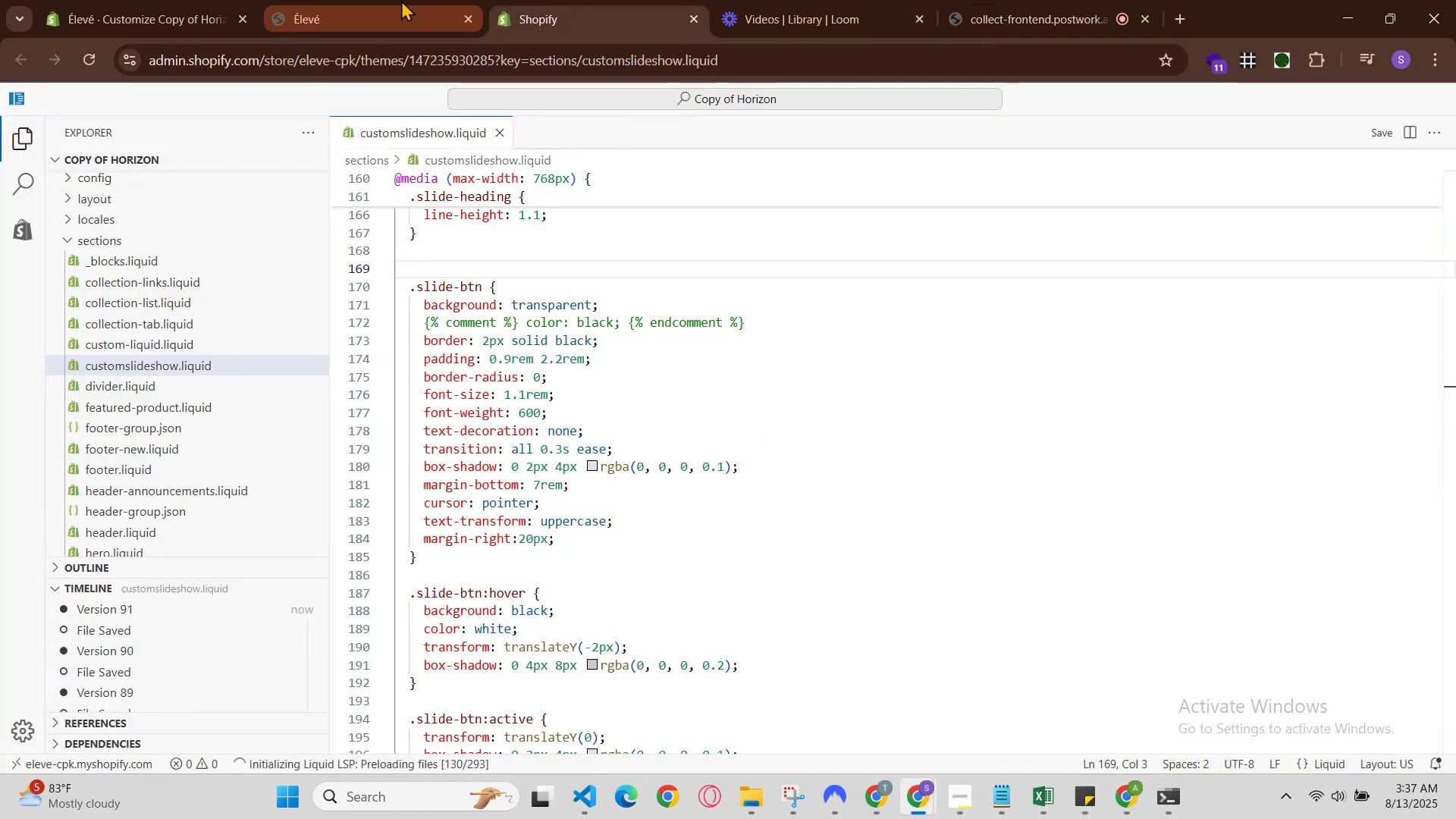 
left_click([437, 0])
 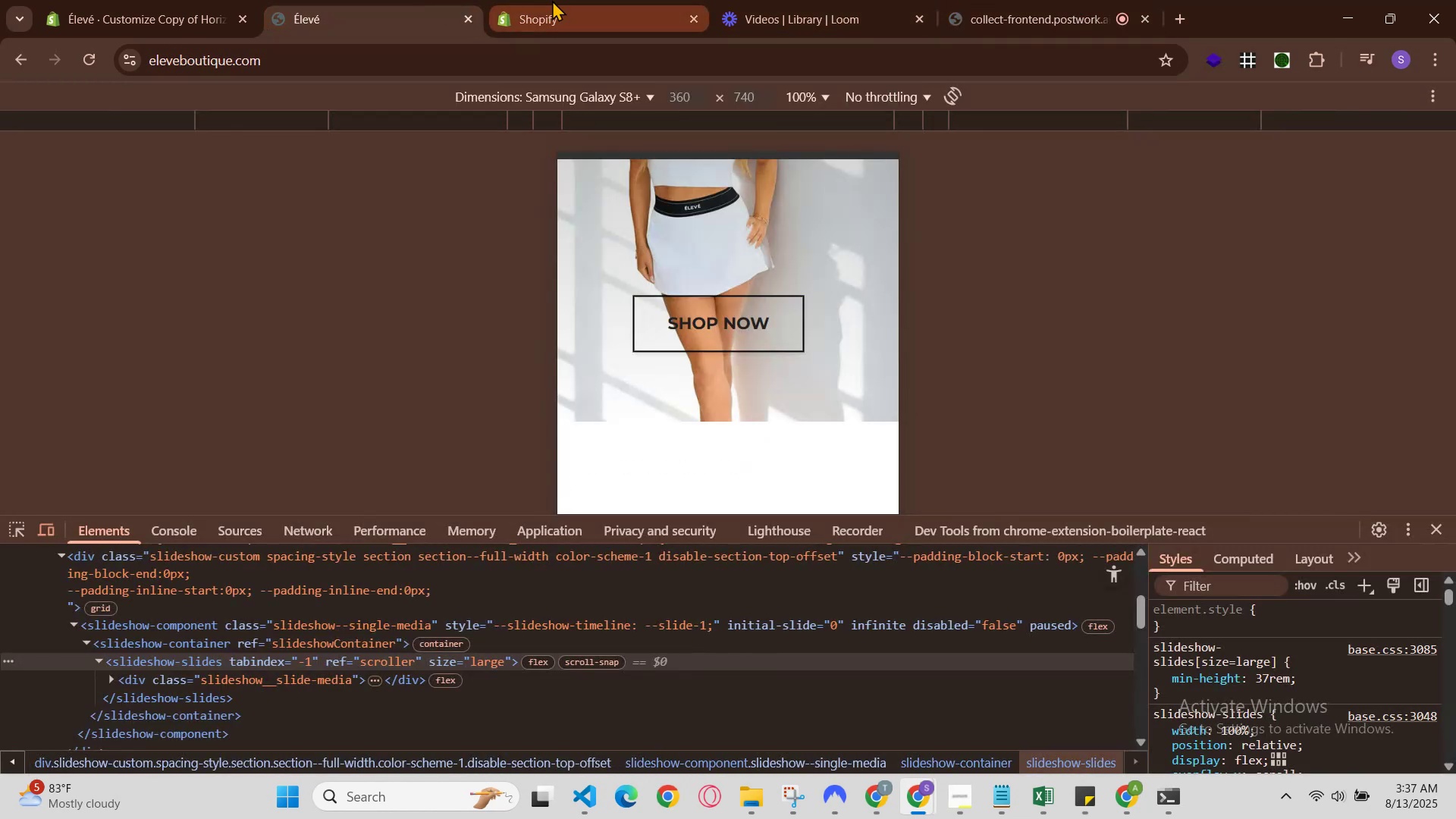 
left_click([552, 0])
 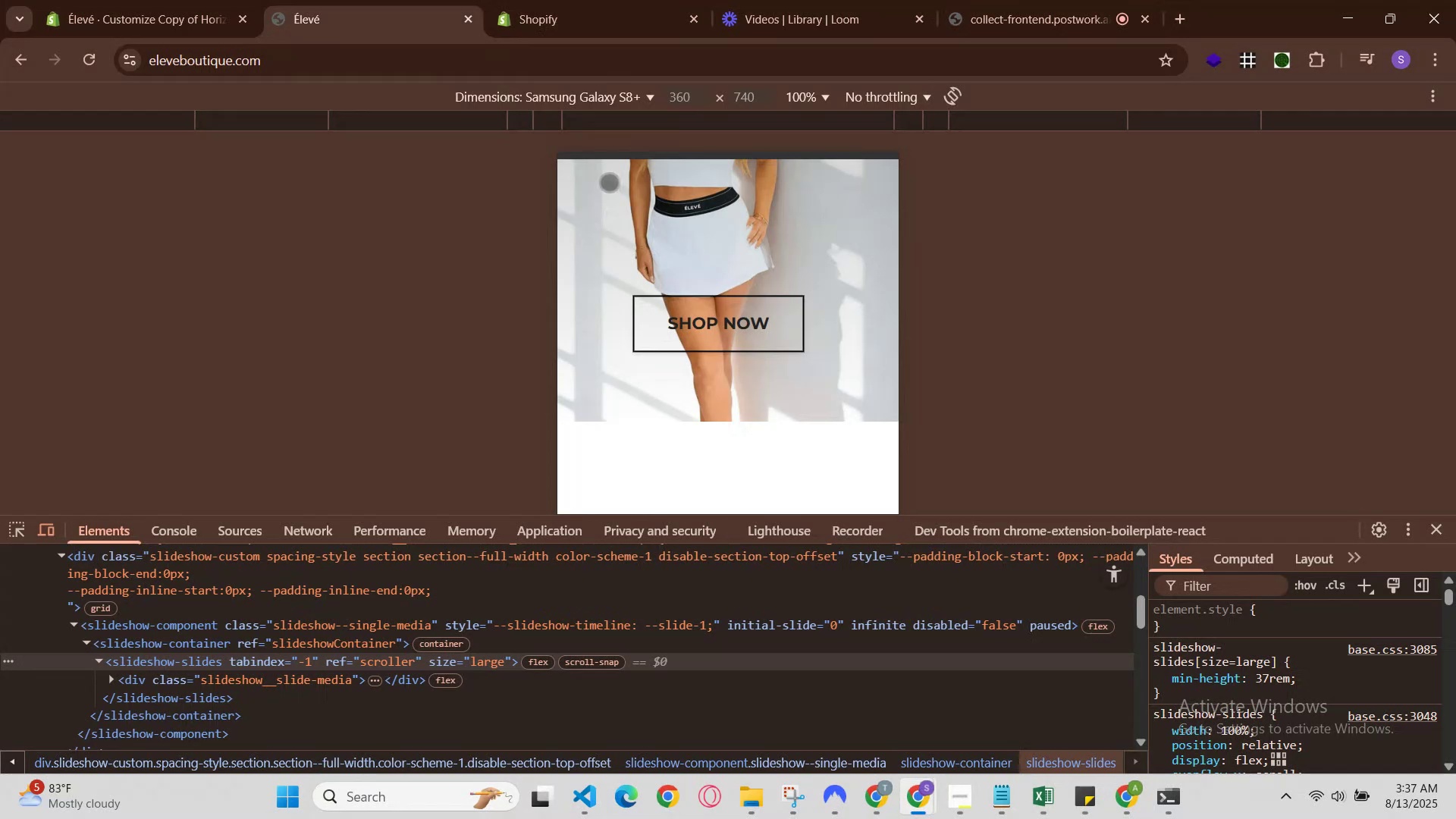 
left_click([228, 0])
 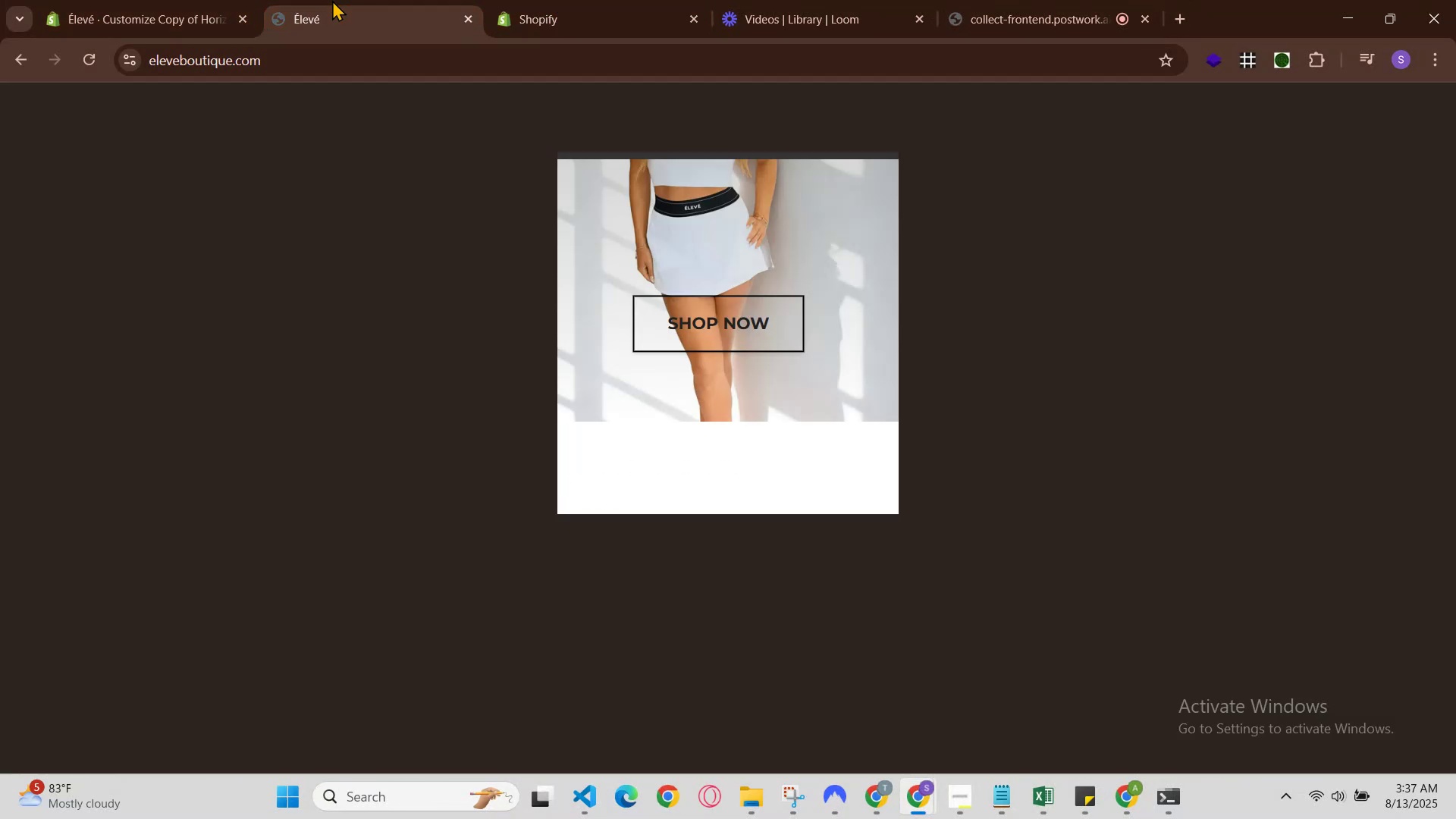 
left_click([142, 0])
 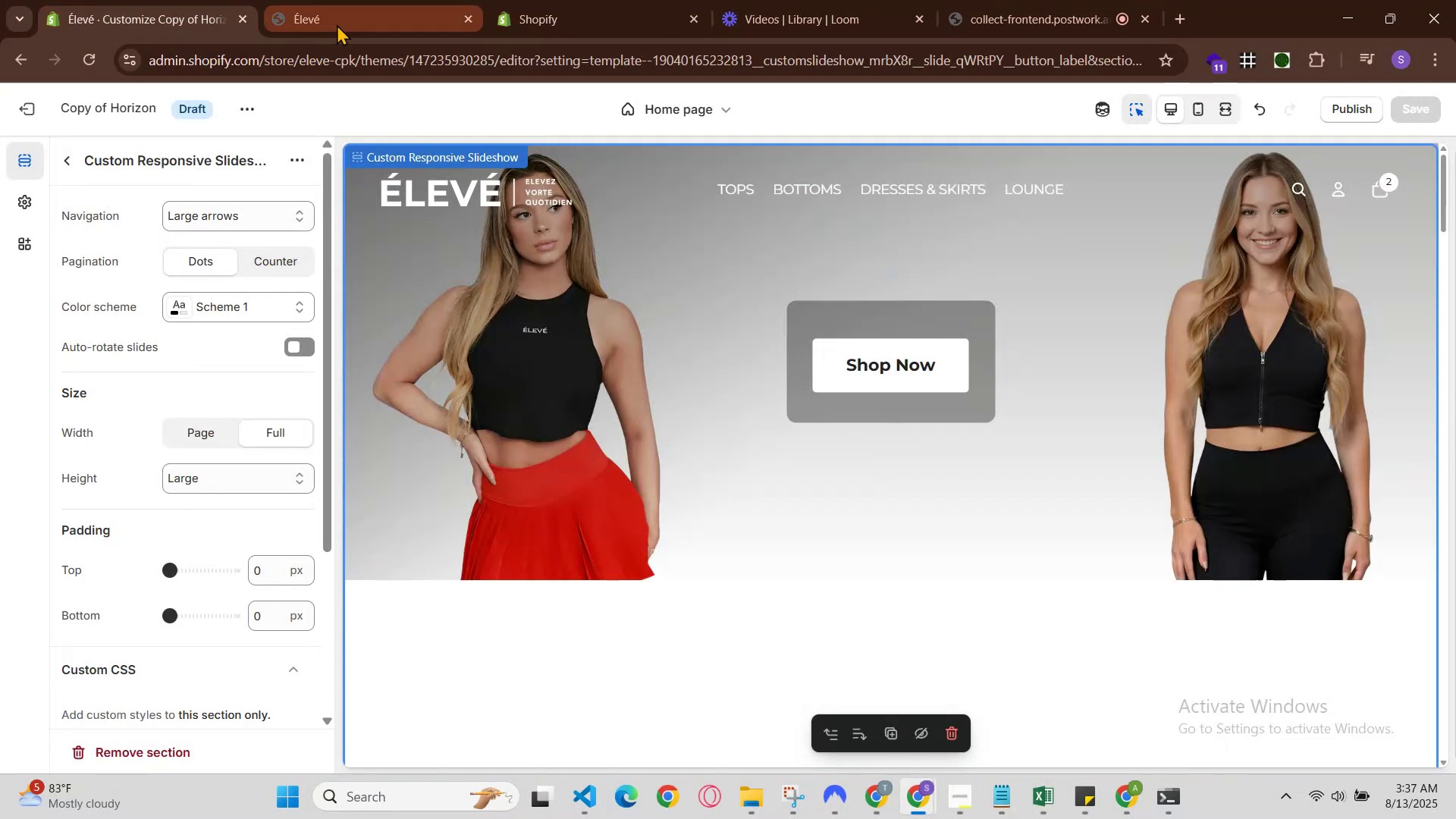 
left_click([339, 20])
 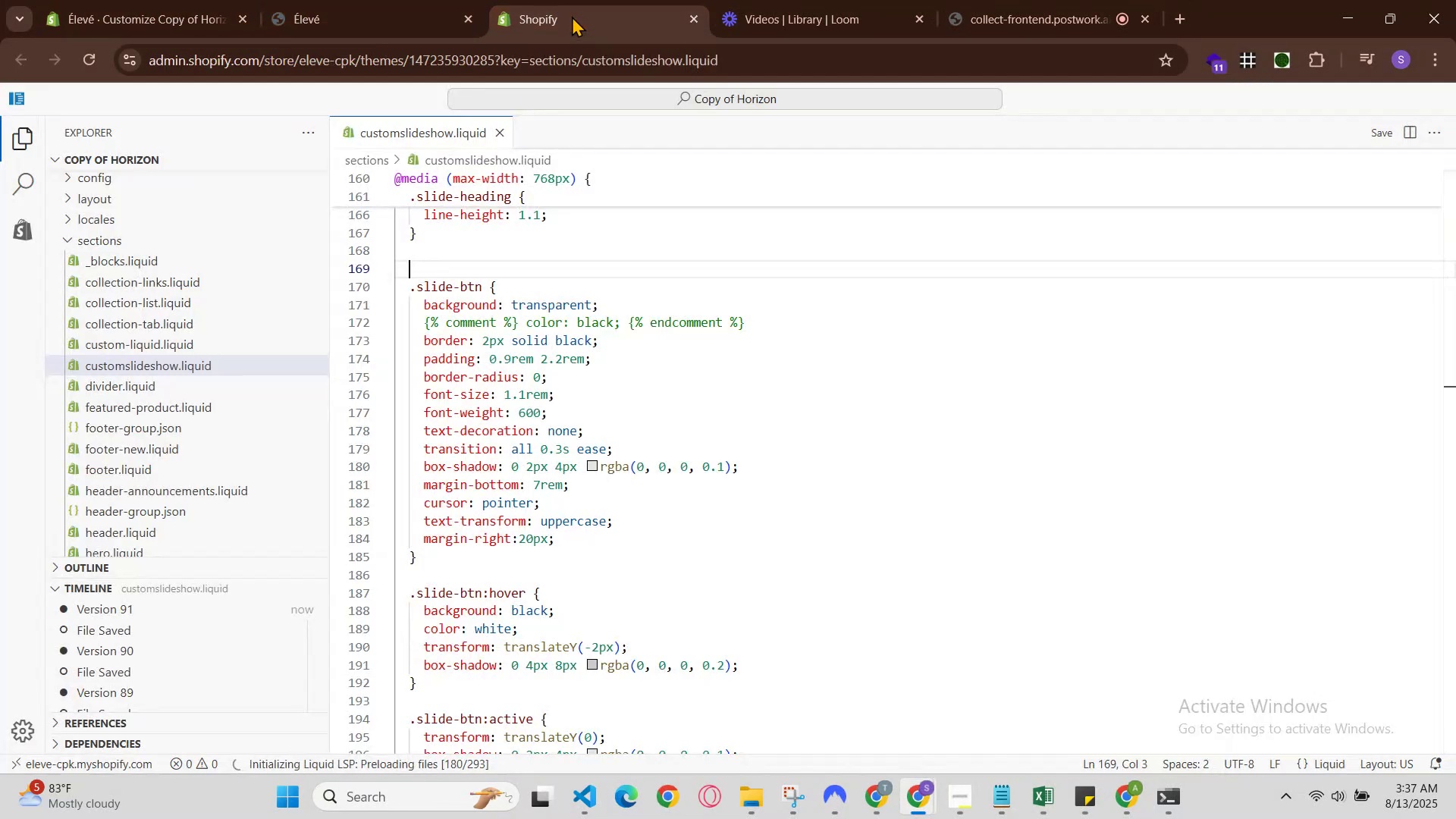 
left_click([363, 0])
 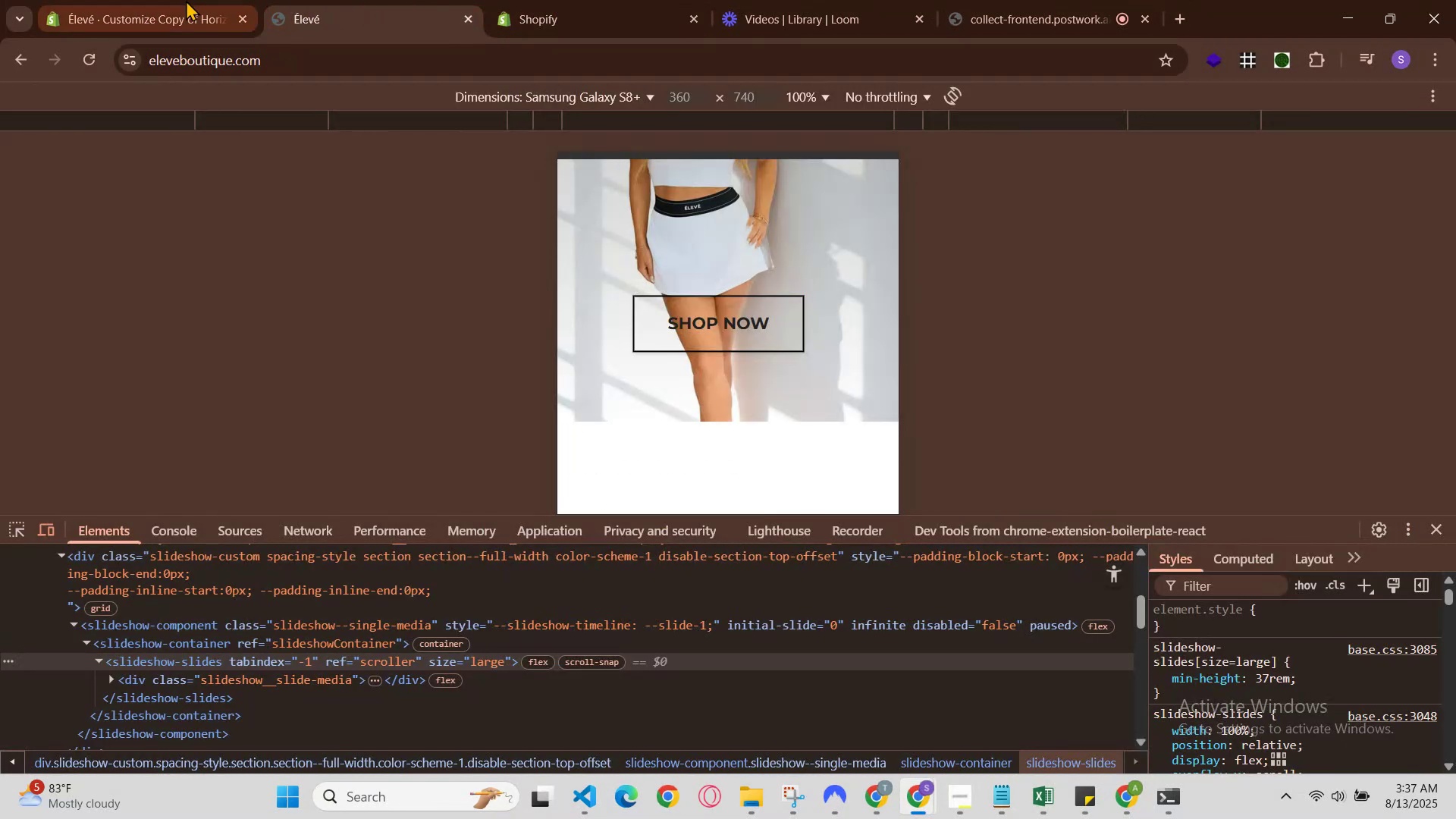 
left_click([187, 0])
 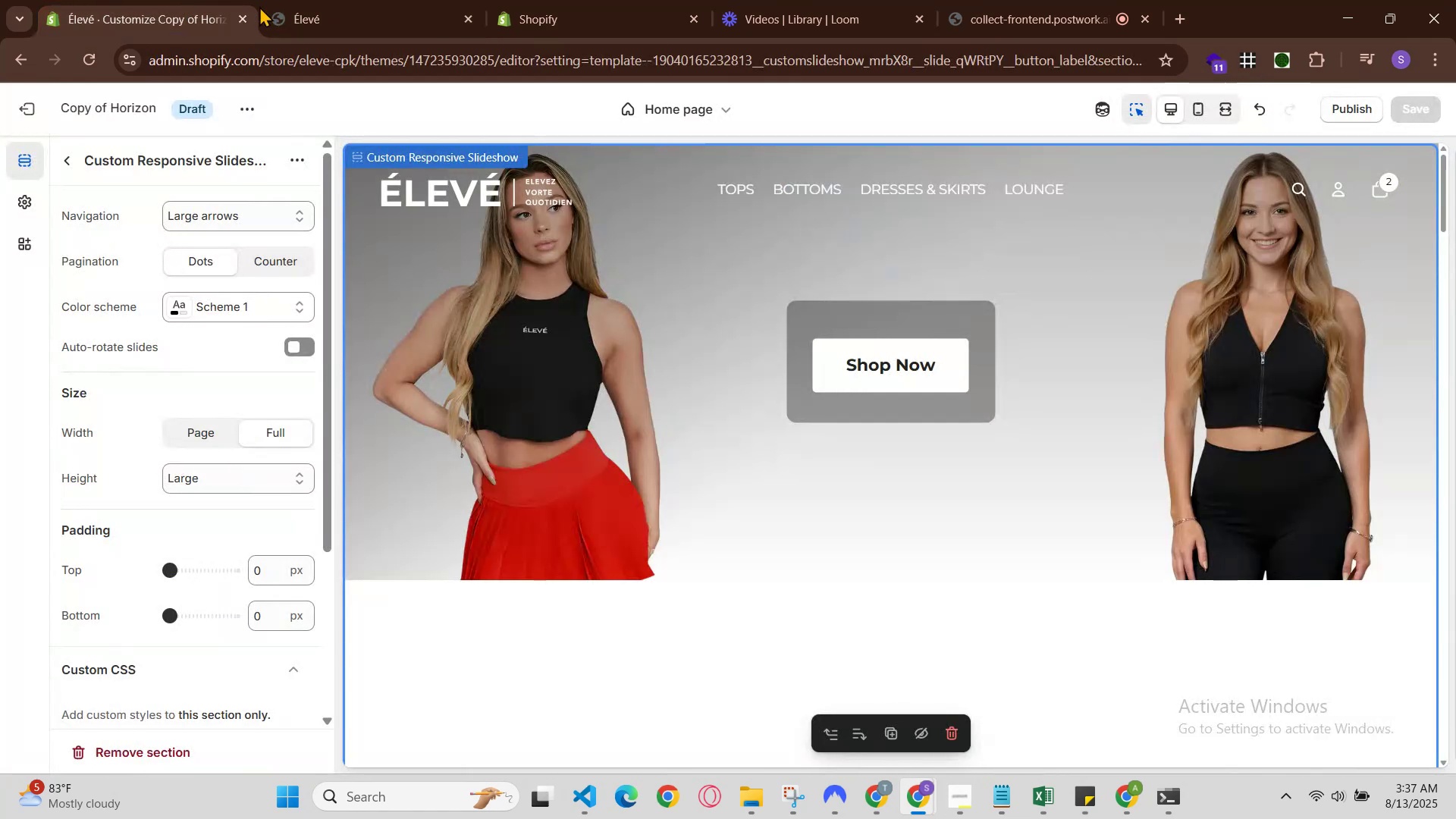 
left_click([265, 6])
 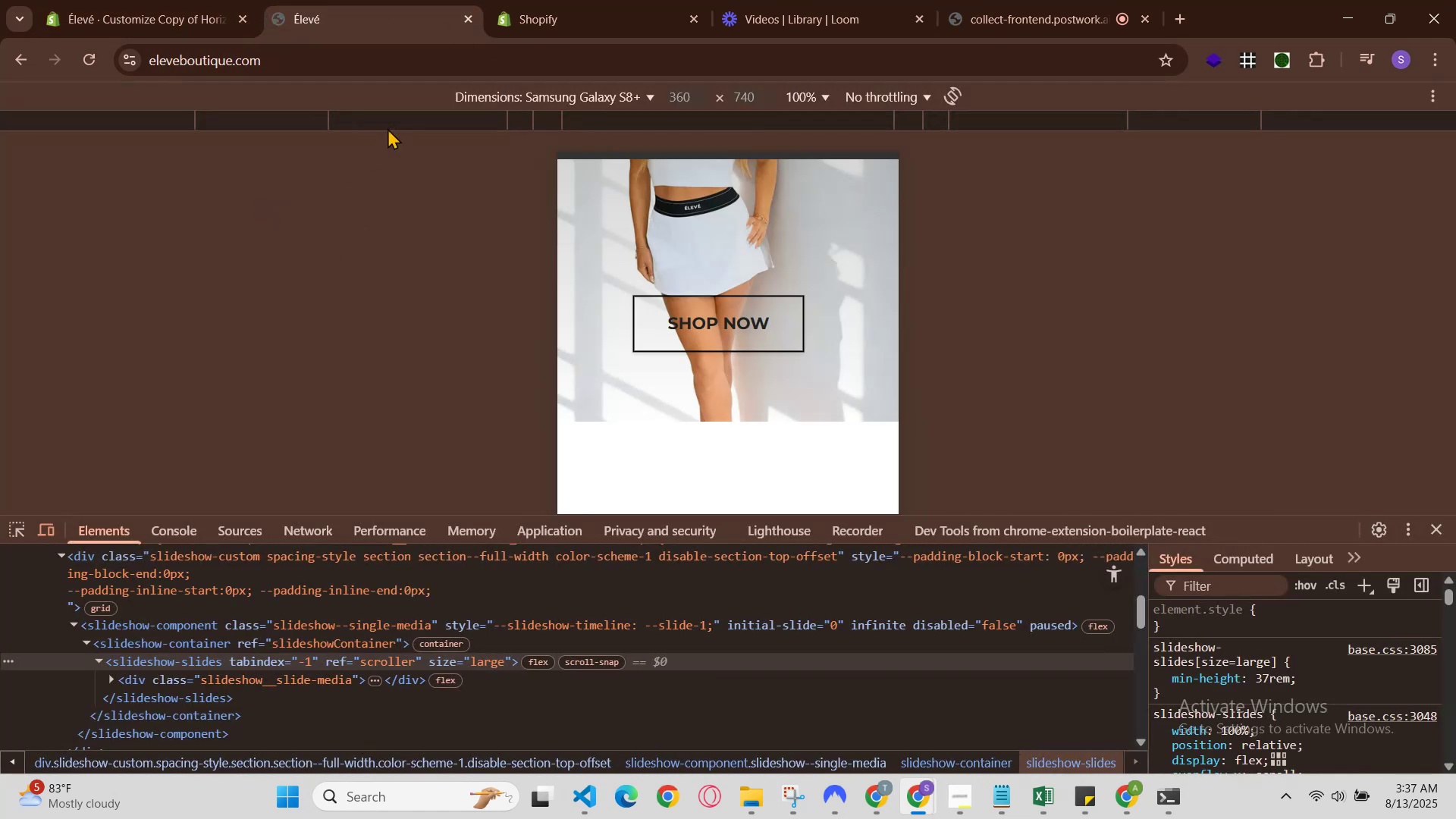 
left_click([553, 10])
 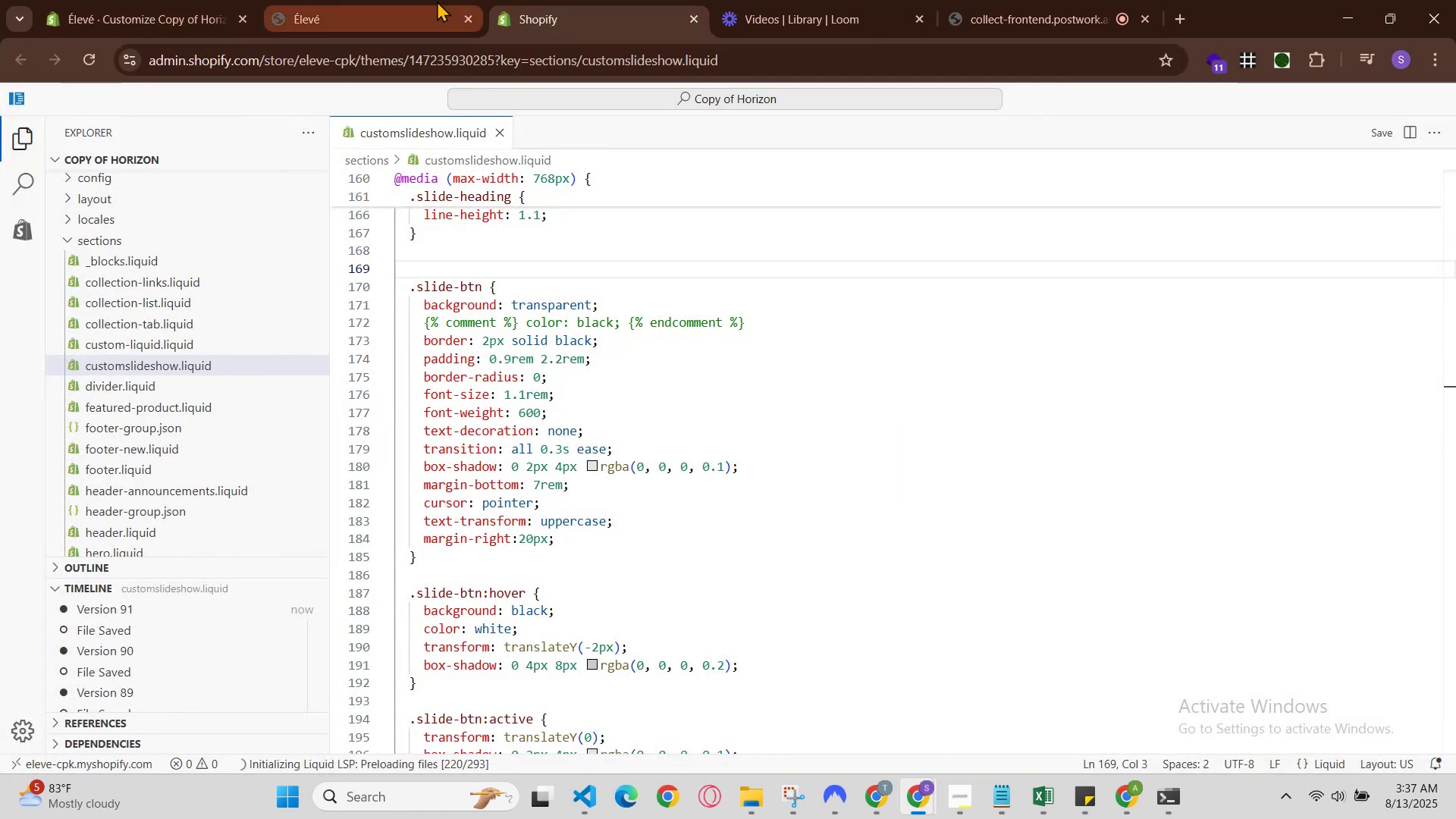 
left_click([428, 0])
 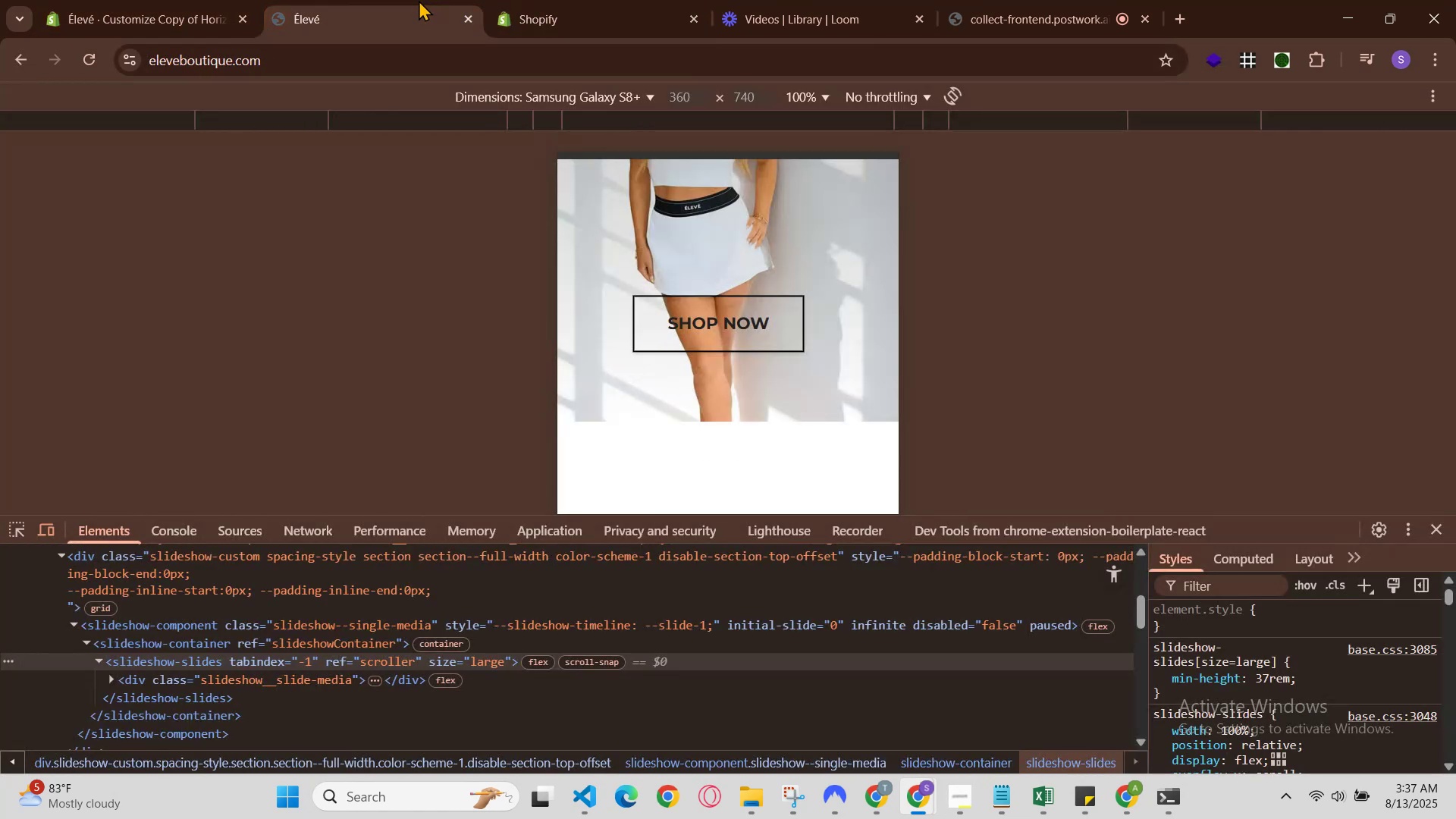 
left_click([351, 0])
 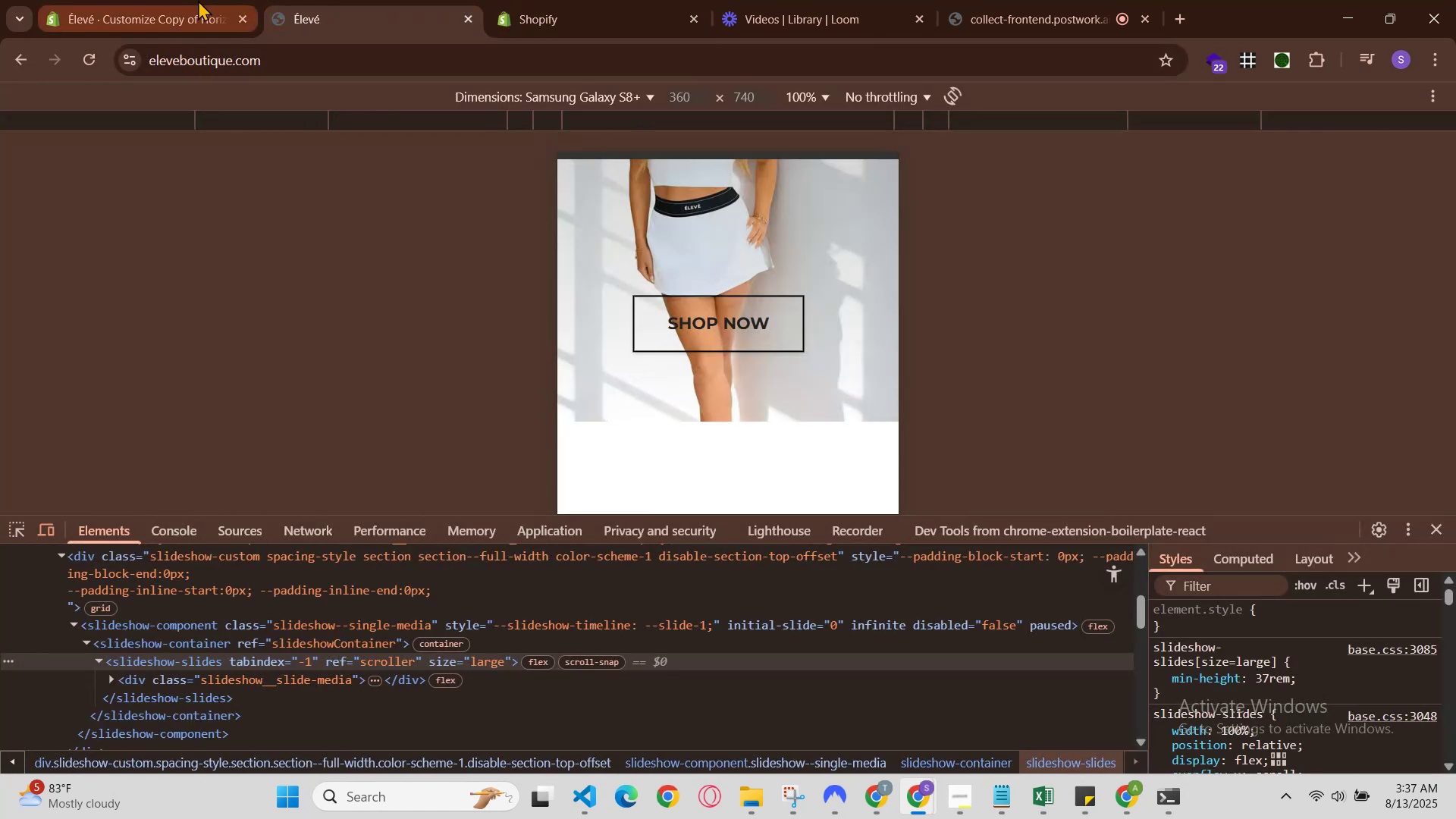 
left_click([196, 0])
 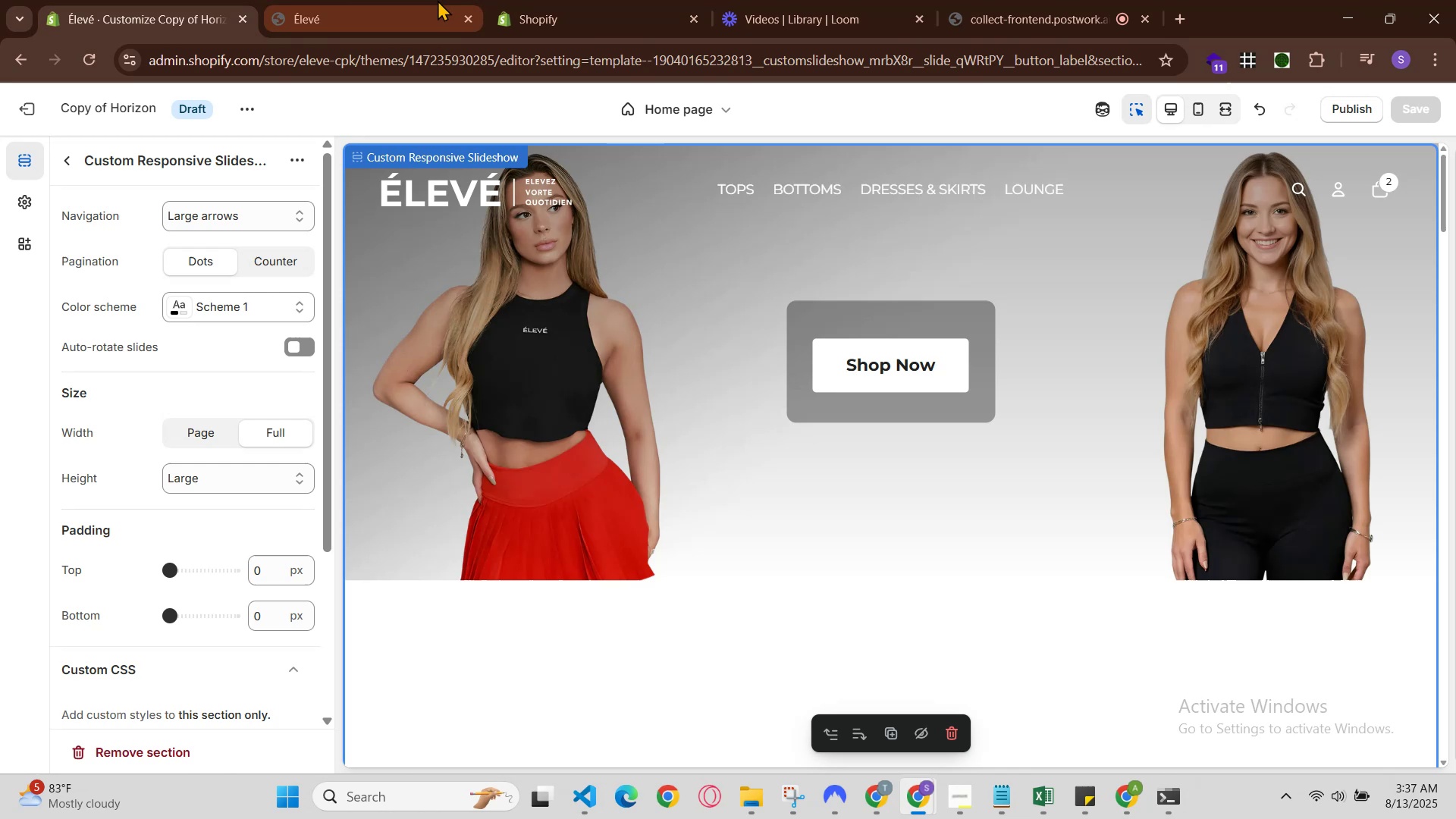 
left_click([397, 0])
 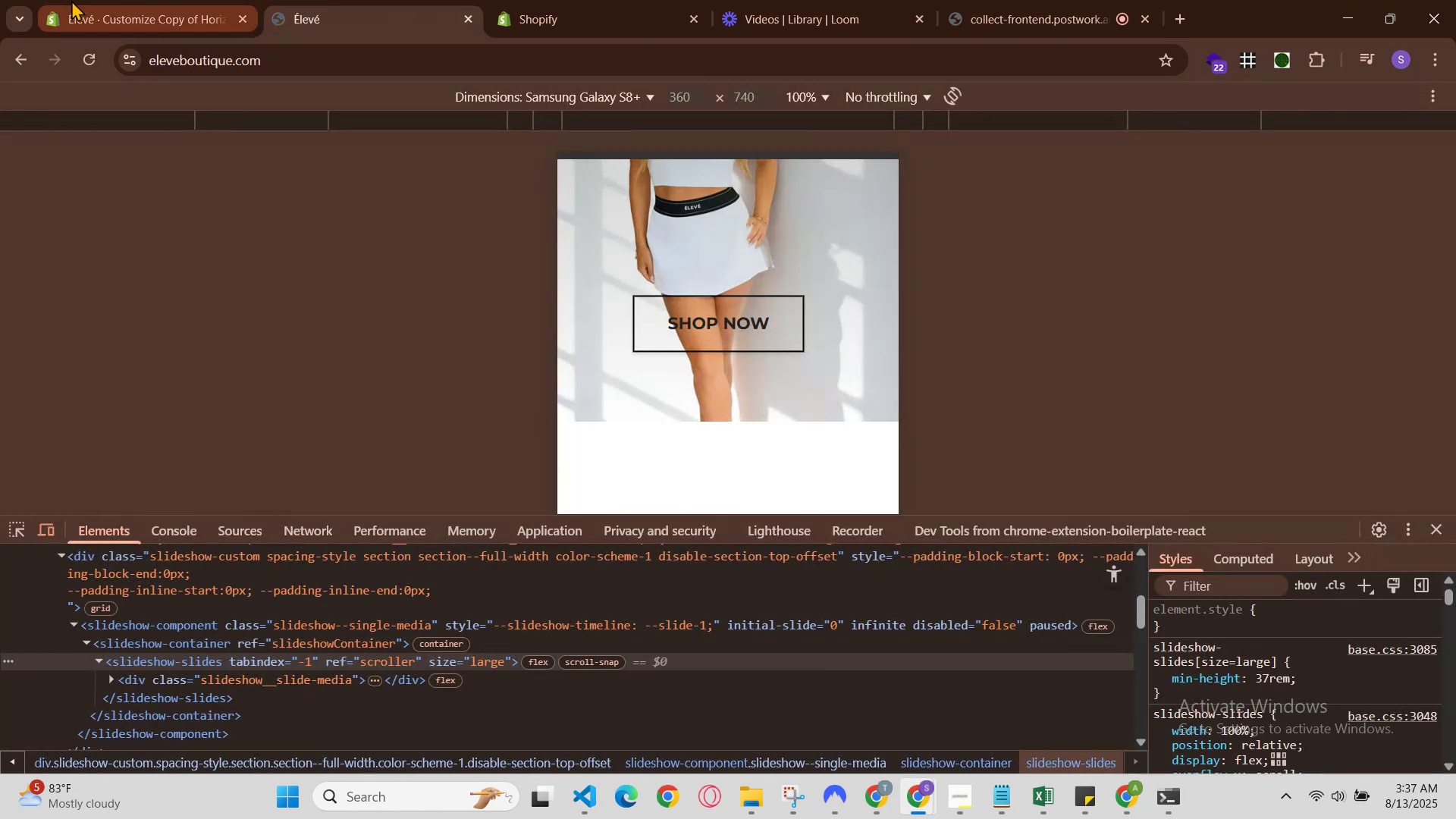 
left_click([75, 0])
 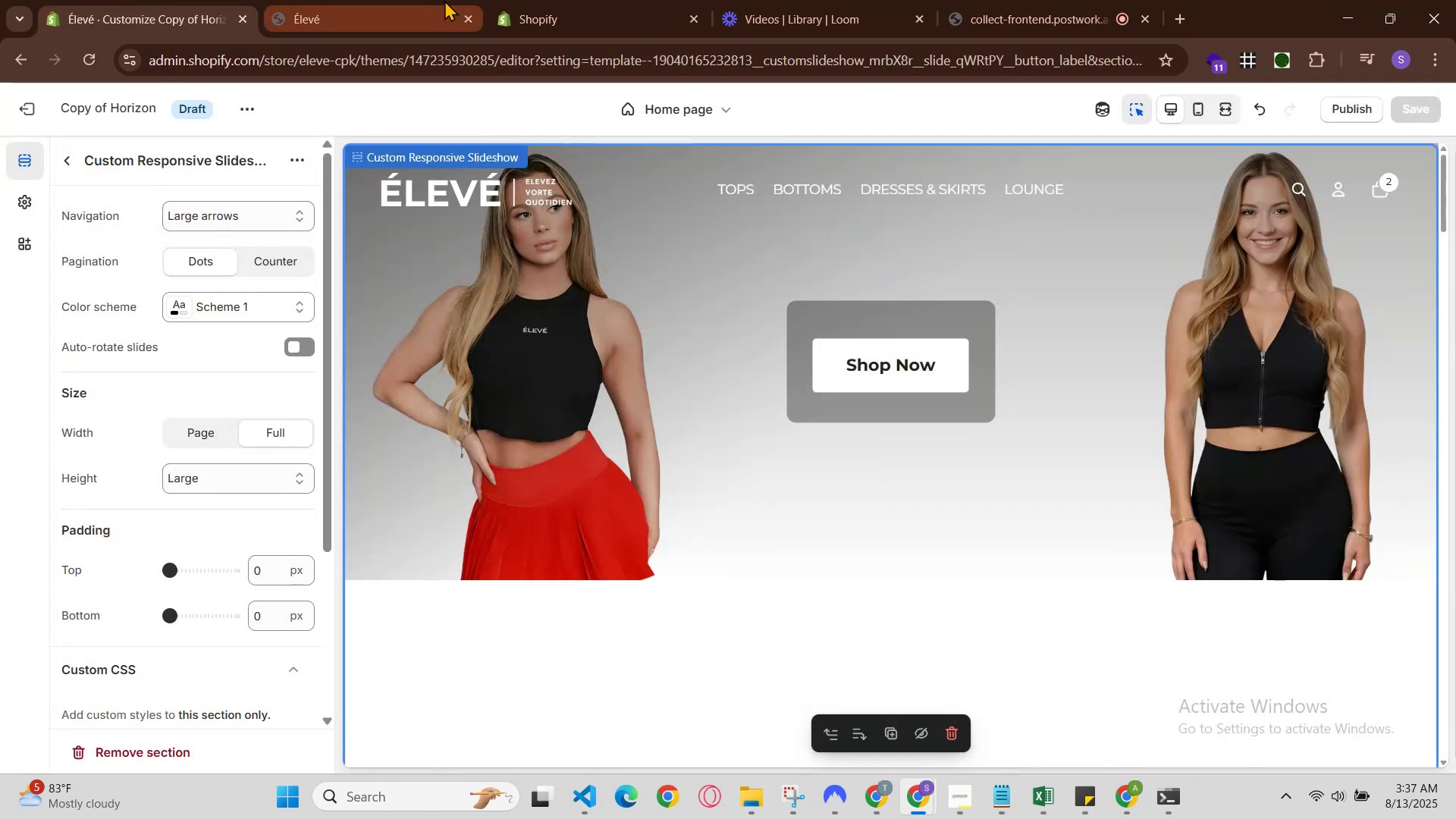 
left_click([444, 0])
 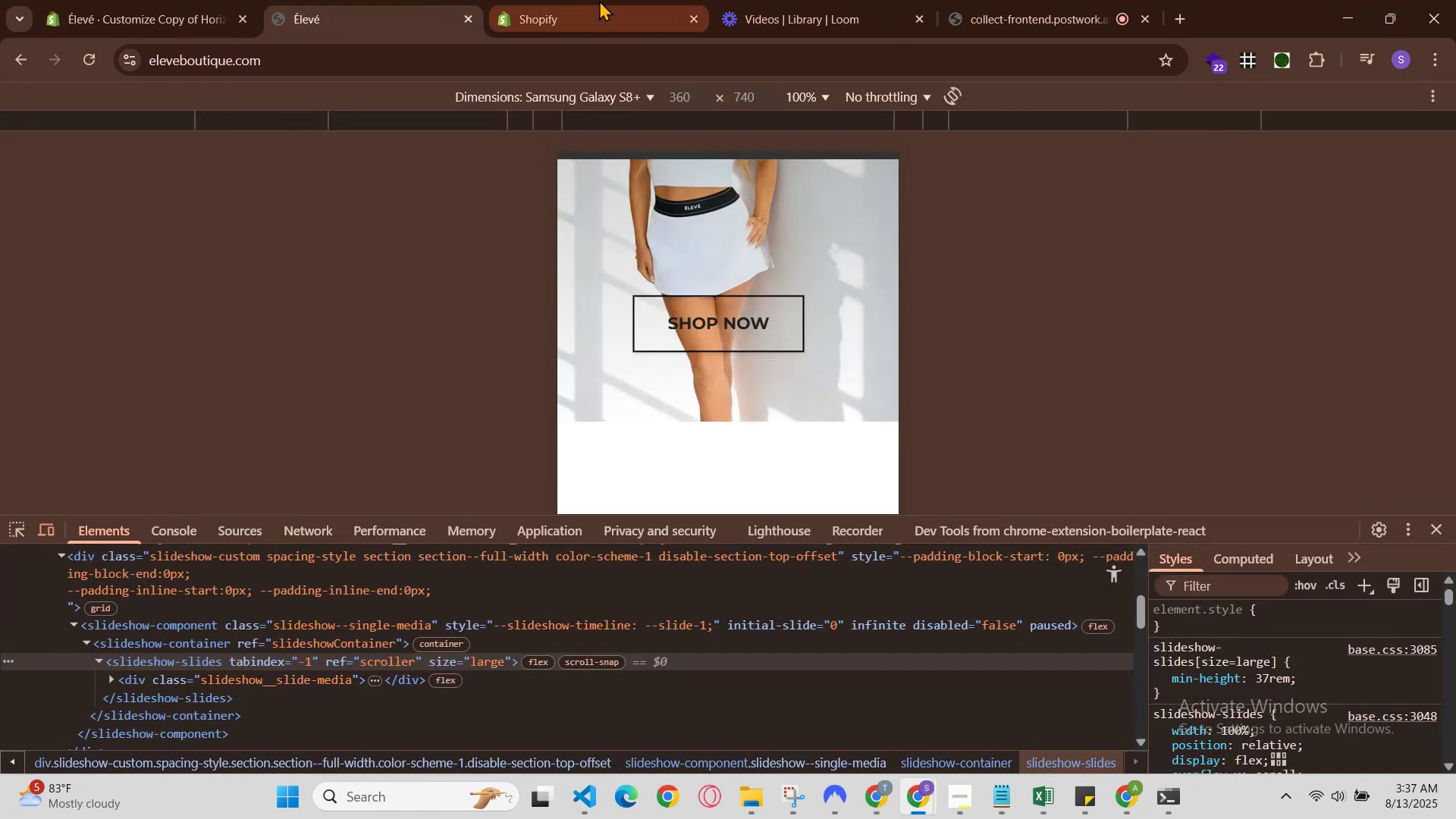 
left_click([620, 0])
 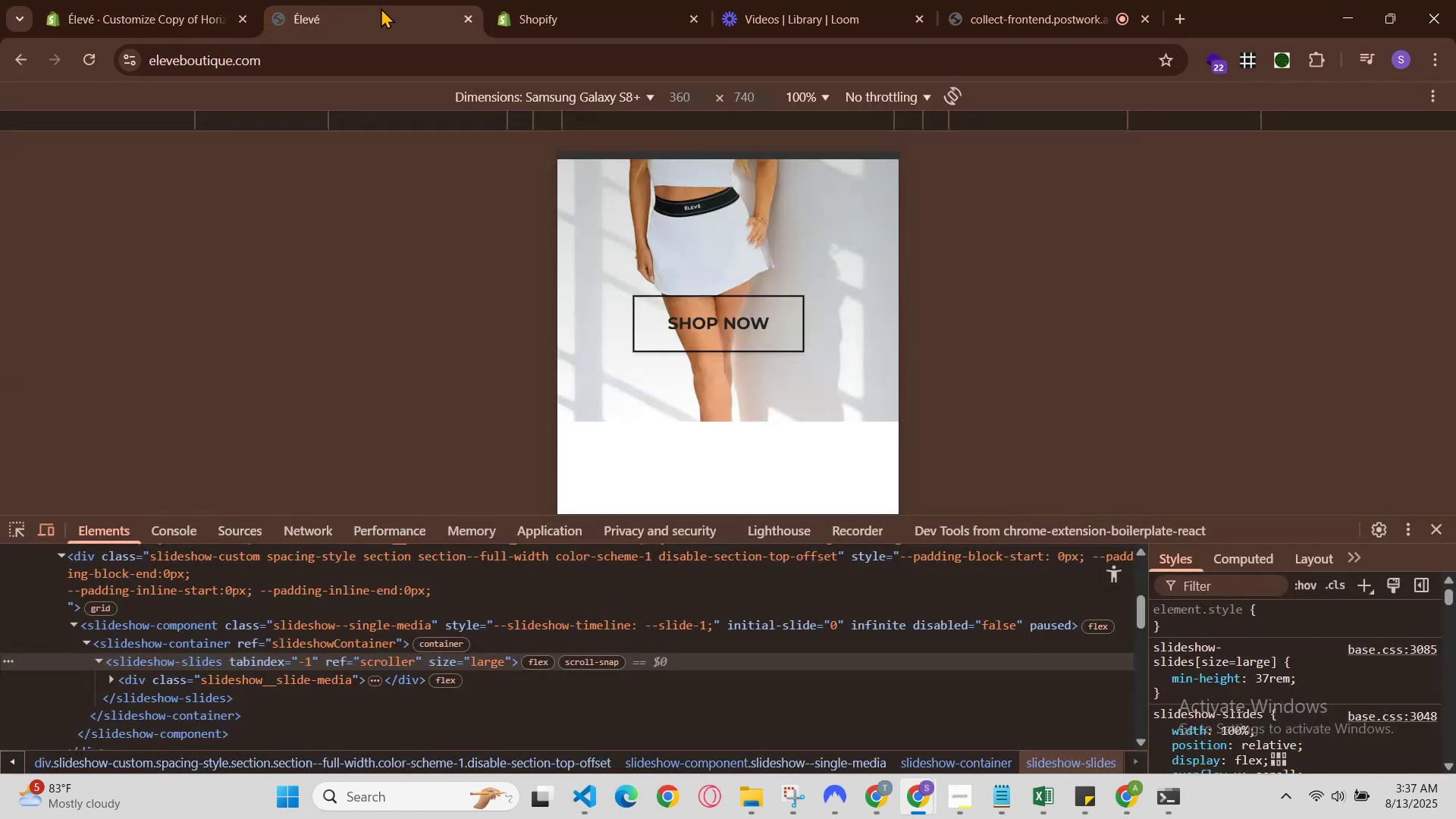 
left_click([529, 0])
 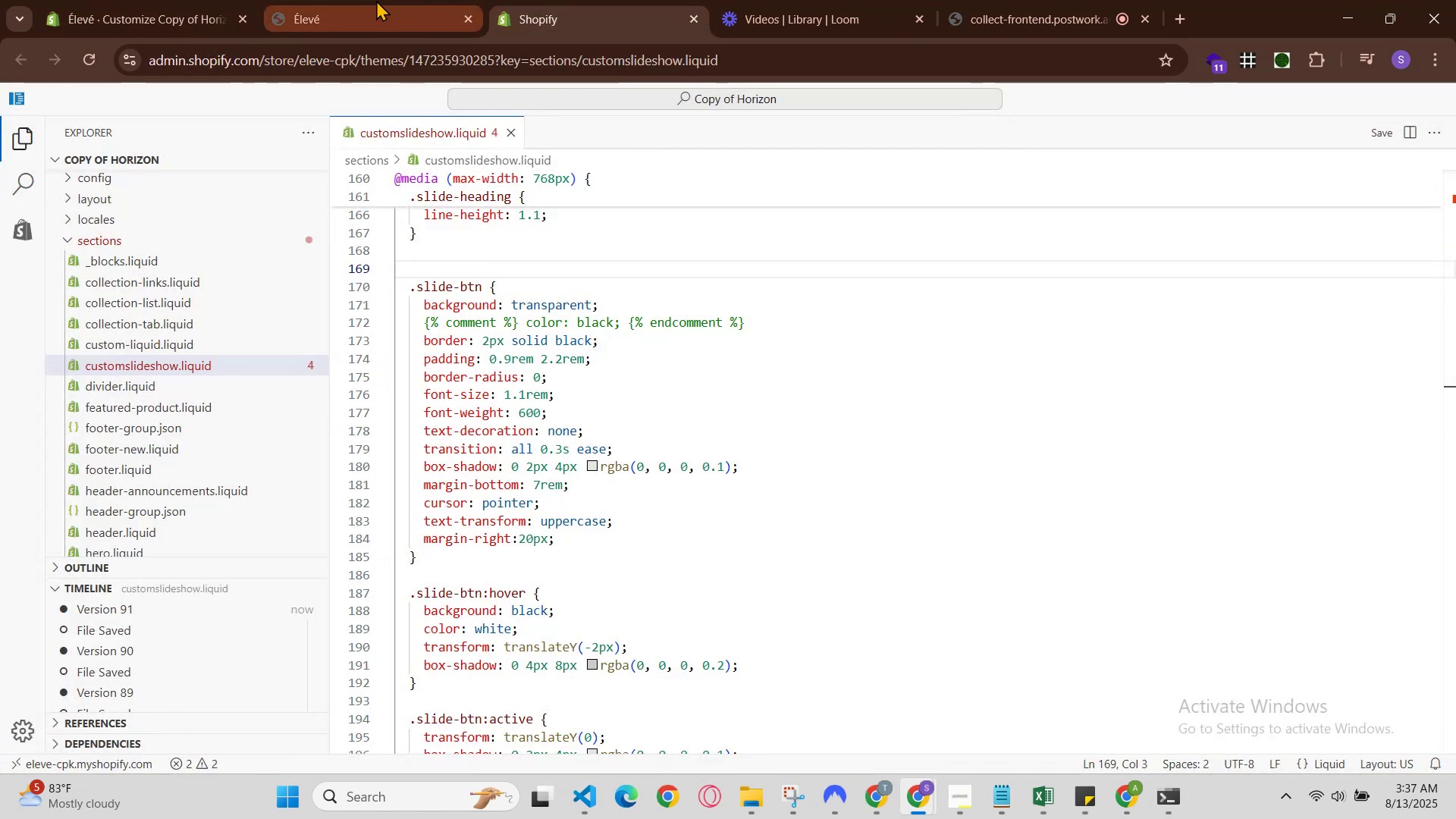 
left_click([353, 0])
 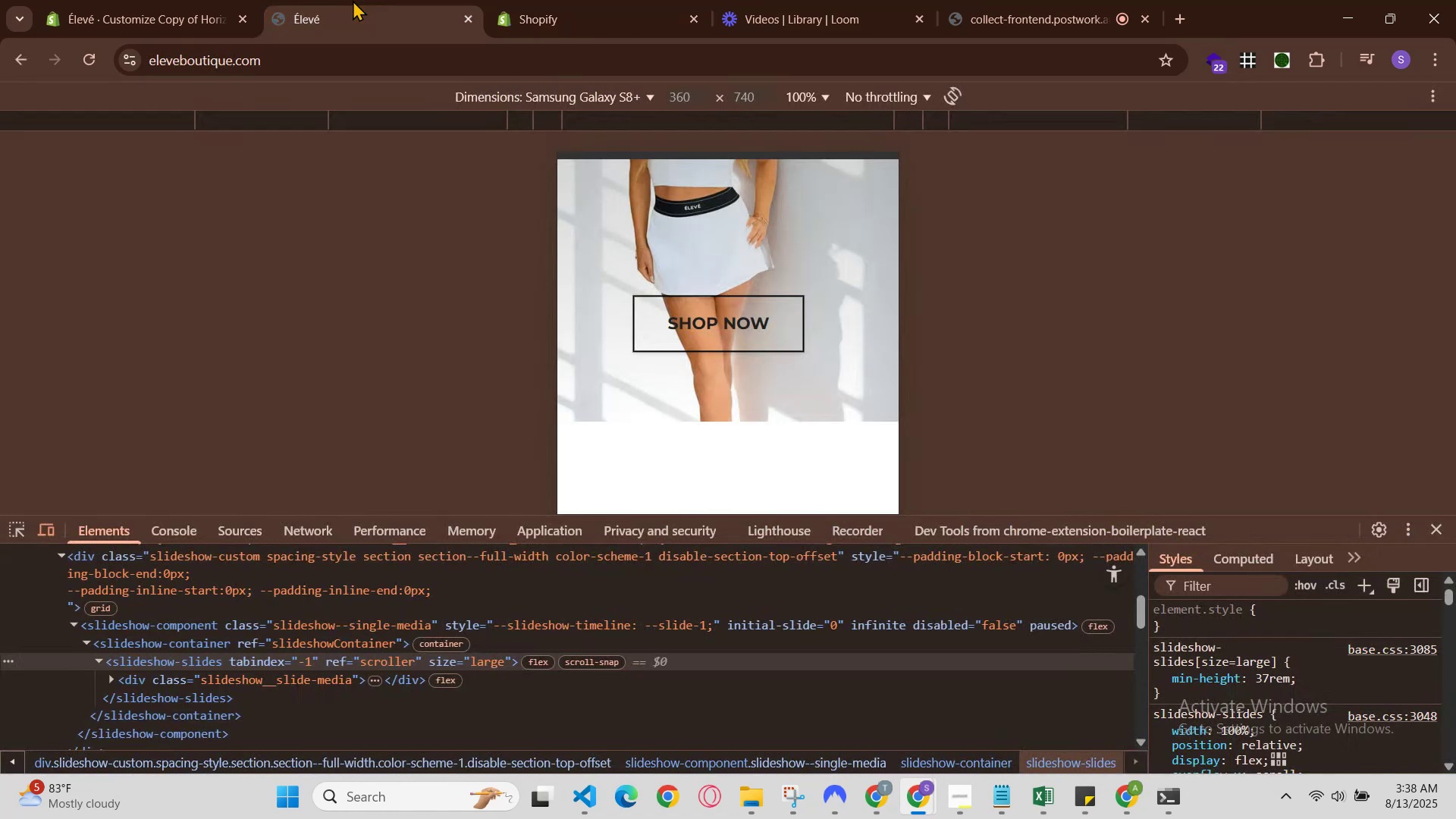 
left_click_drag(start_coordinate=[668, 2], to_coordinate=[657, 4])
 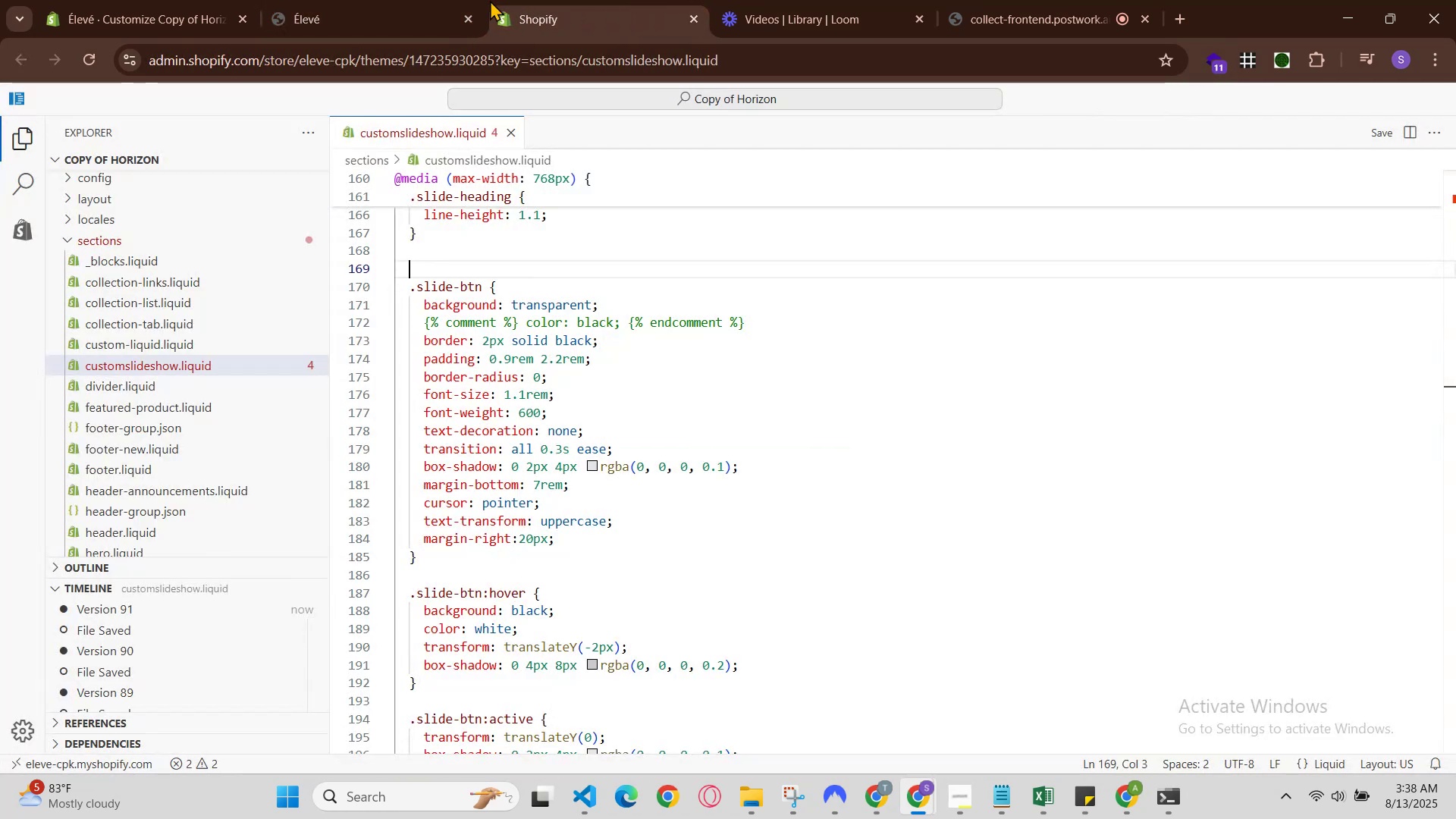 
left_click([397, 0])
 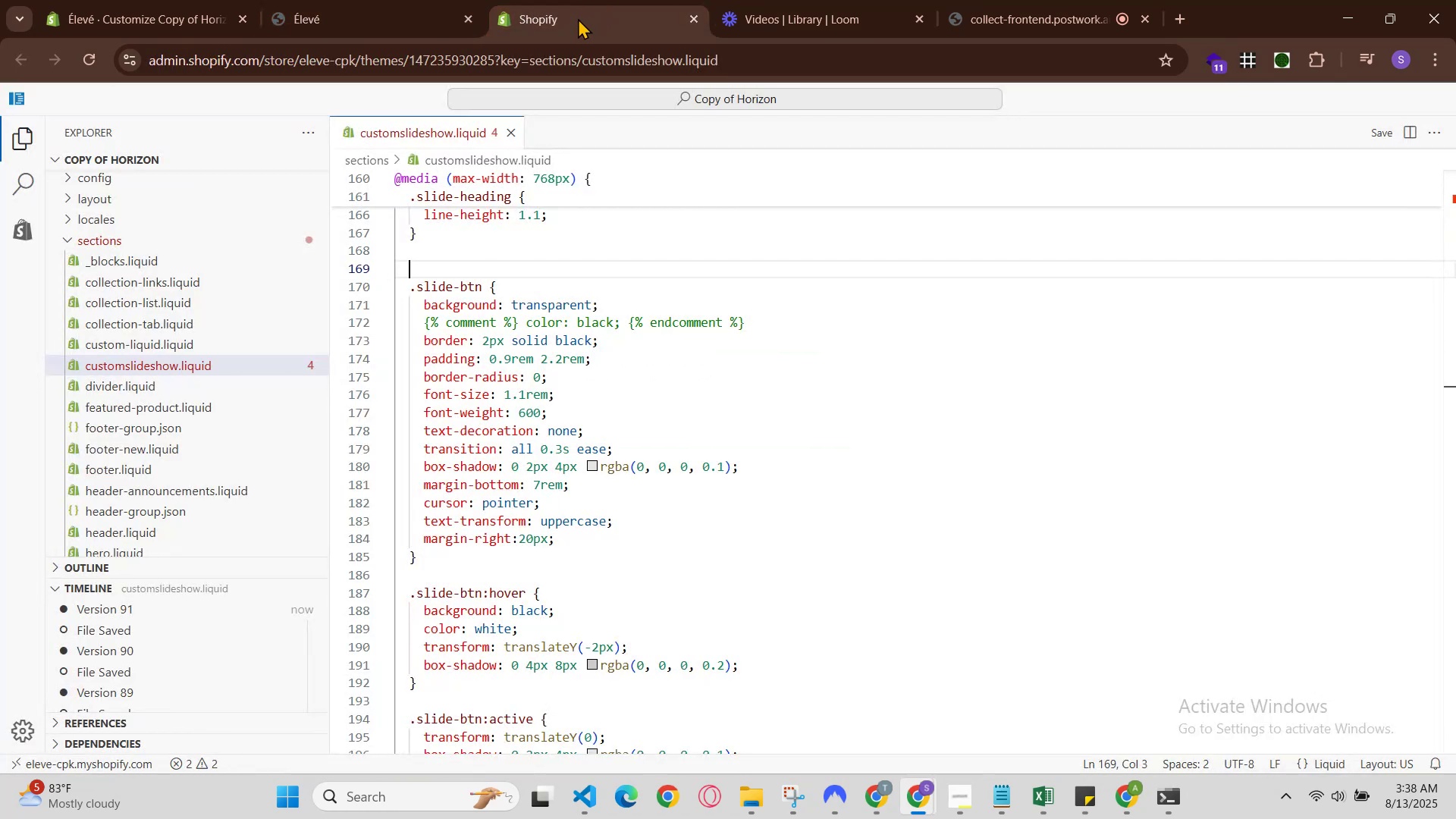 
left_click([623, 0])
 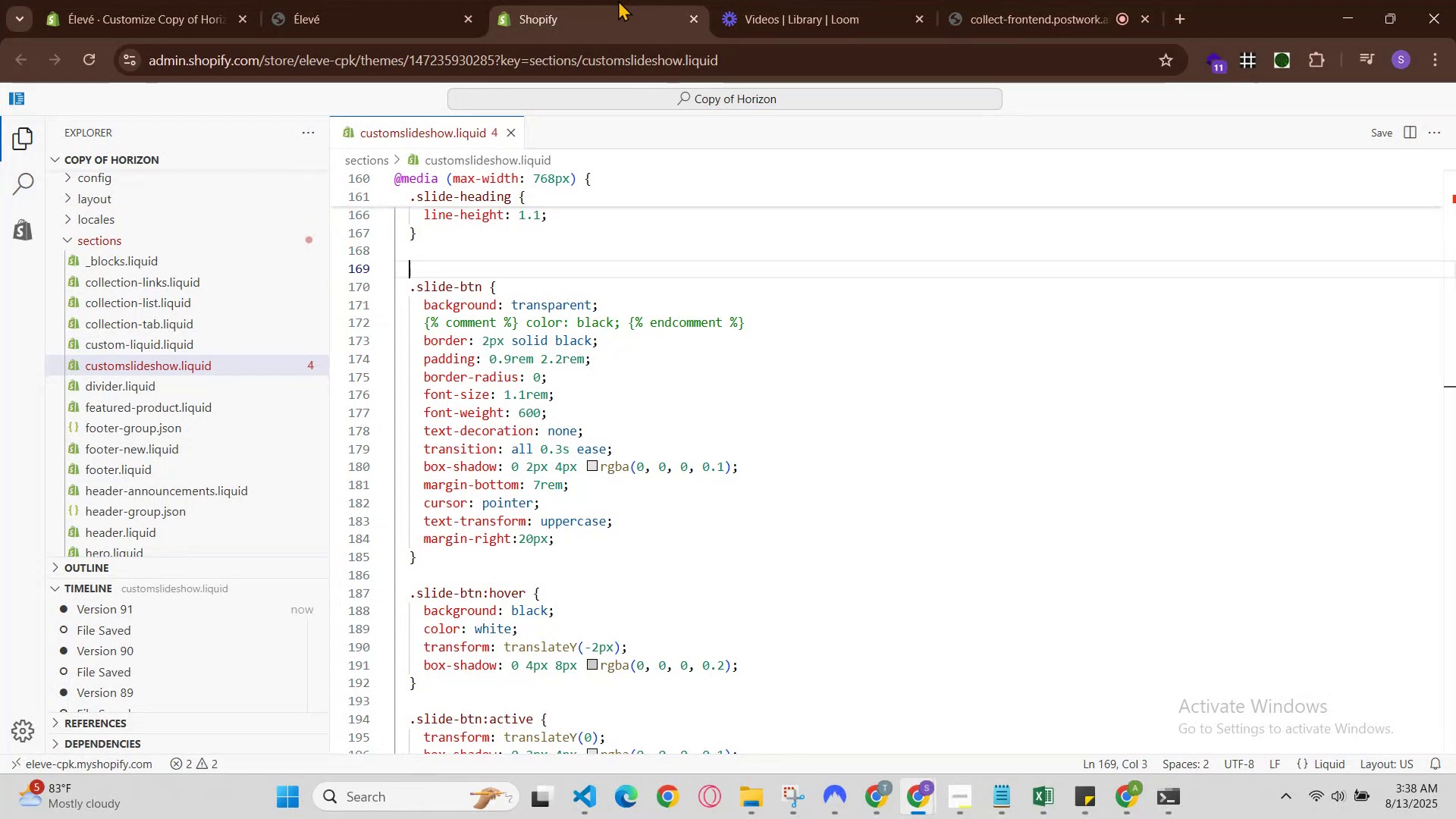 
left_click([654, 0])
 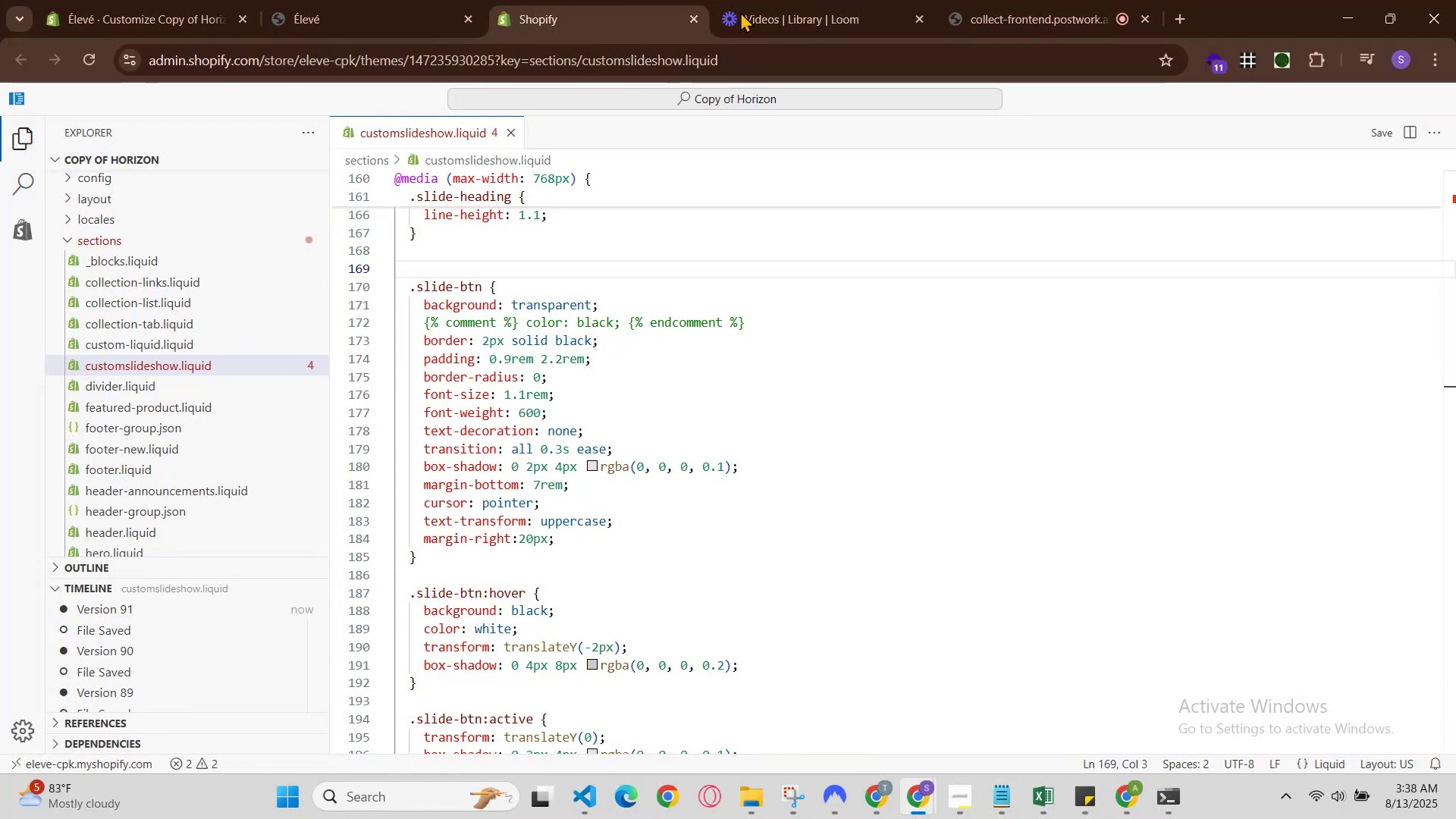 
left_click_drag(start_coordinate=[804, 10], to_coordinate=[798, 11])
 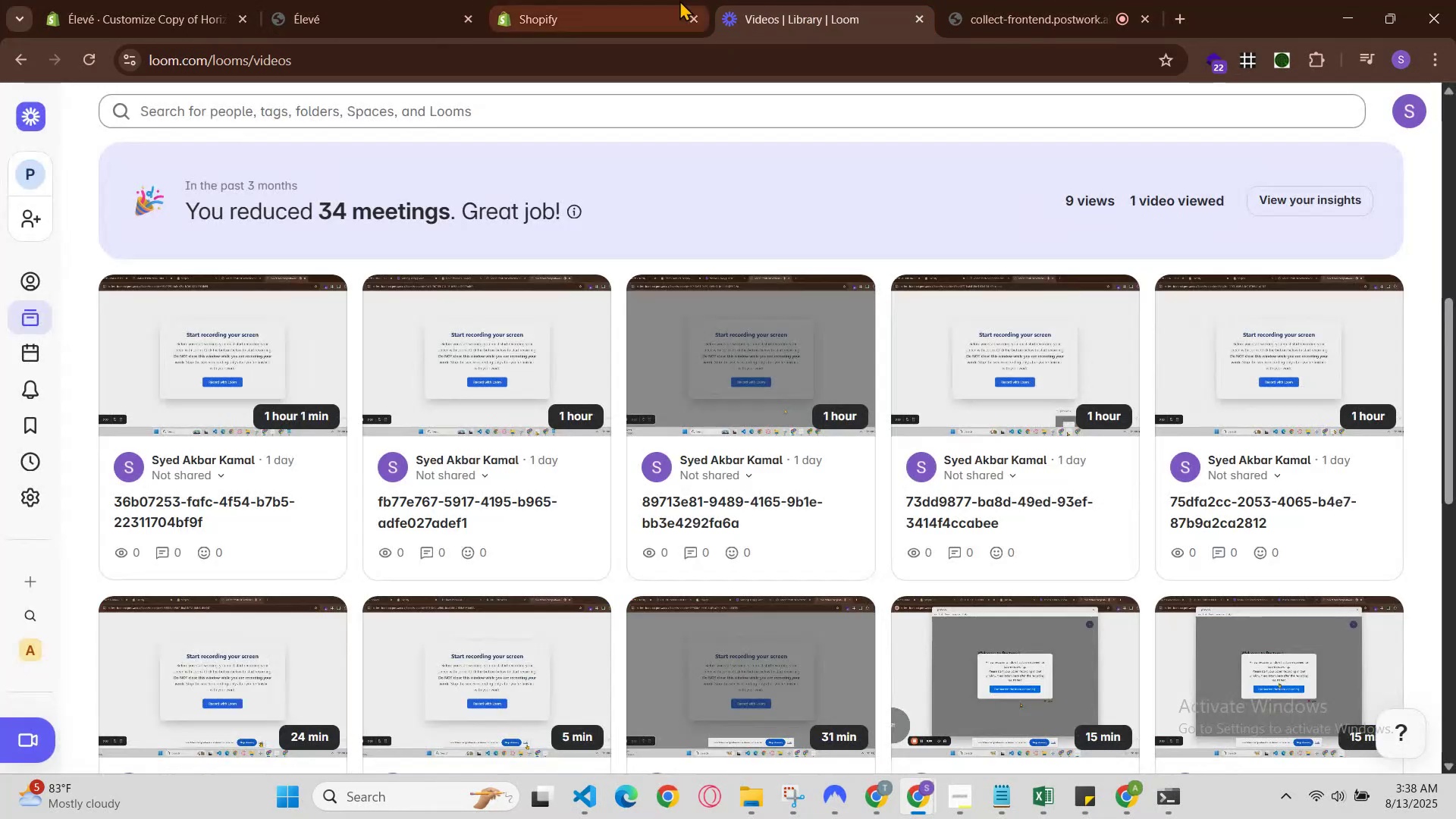 
left_click([670, 0])
 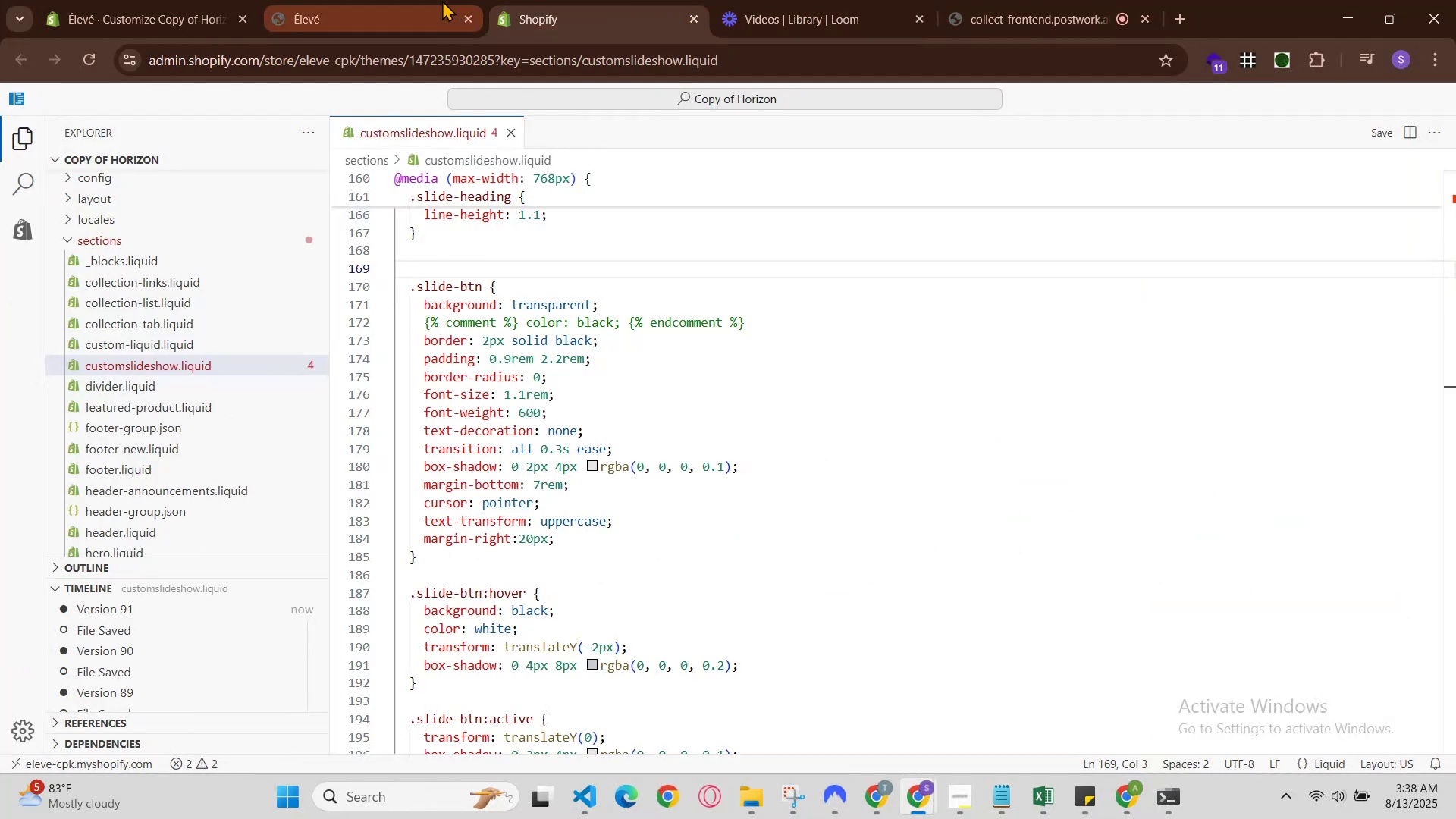 
mouse_move([435, -2])
 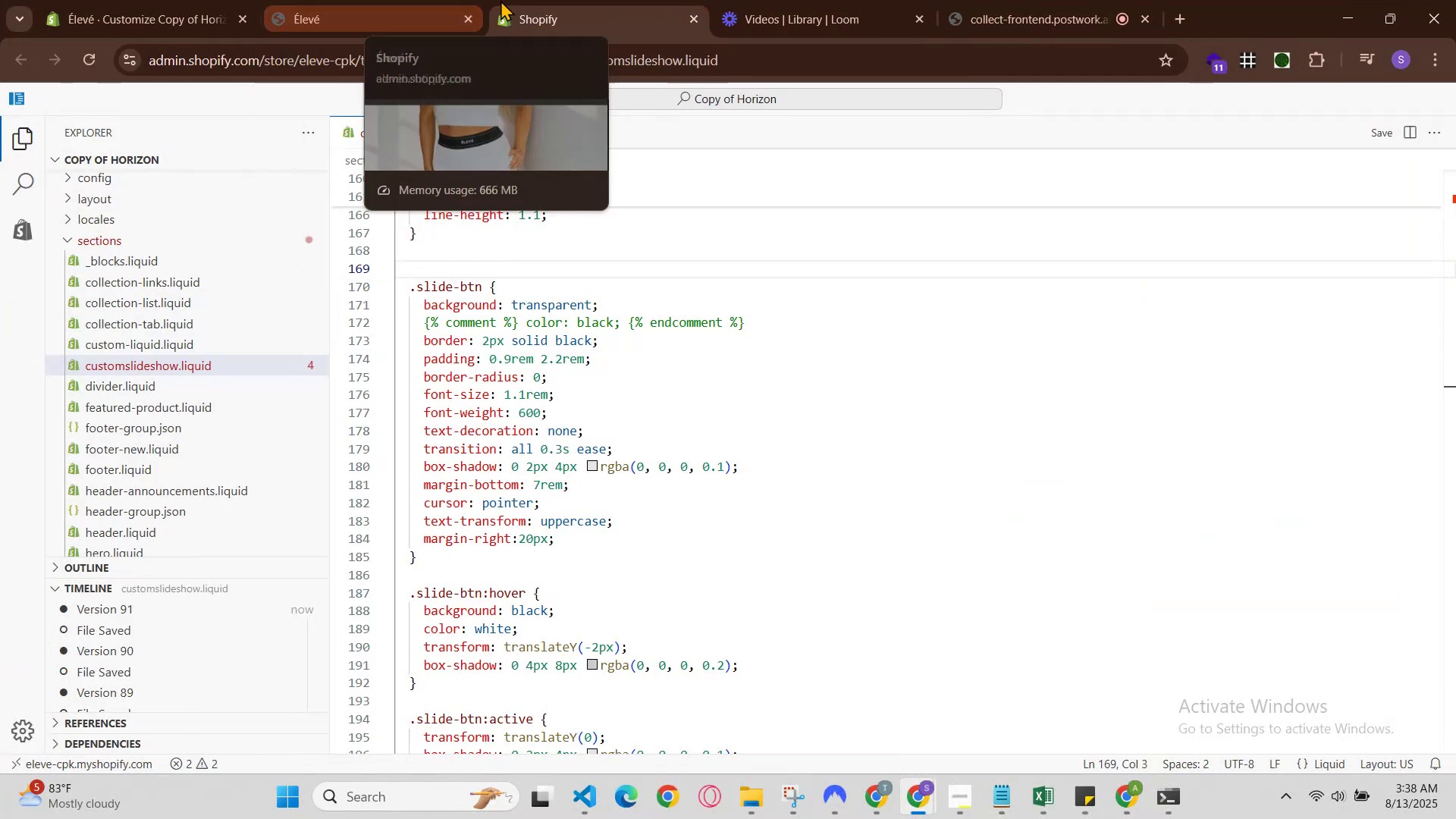 
left_click([504, 0])
 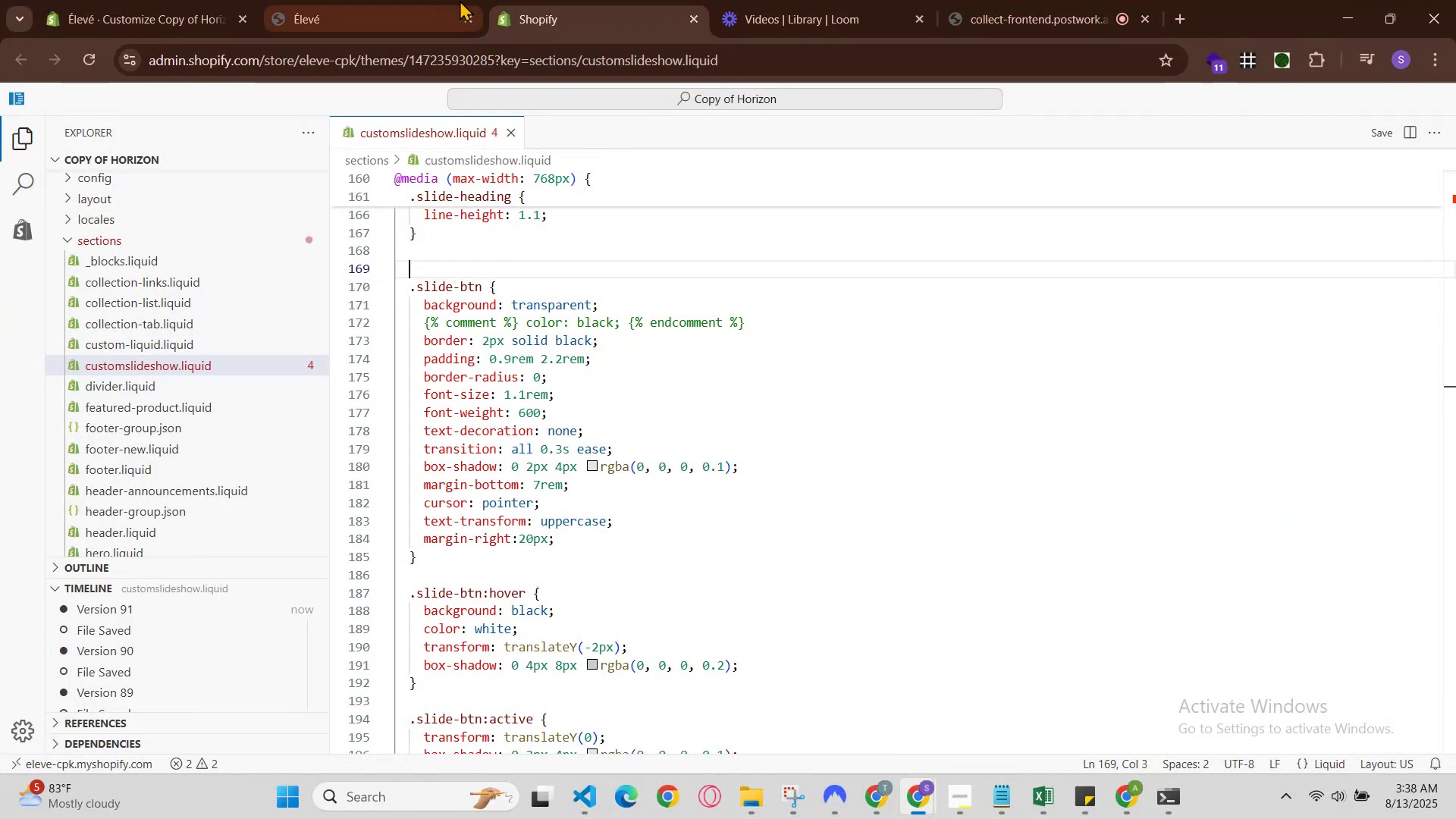 
left_click([442, 0])
 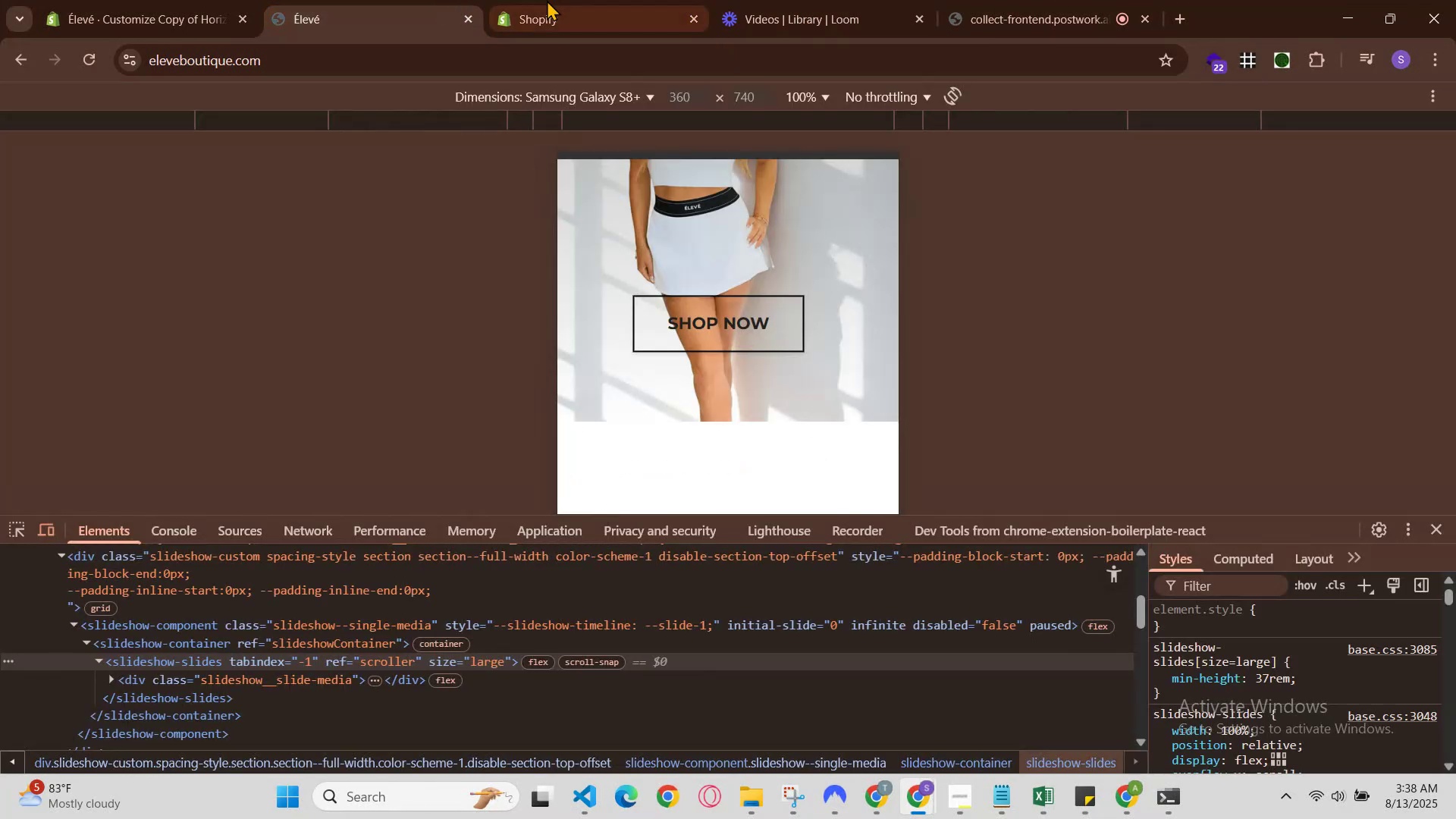 
left_click([579, 0])
 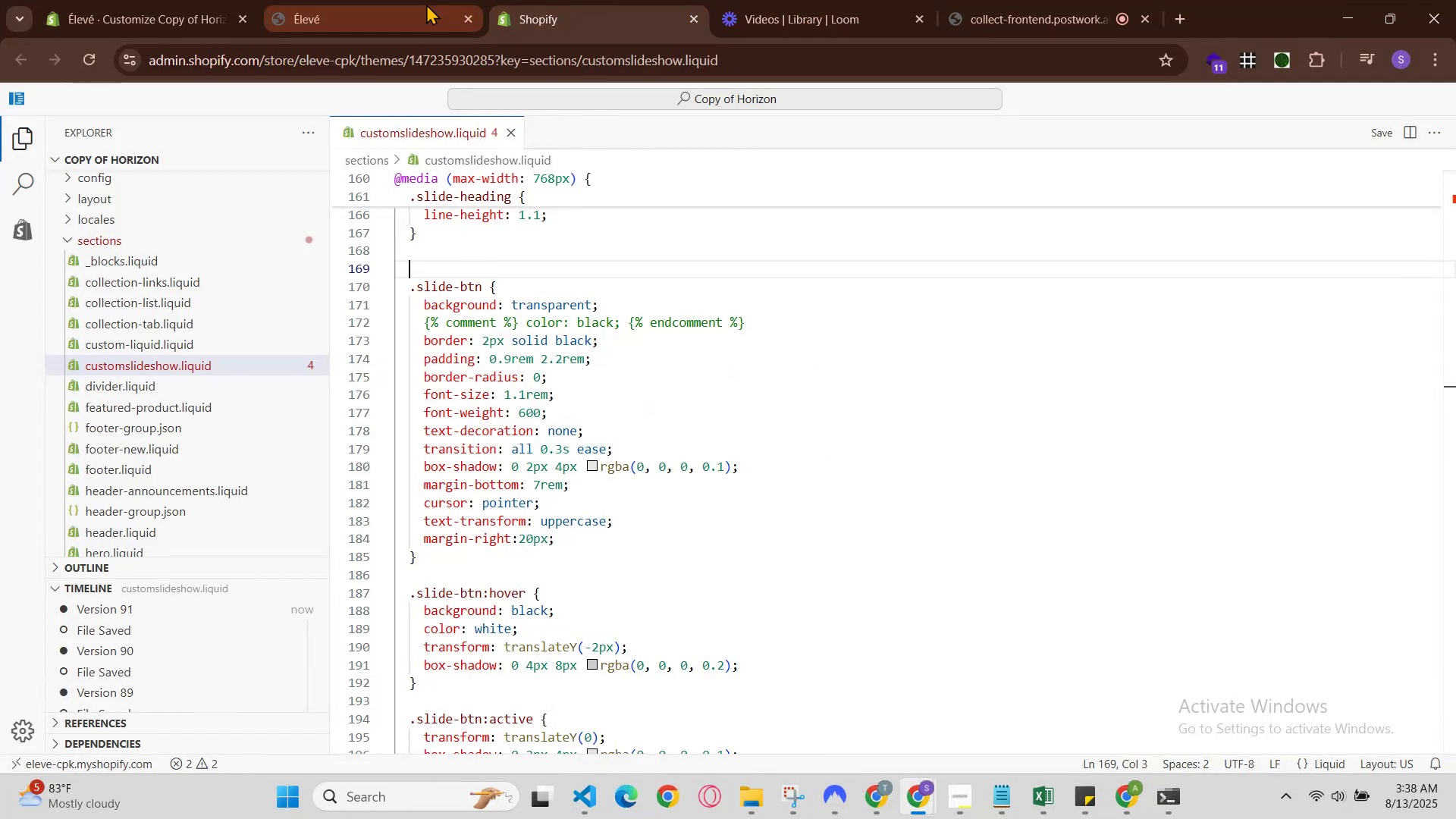 
left_click([397, 0])
 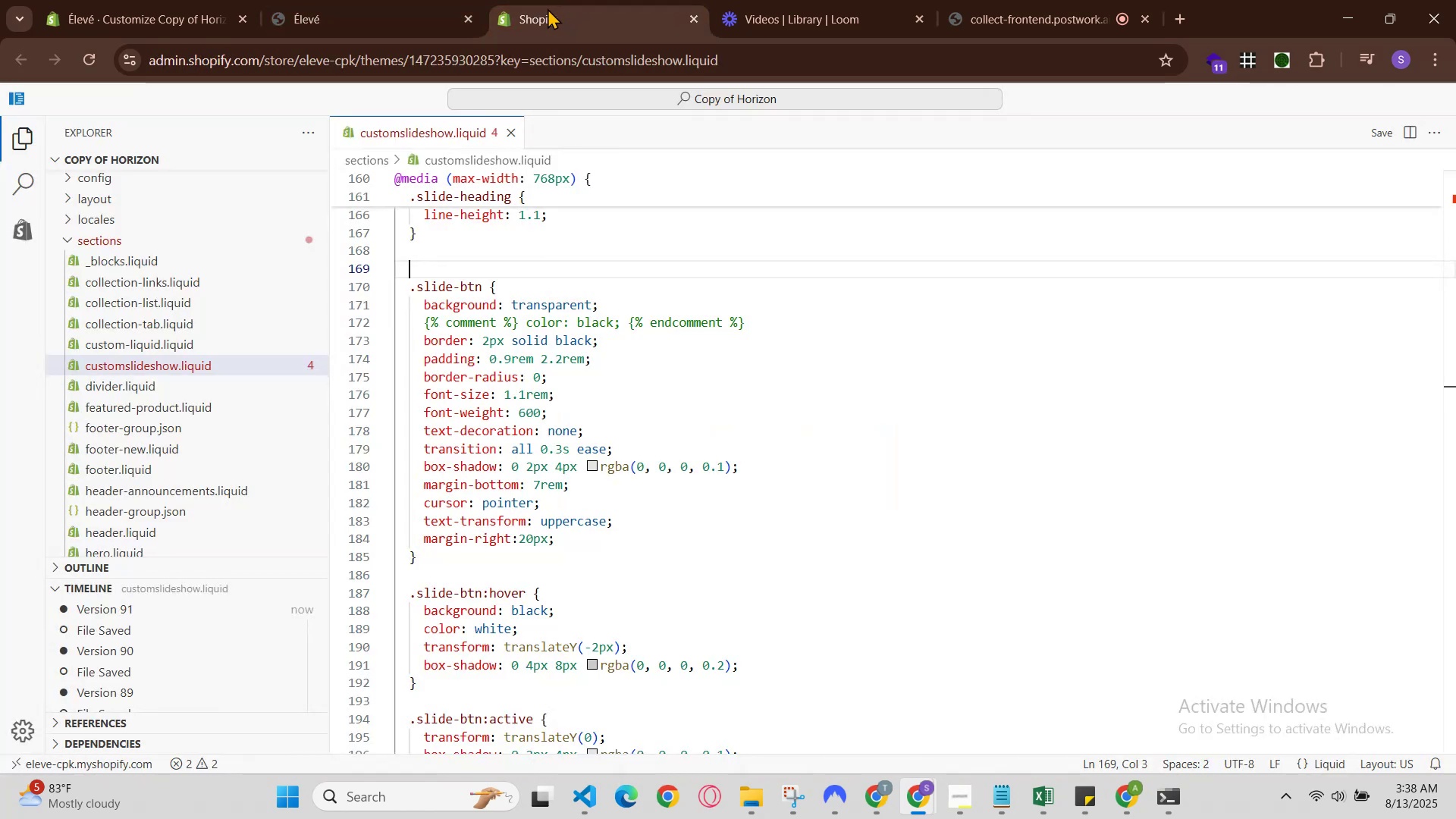 
left_click([456, 0])
 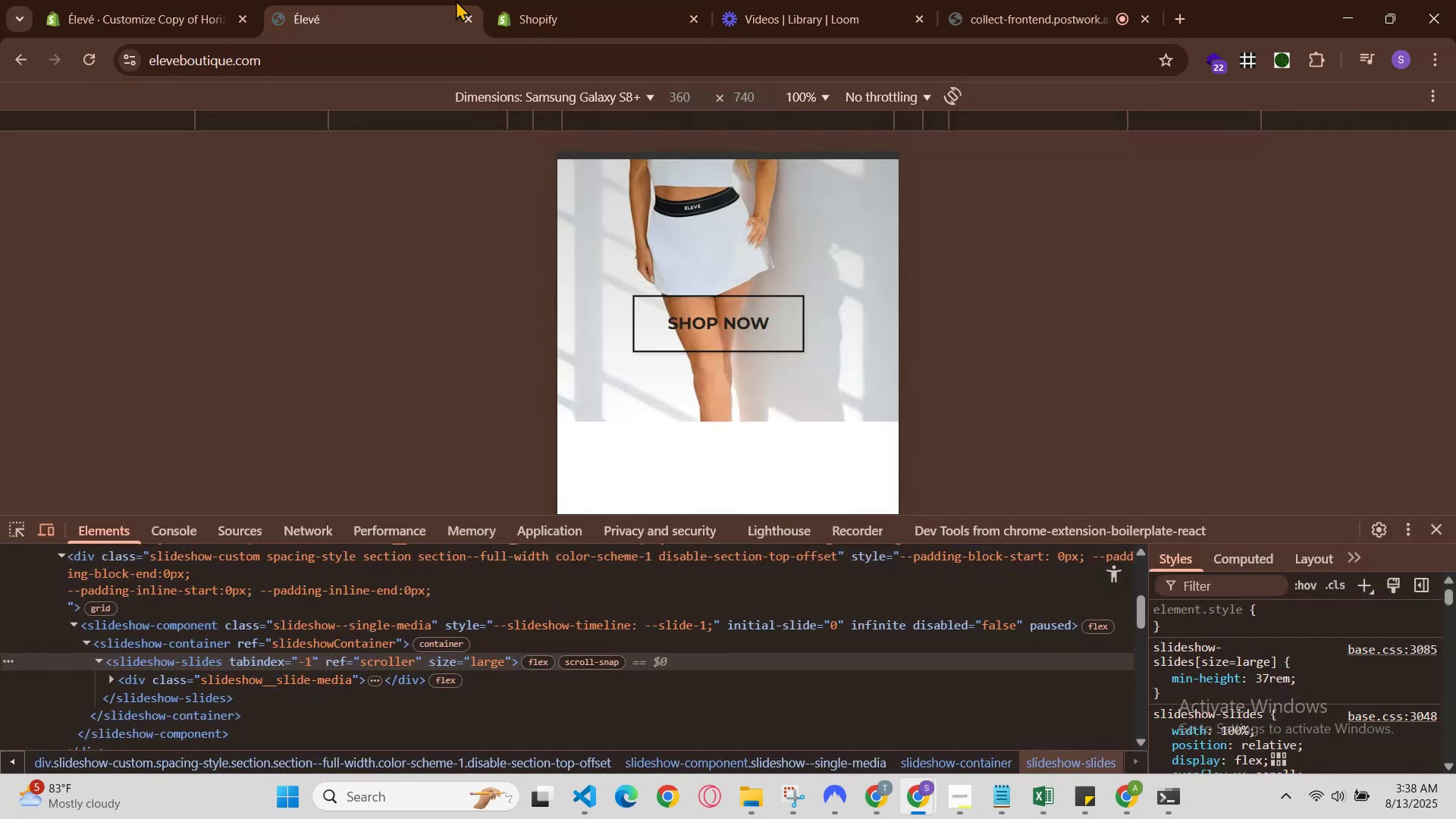 
wait(7.45)
 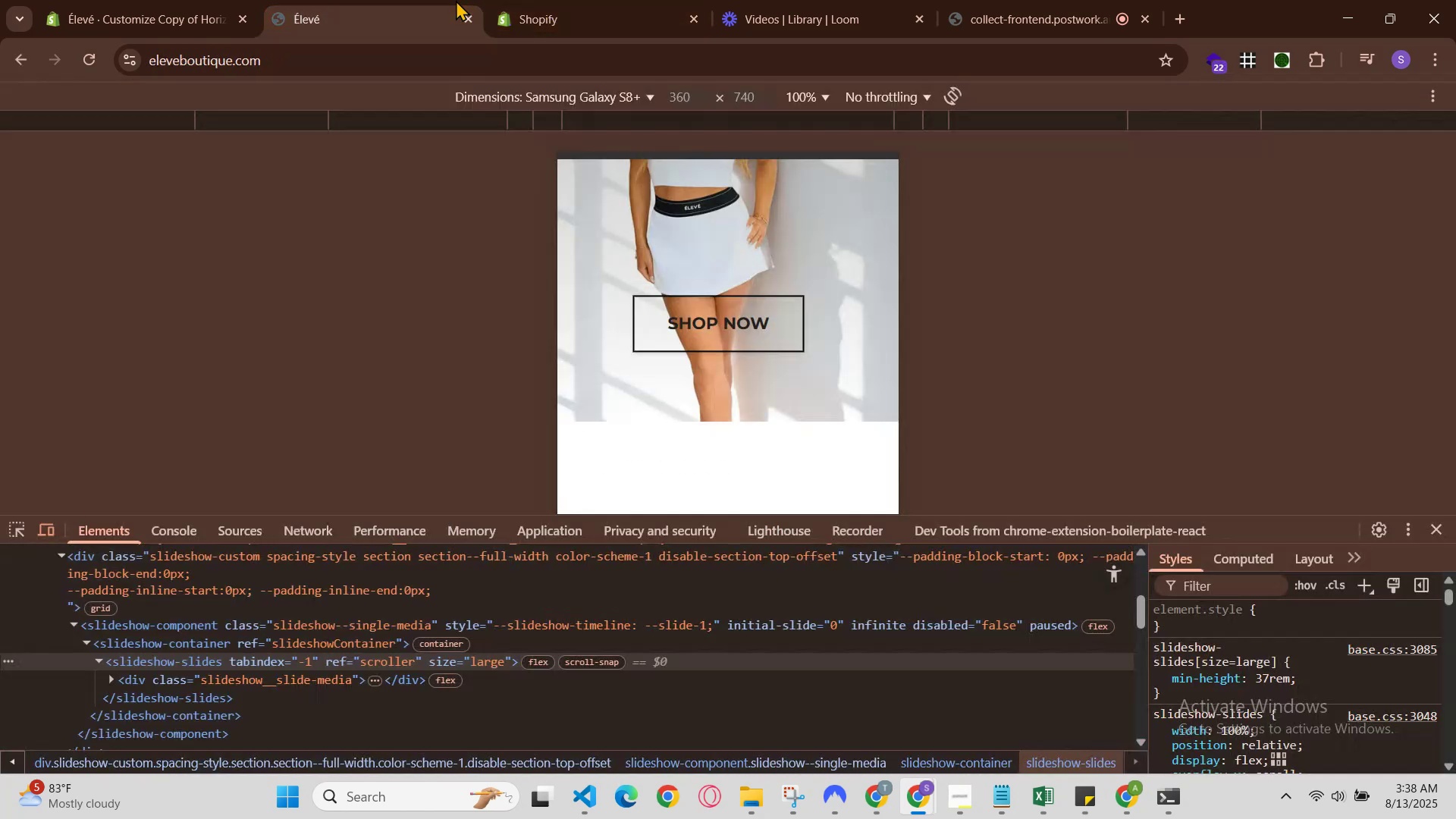 
left_click([497, 0])
 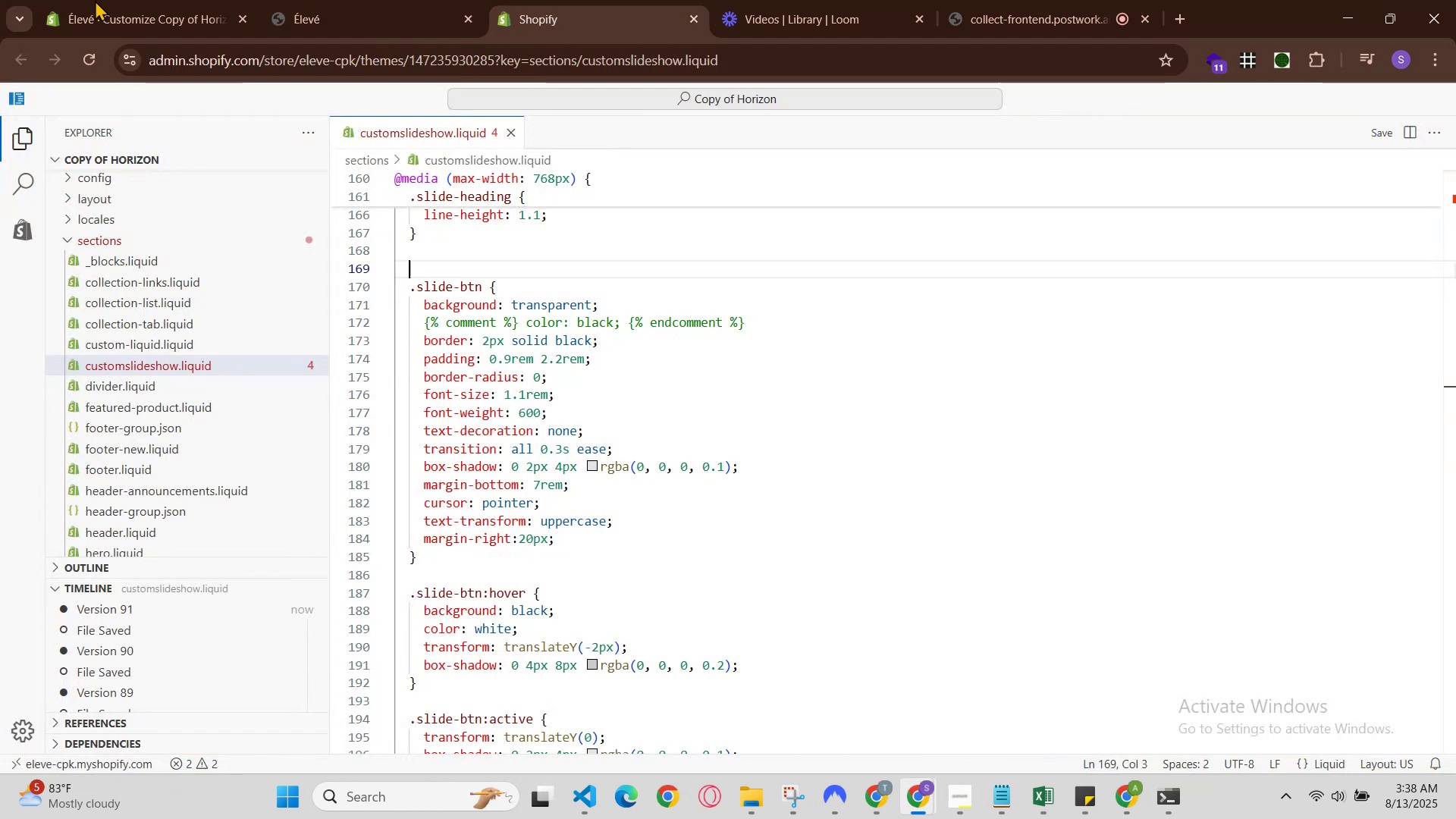 
left_click([359, 0])
 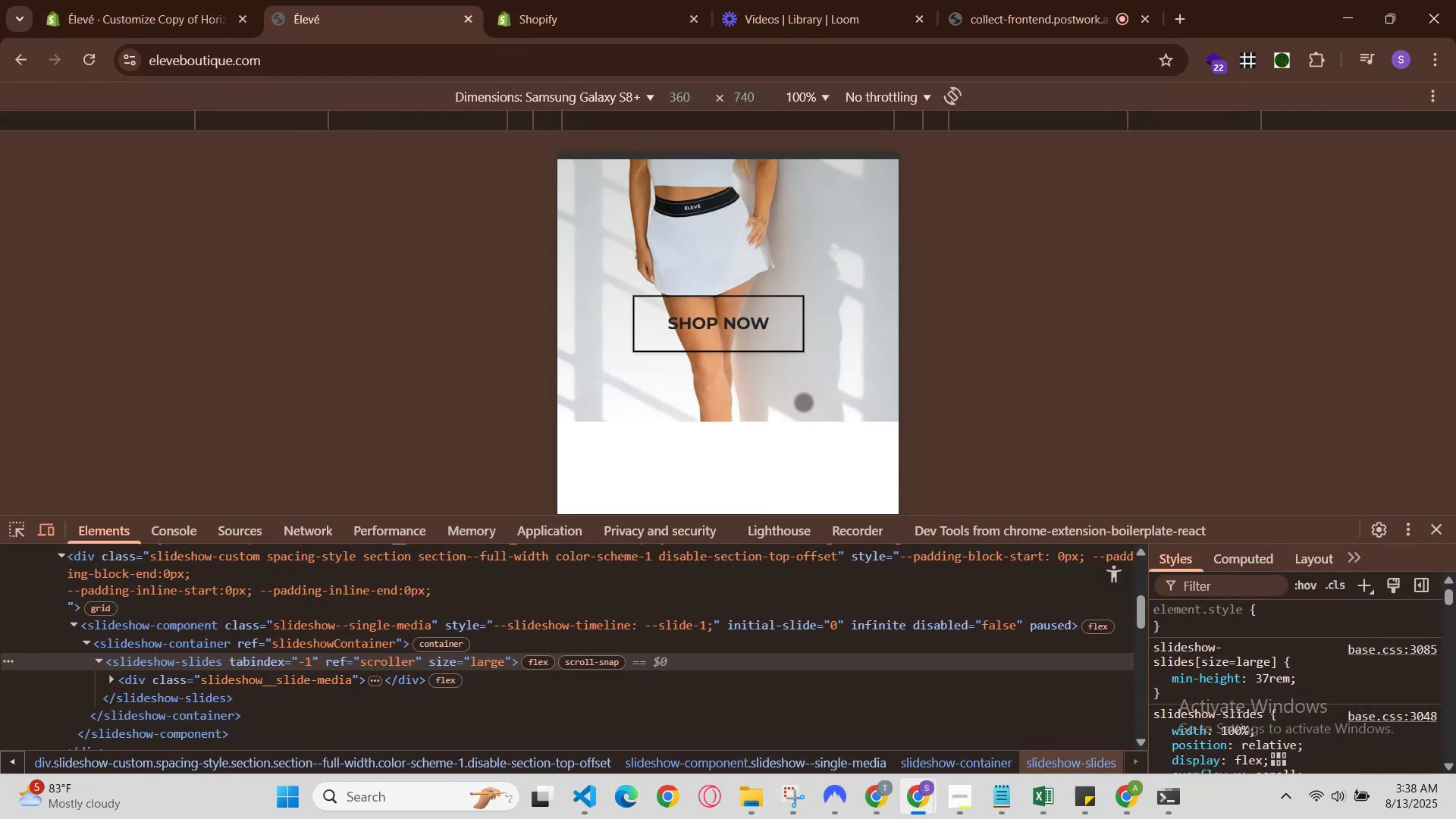 
right_click([789, 335])
 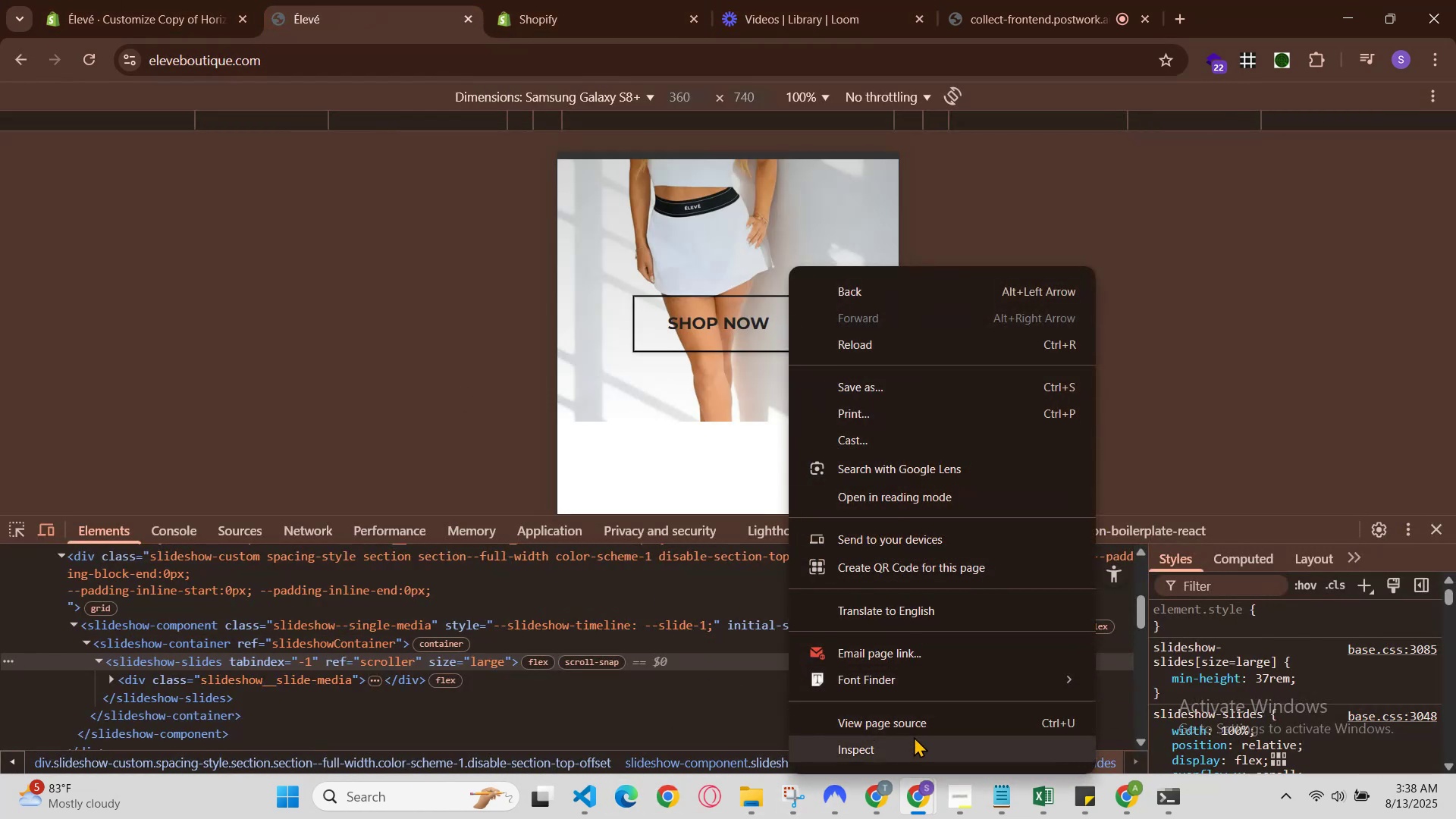 
left_click([914, 743])
 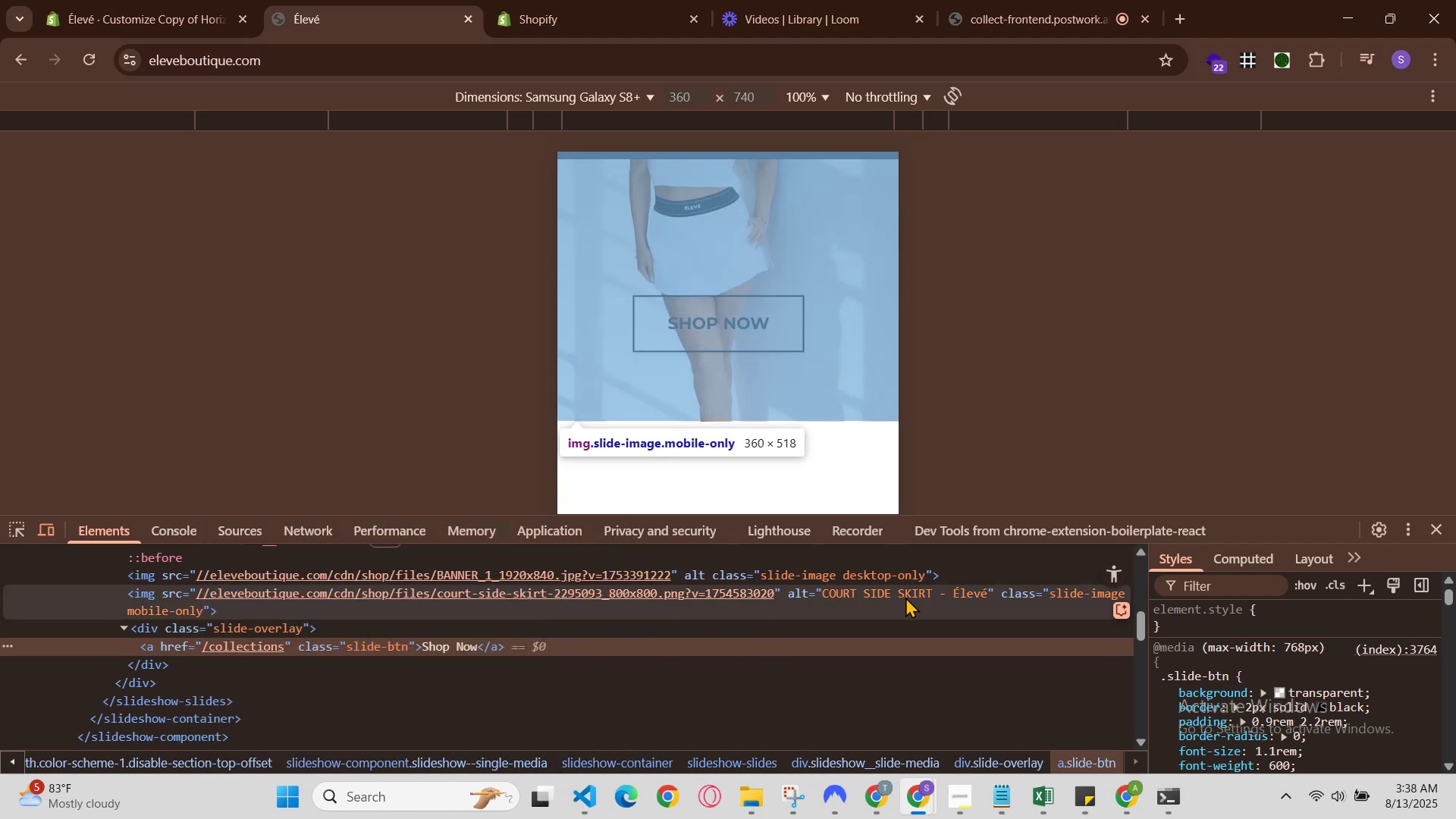 
wait(7.0)
 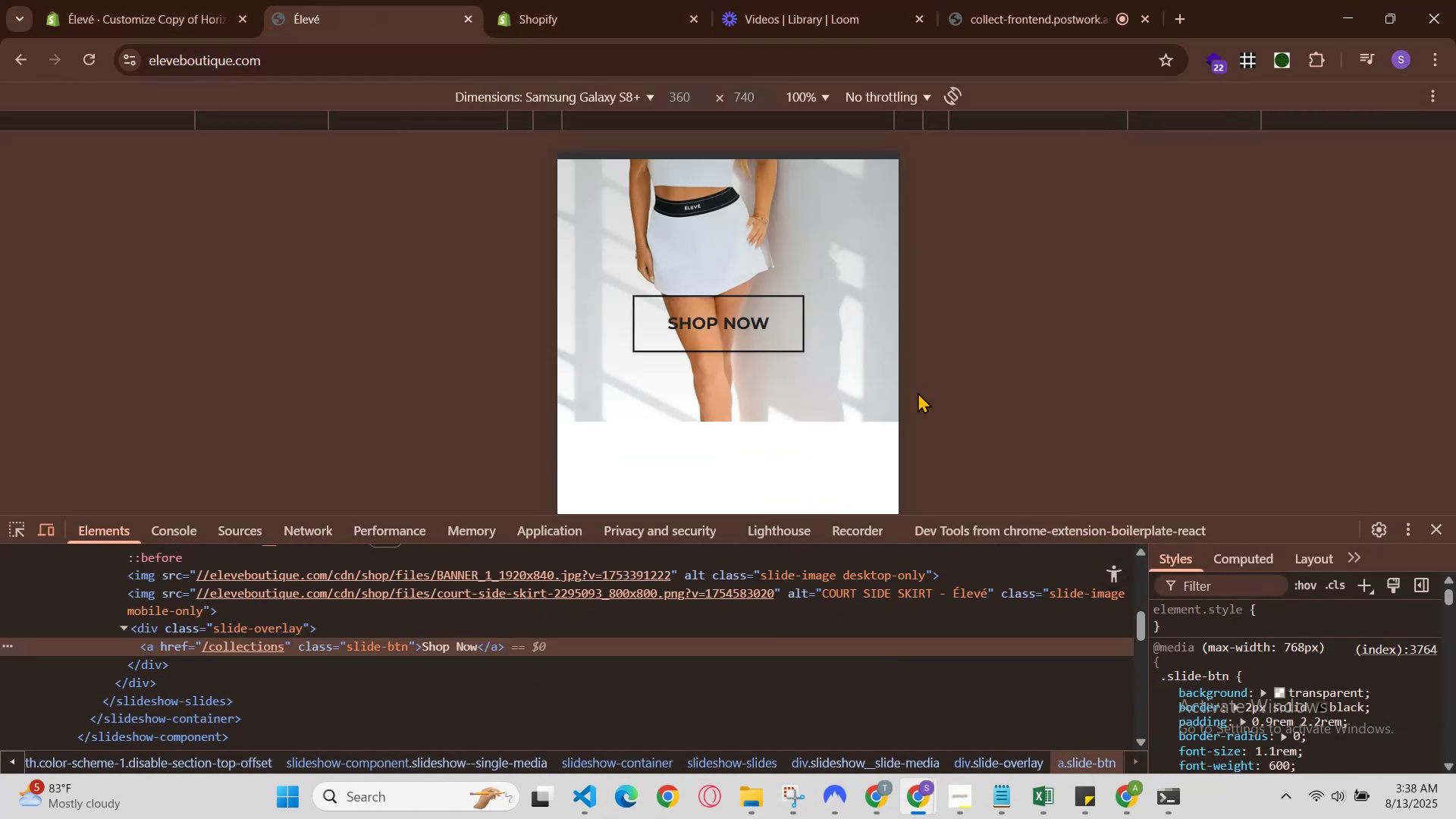 
left_click([1169, 695])
 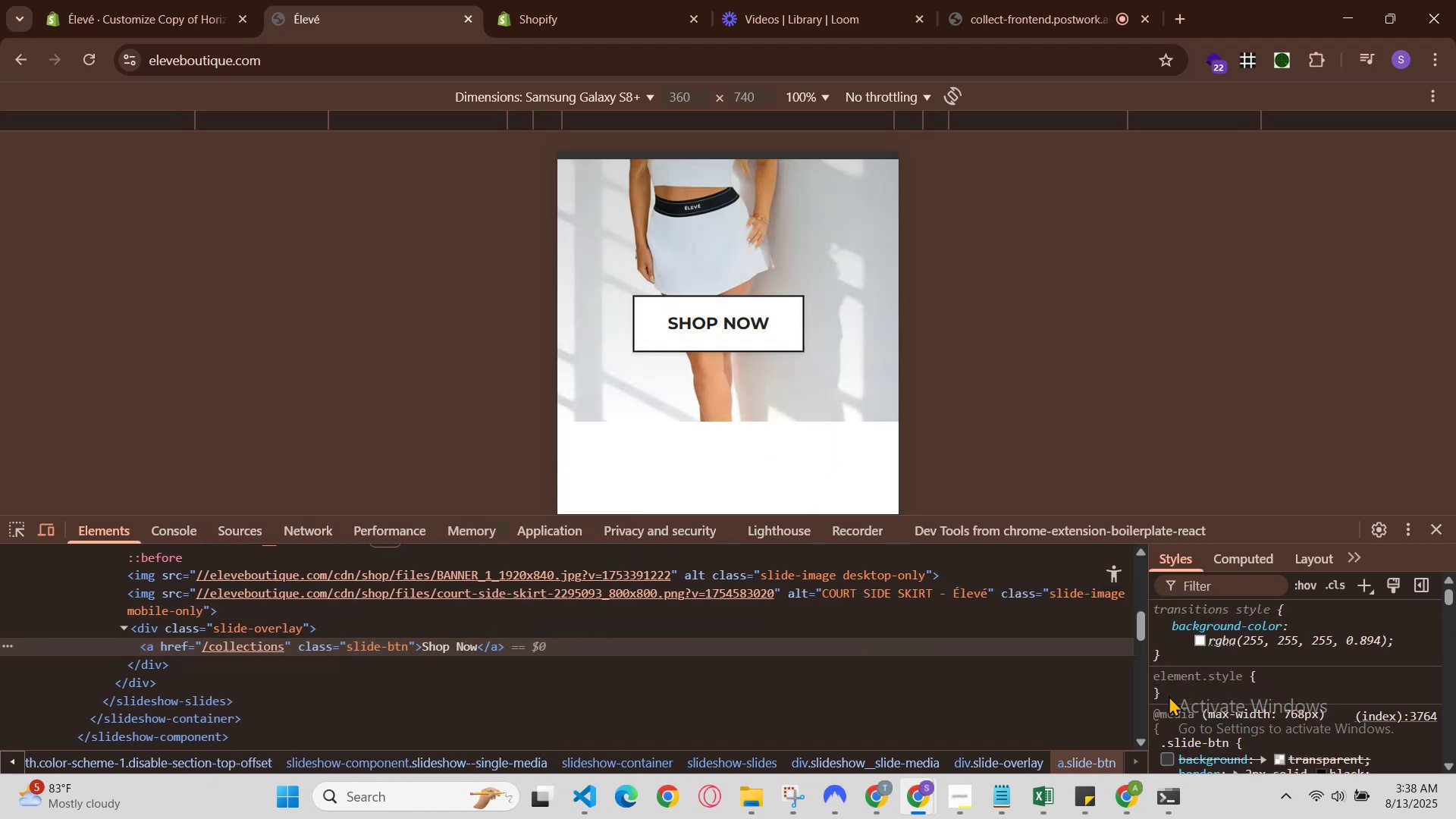 
left_click([1169, 695])
 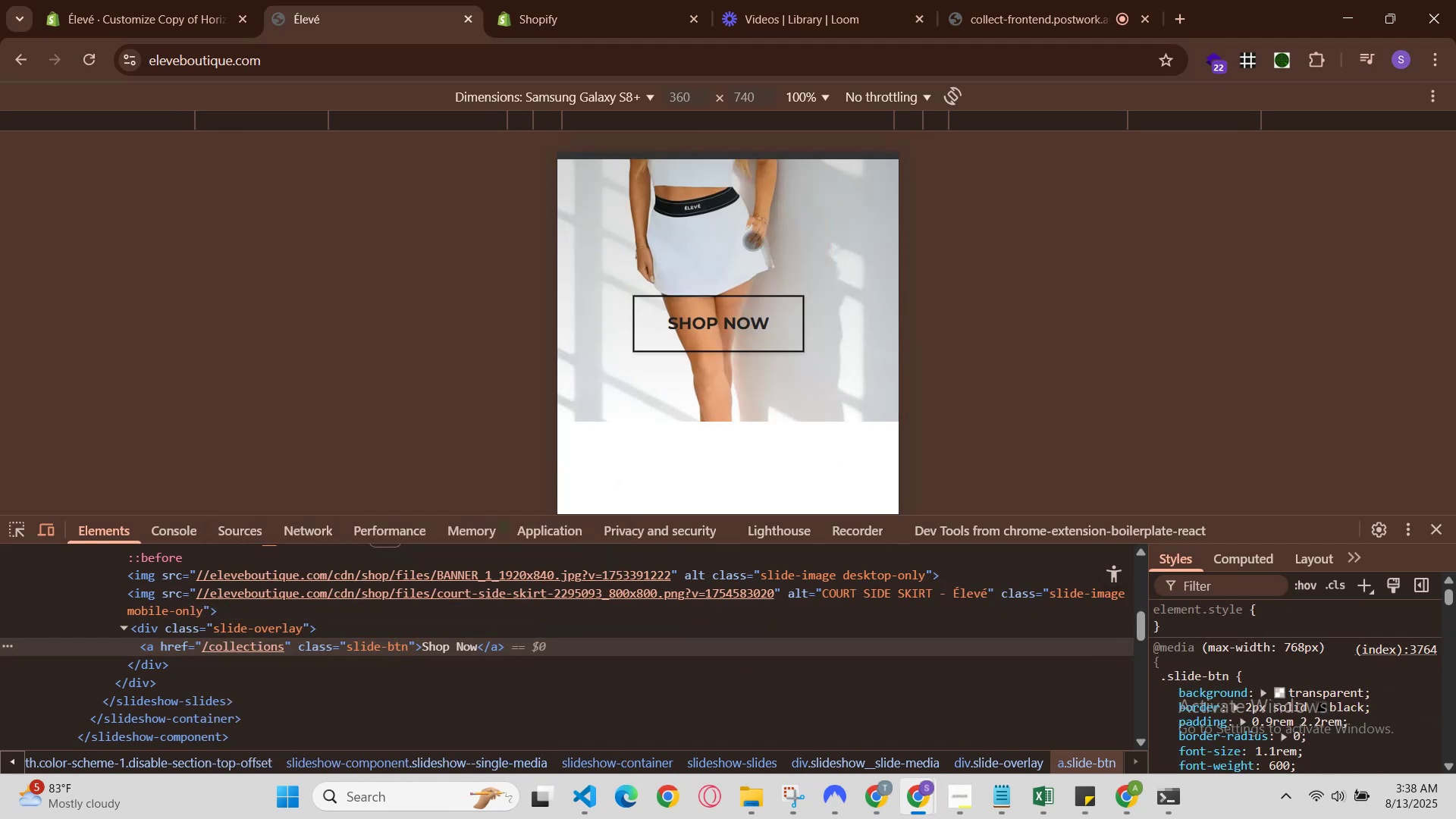 
scroll: coordinate [764, 250], scroll_direction: none, amount: 0.0
 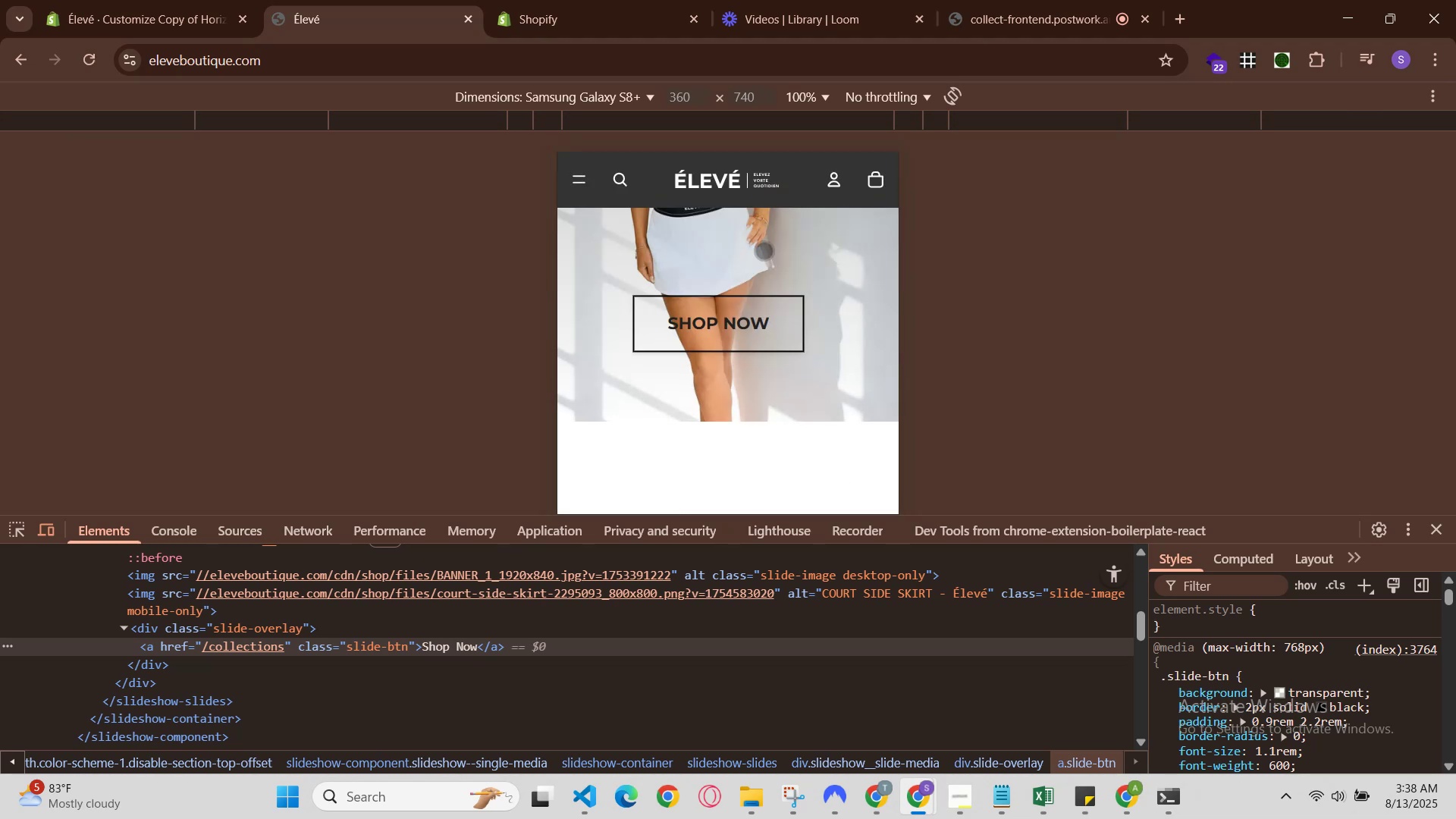 
scroll: coordinate [766, 246], scroll_direction: up, amount: 2.0
 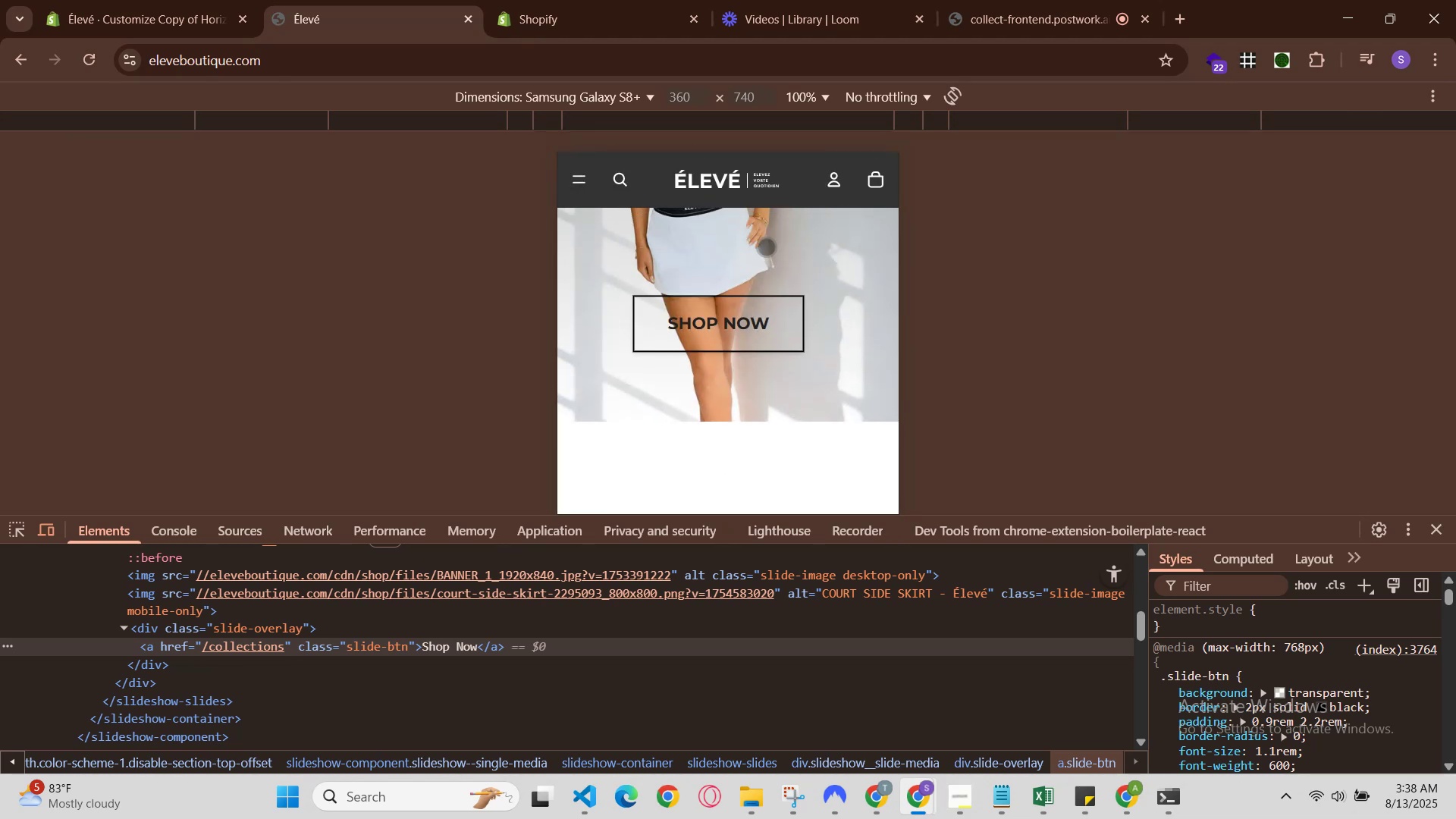 
scroll: coordinate [748, 330], scroll_direction: down, amount: 9.0
 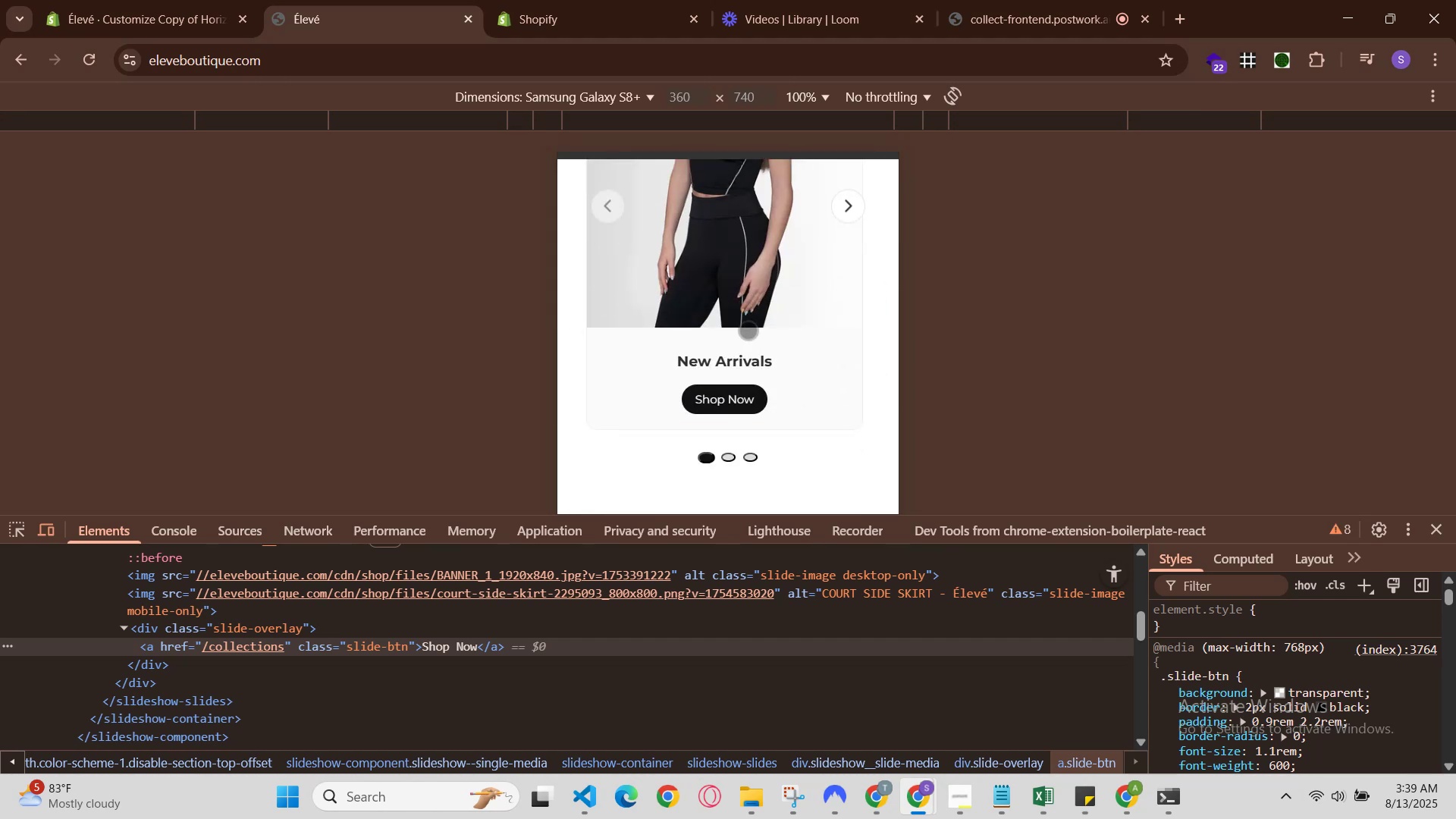 
scroll: coordinate [748, 330], scroll_direction: none, amount: 0.0
 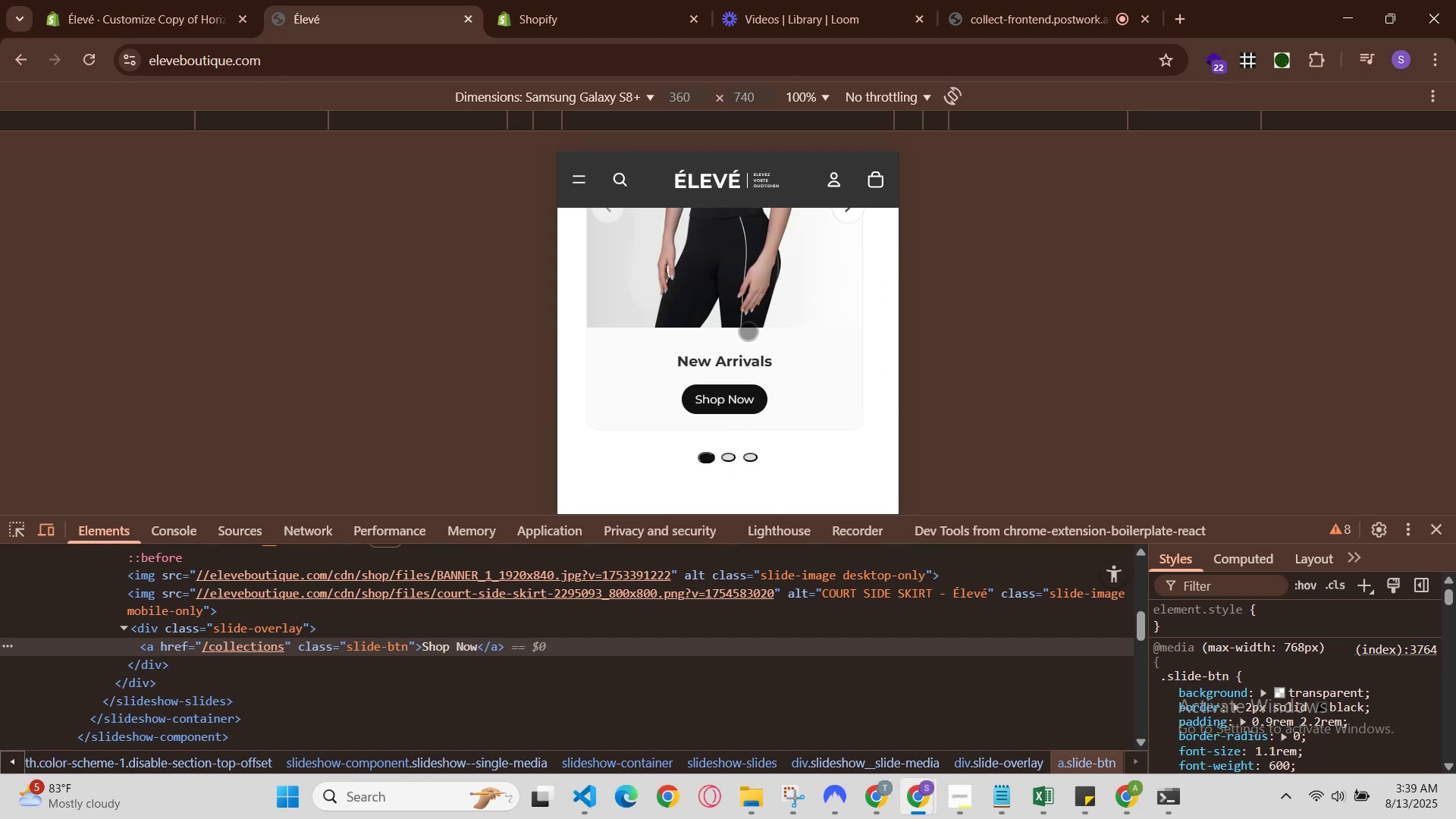 
scroll: coordinate [748, 331], scroll_direction: up, amount: 1.0
 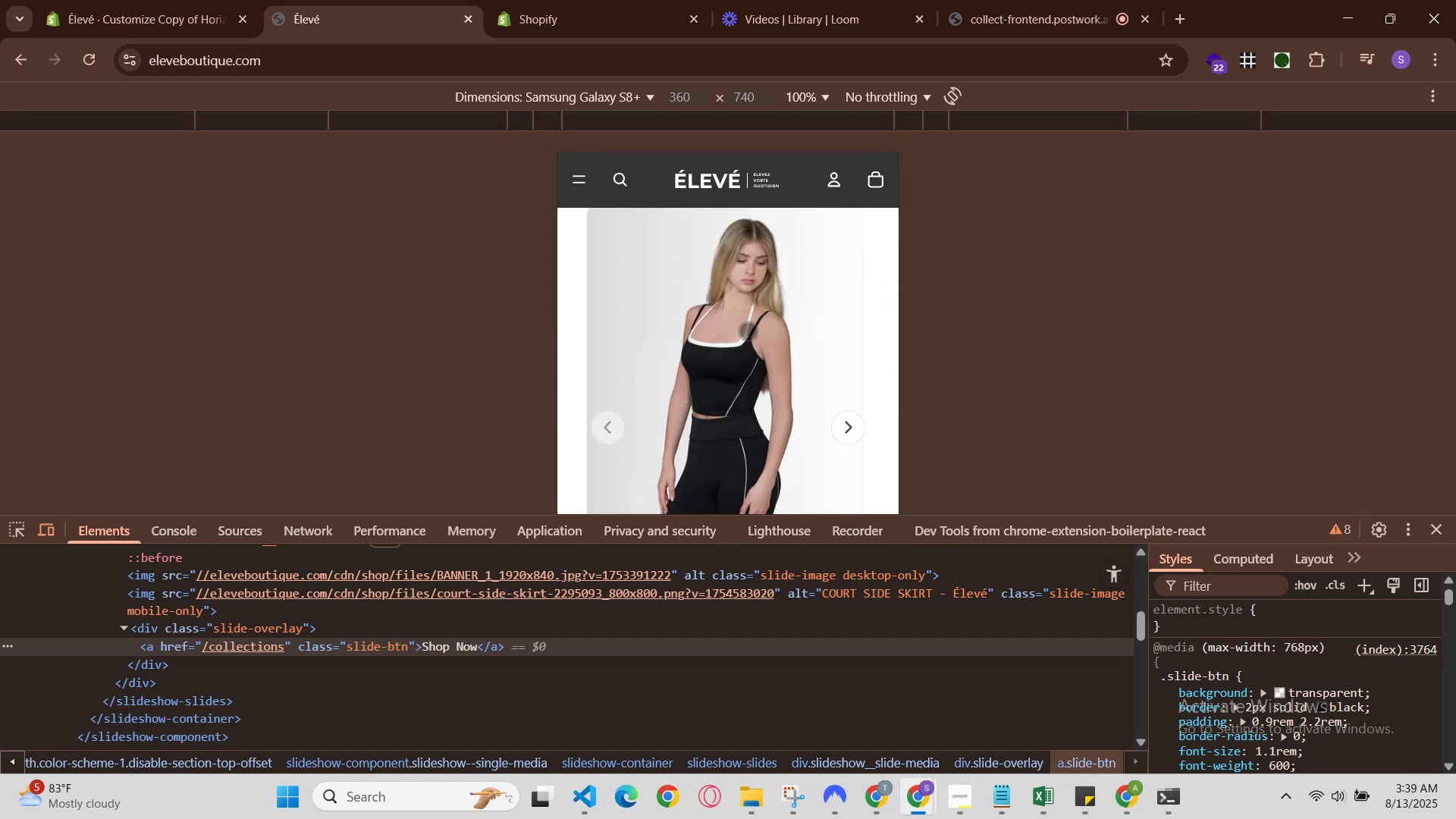 
scroll: coordinate [748, 333], scroll_direction: down, amount: 1.0
 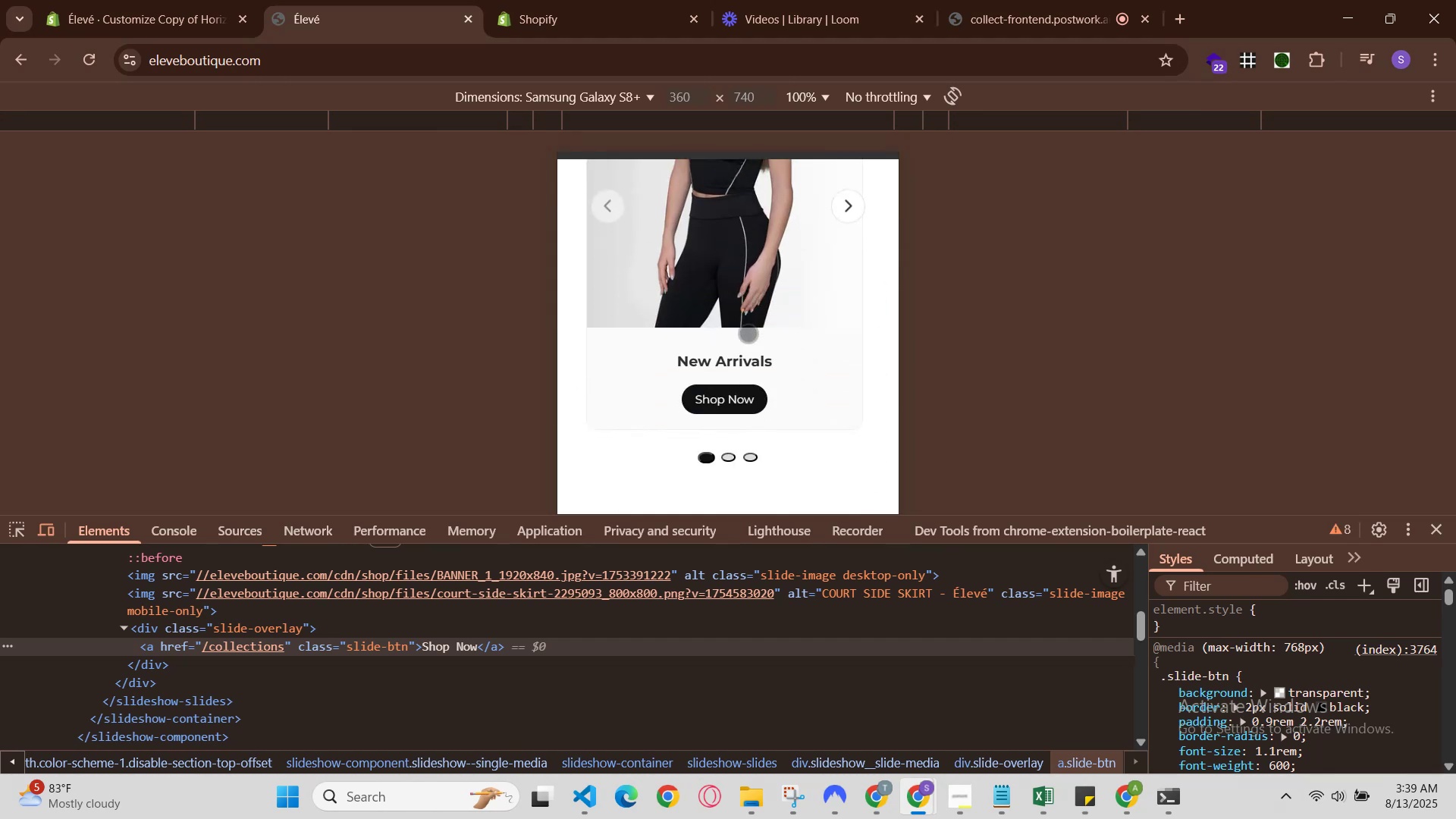 
scroll: coordinate [748, 333], scroll_direction: up, amount: 1.0
 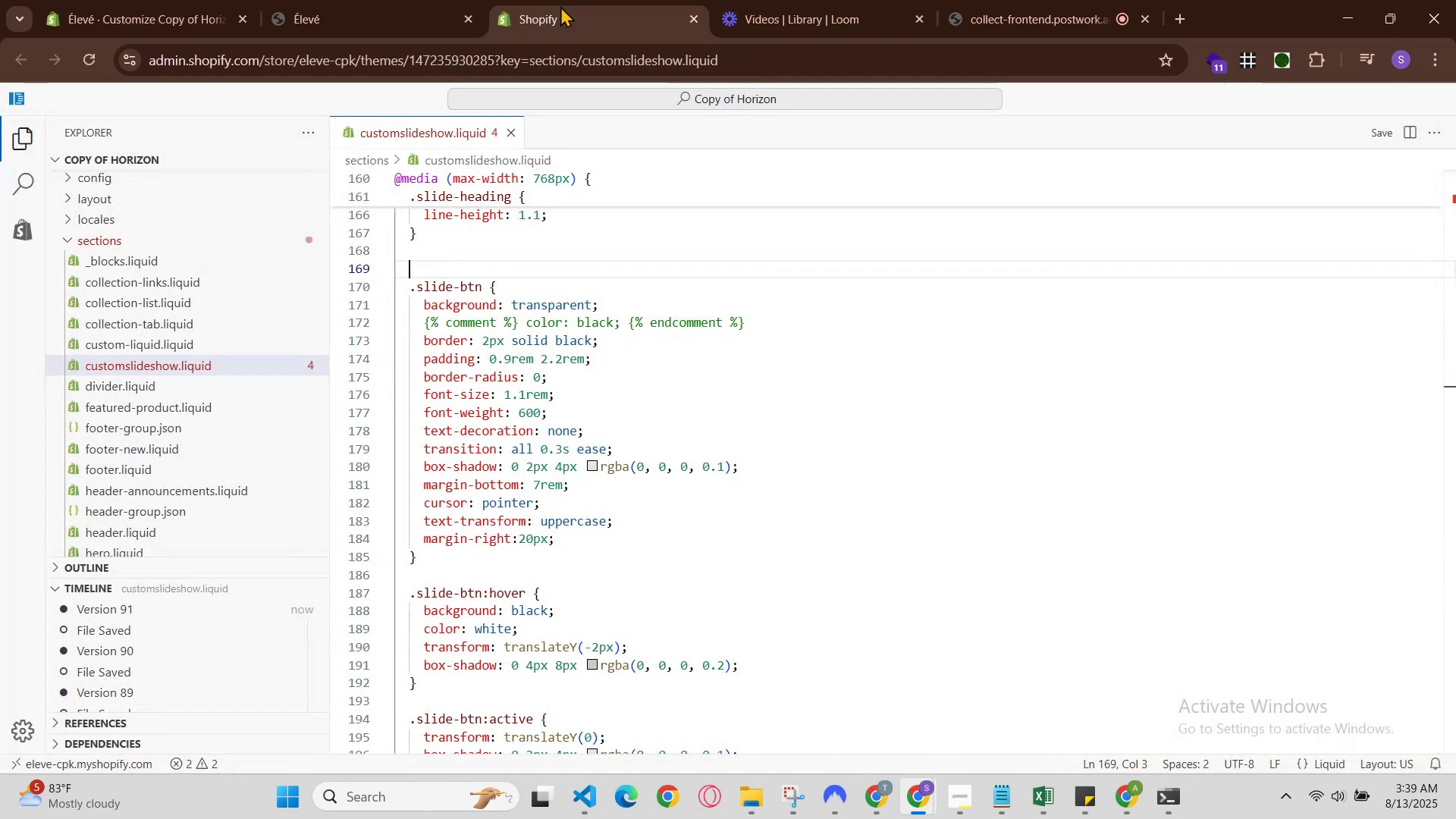 
left_click([337, 0])
 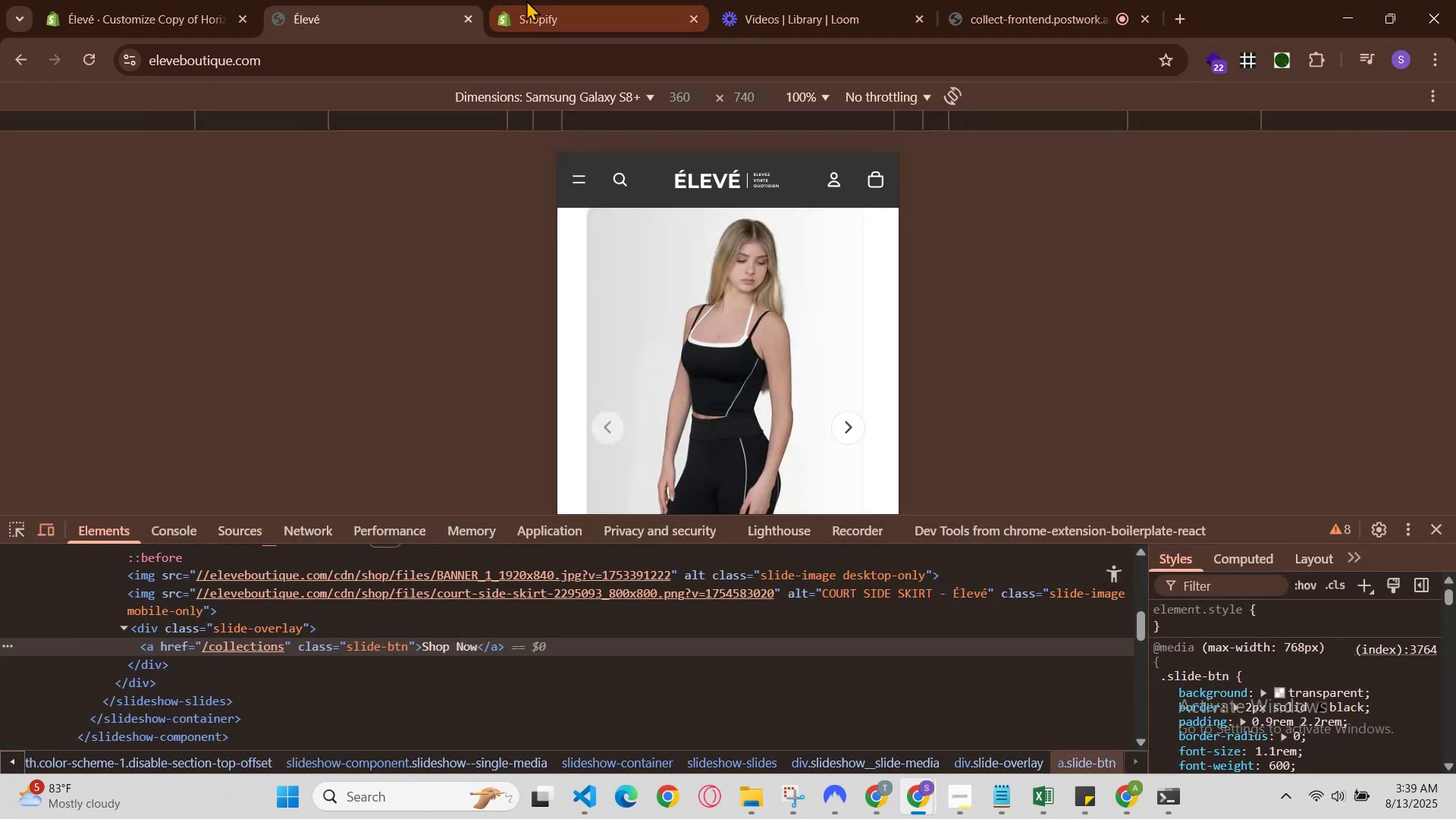 
left_click([531, 0])
 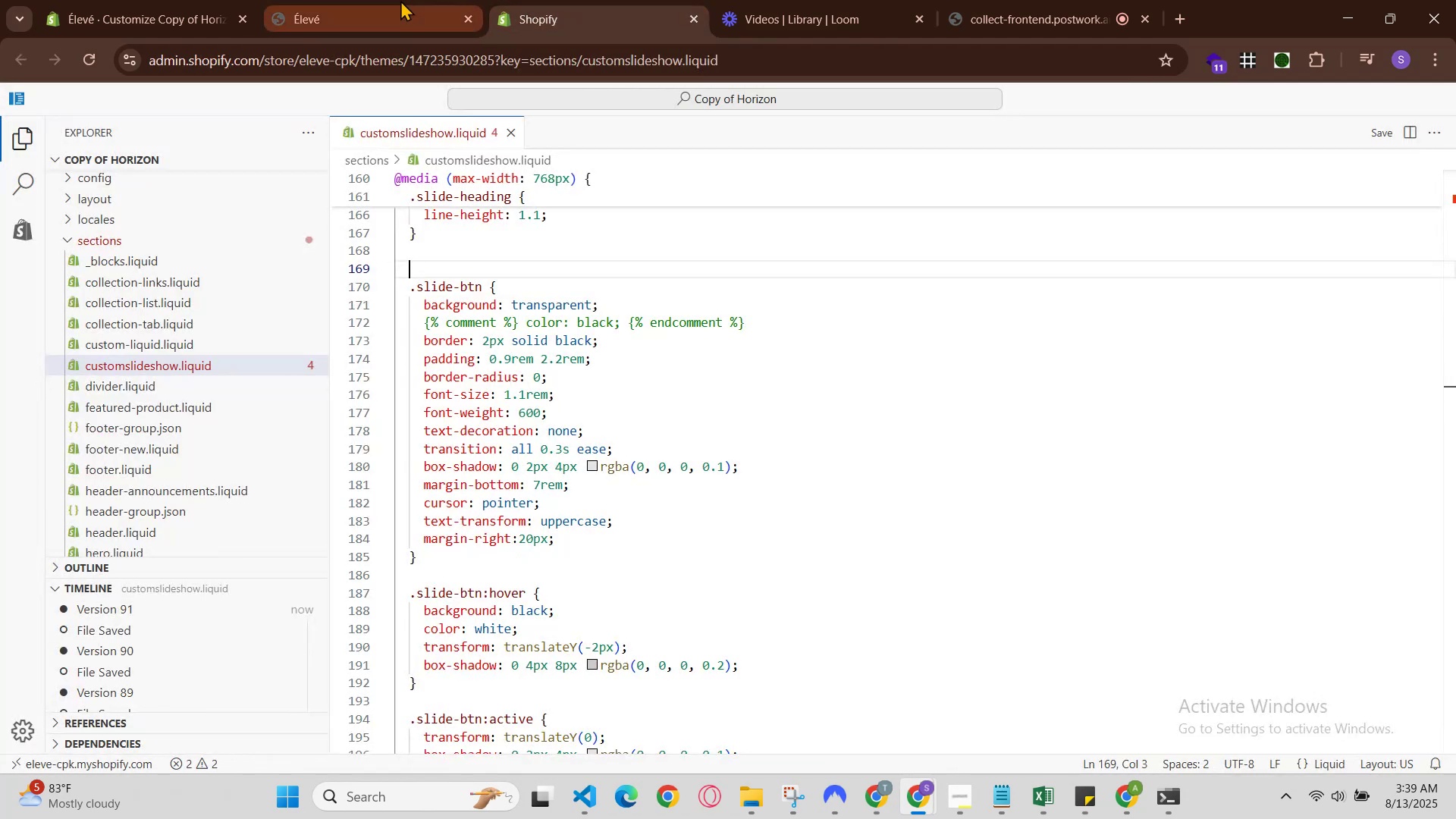 
left_click([386, 0])
 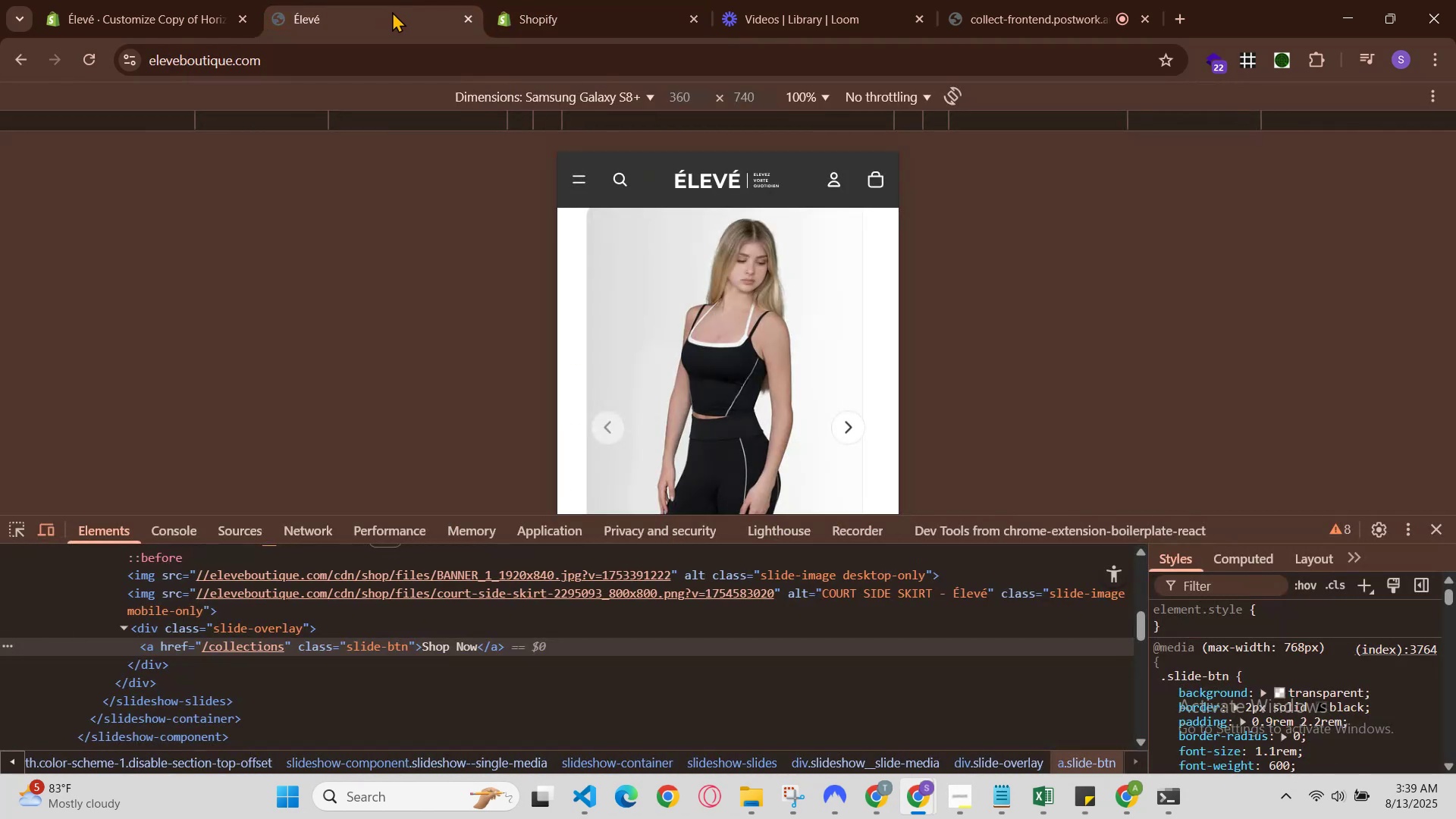 
left_click([531, 0])
 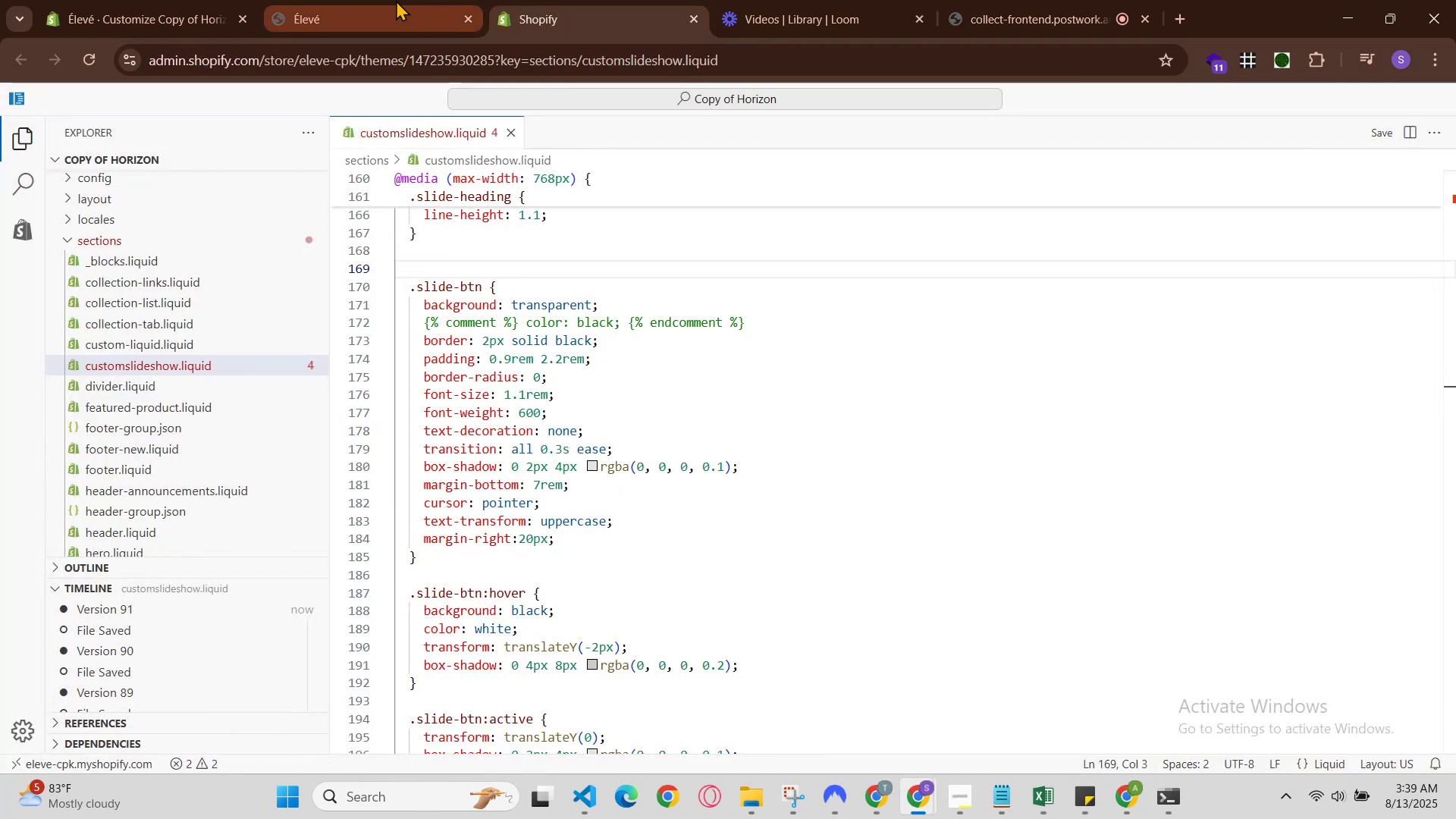 
mouse_move([166, 5])
 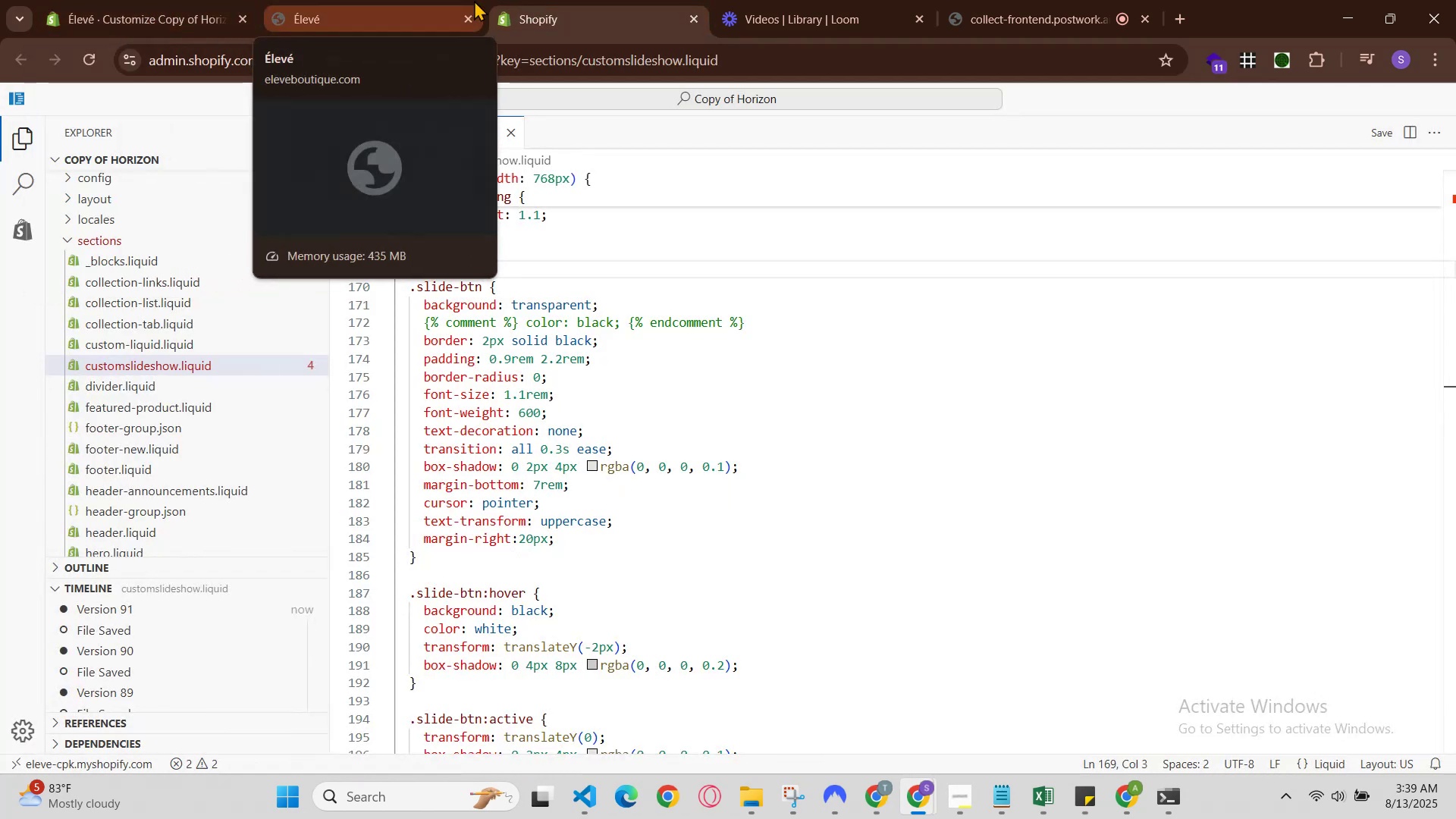 
left_click([474, 0])
 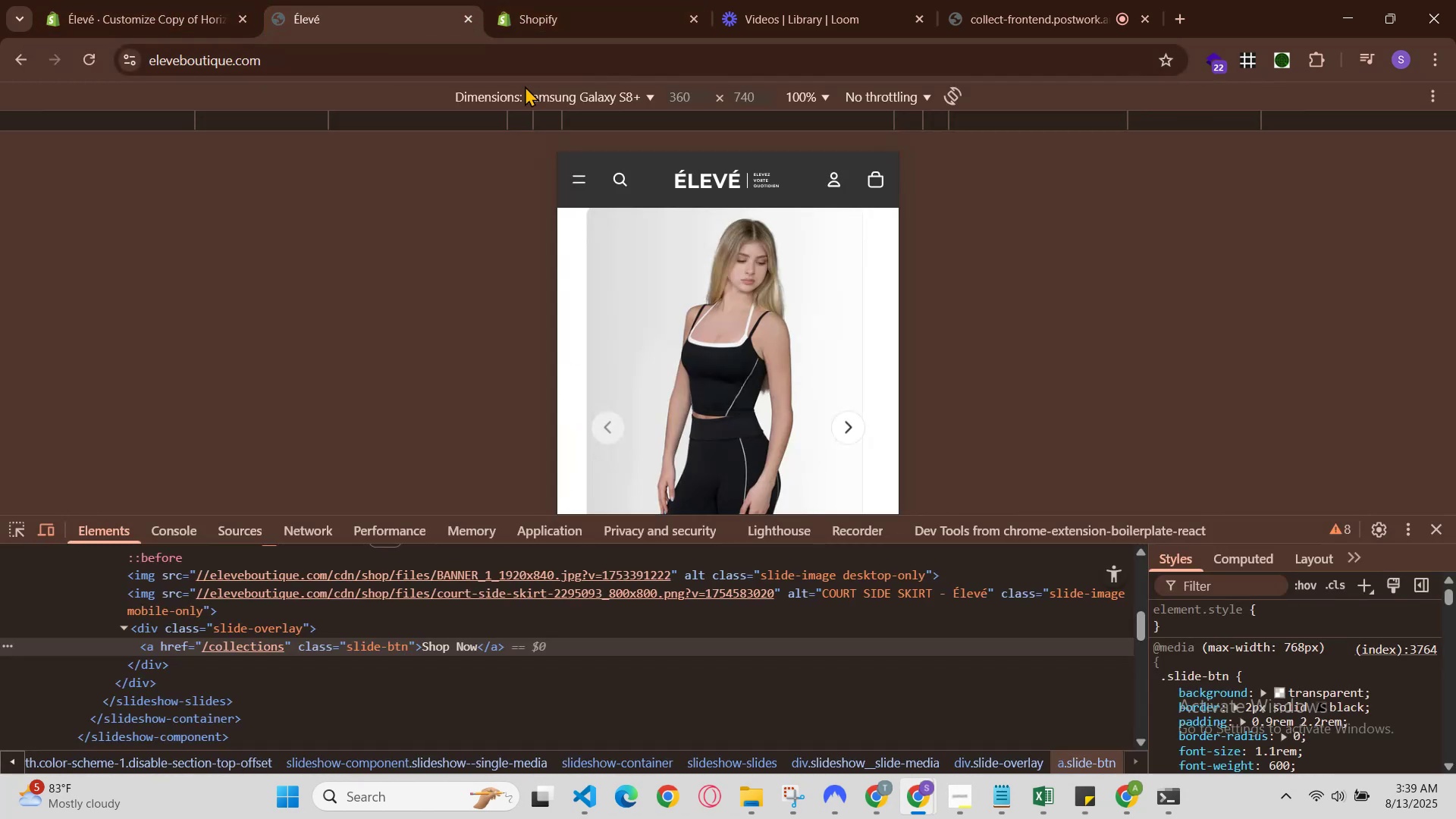 
left_click([567, 0])
 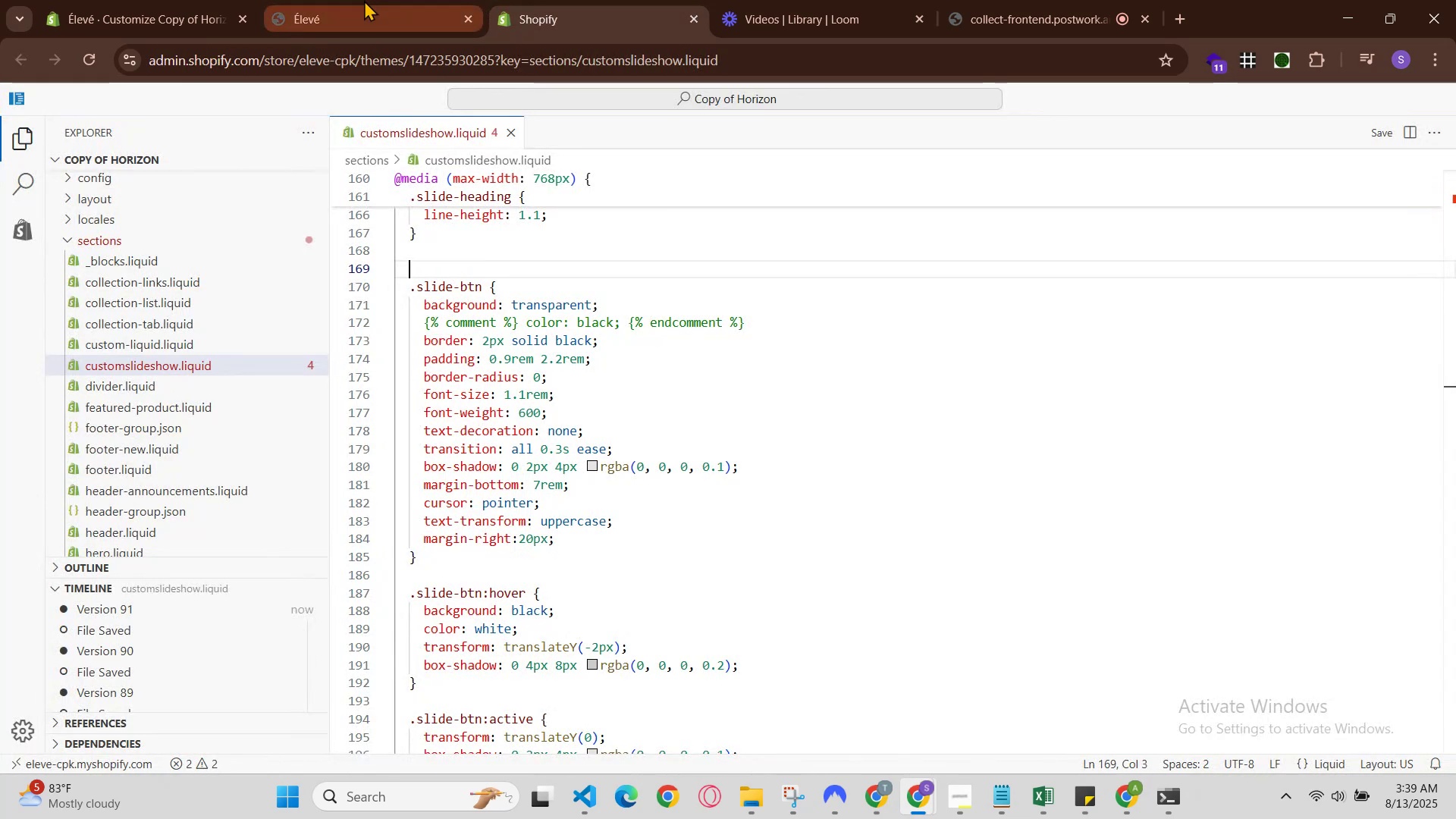 
left_click([353, 0])
 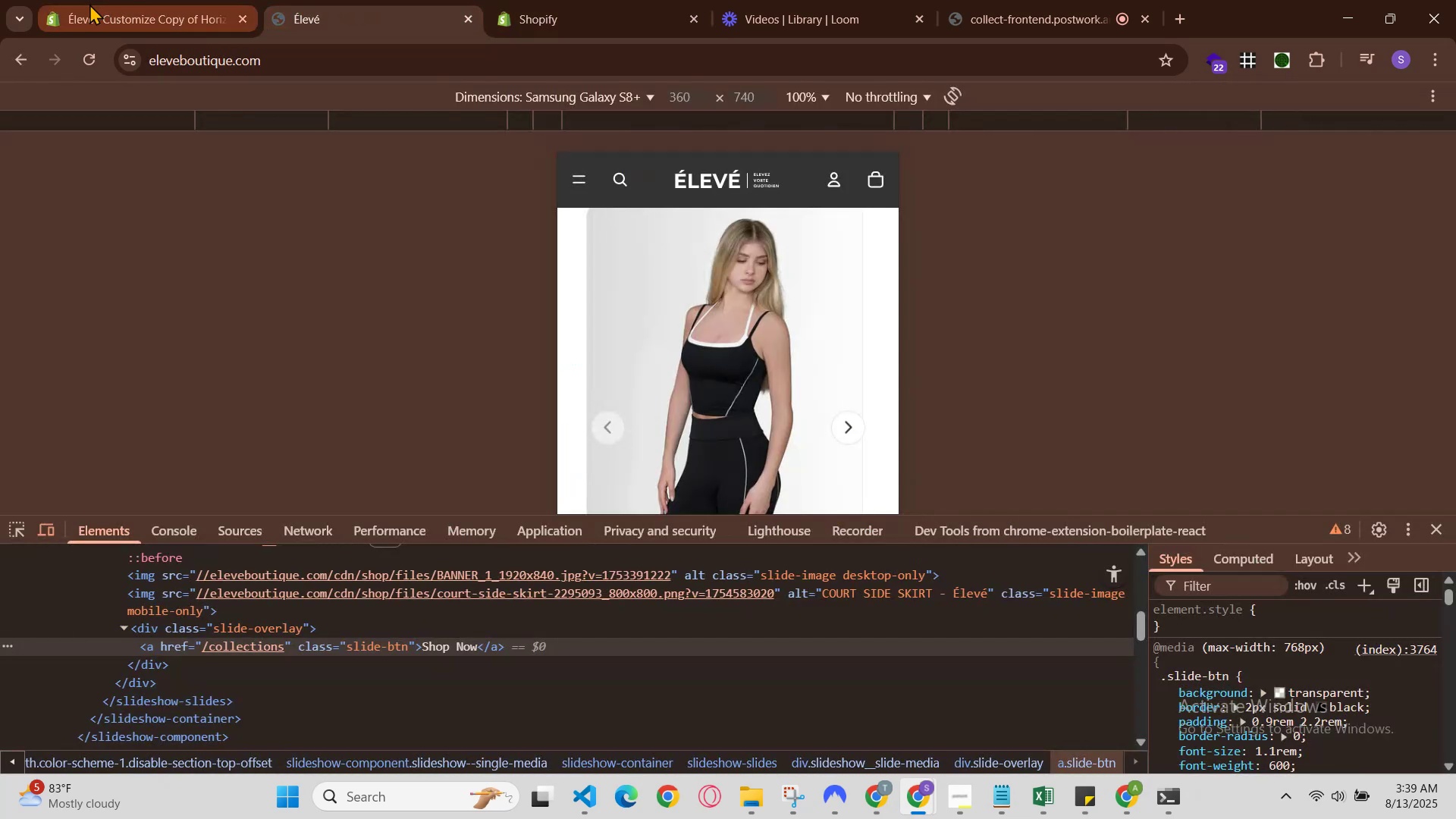 
left_click([88, 4])
 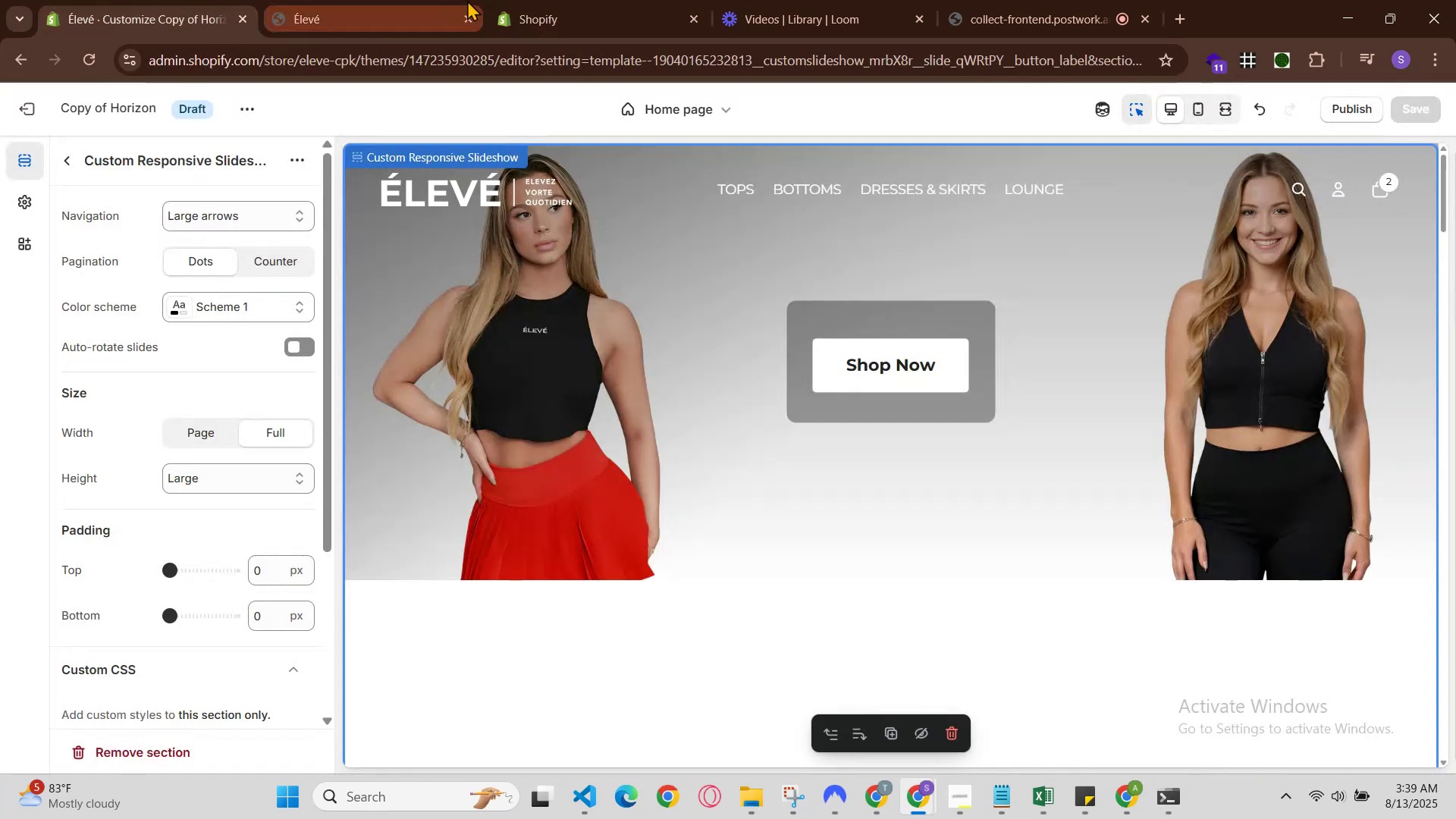 
left_click_drag(start_coordinate=[707, 7], to_coordinate=[697, 9])
 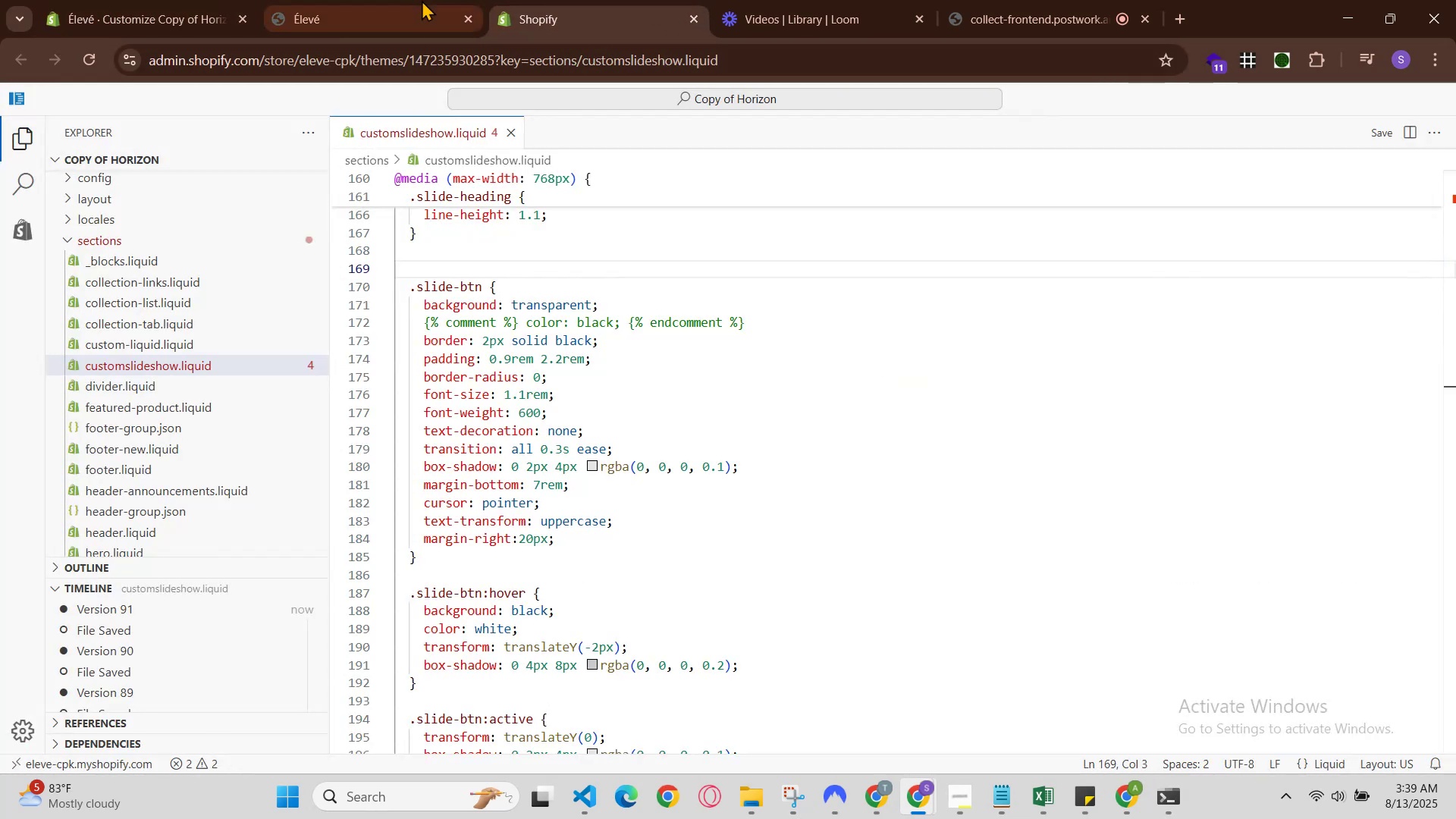 
left_click([447, 0])
 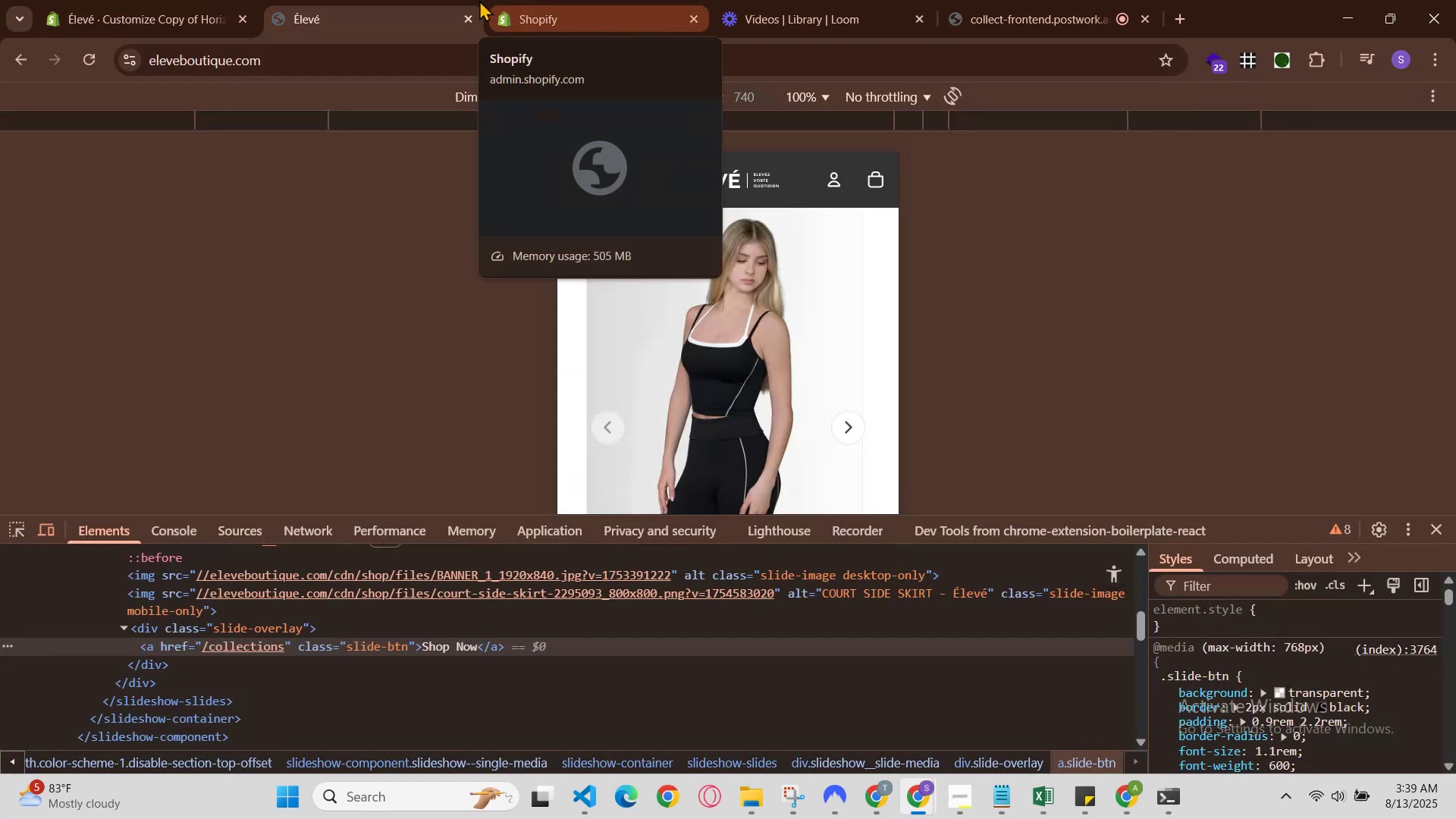 
left_click([454, 0])
 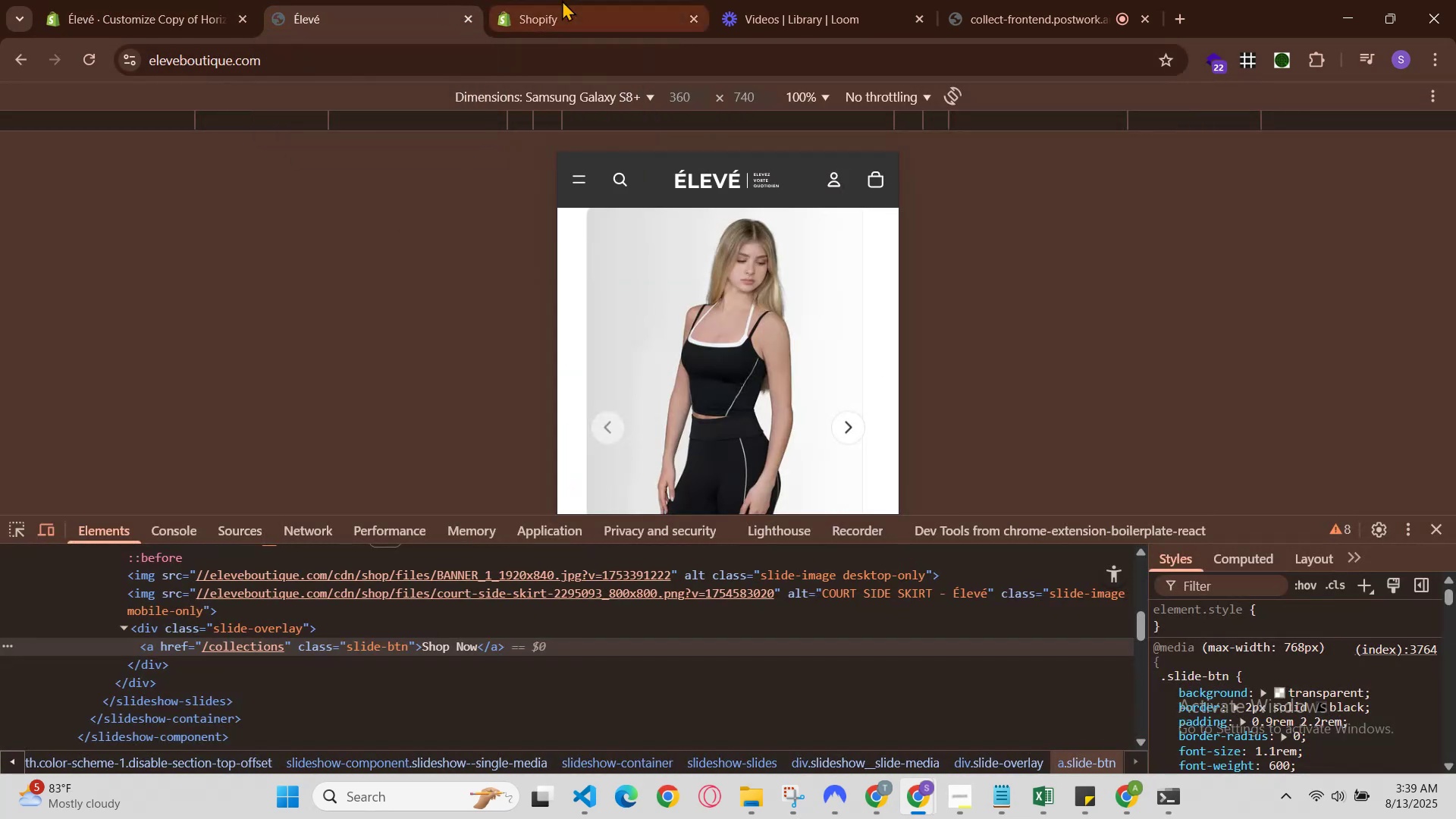 
left_click([589, 3])
 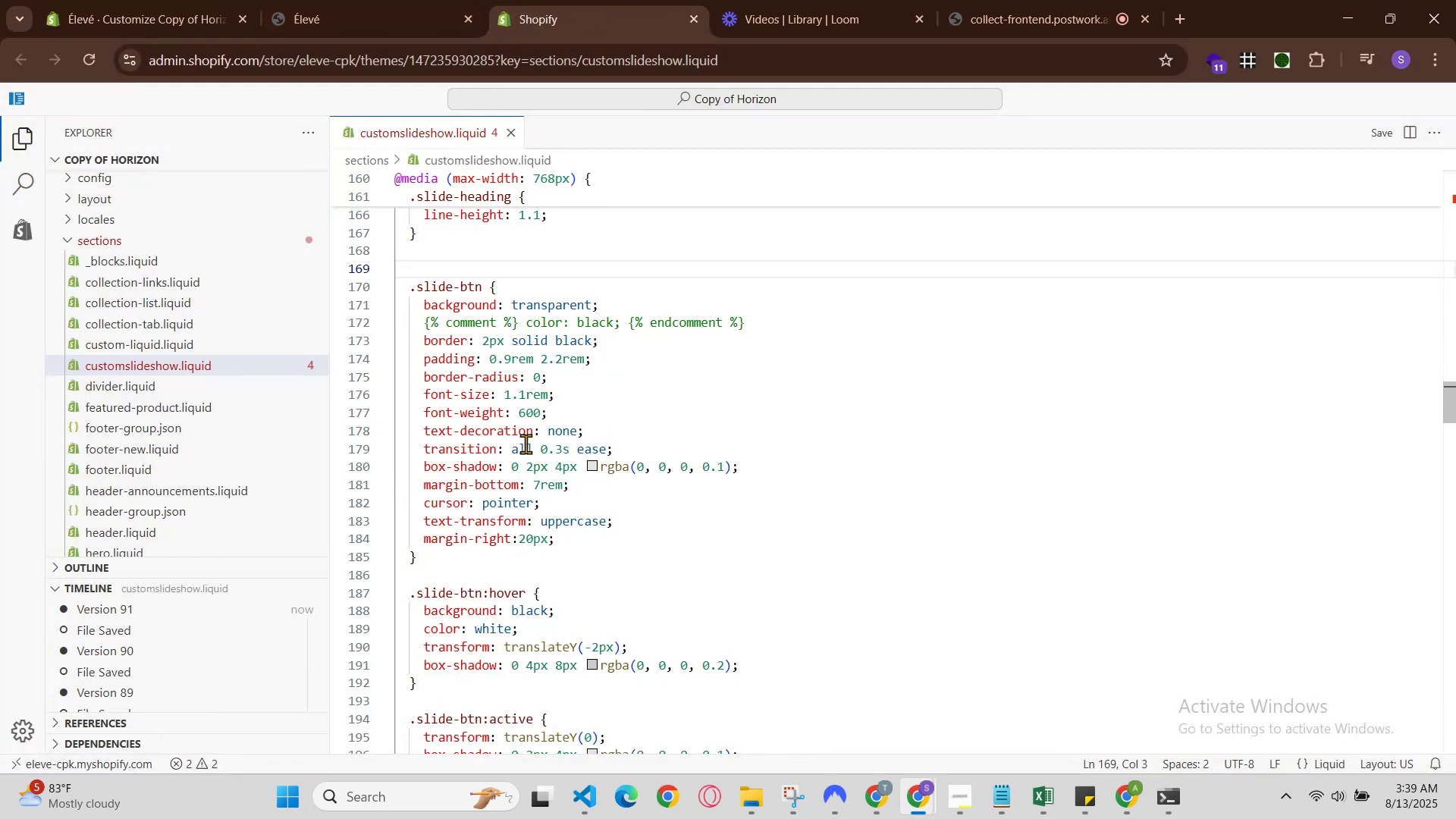 
left_click([350, 0])
 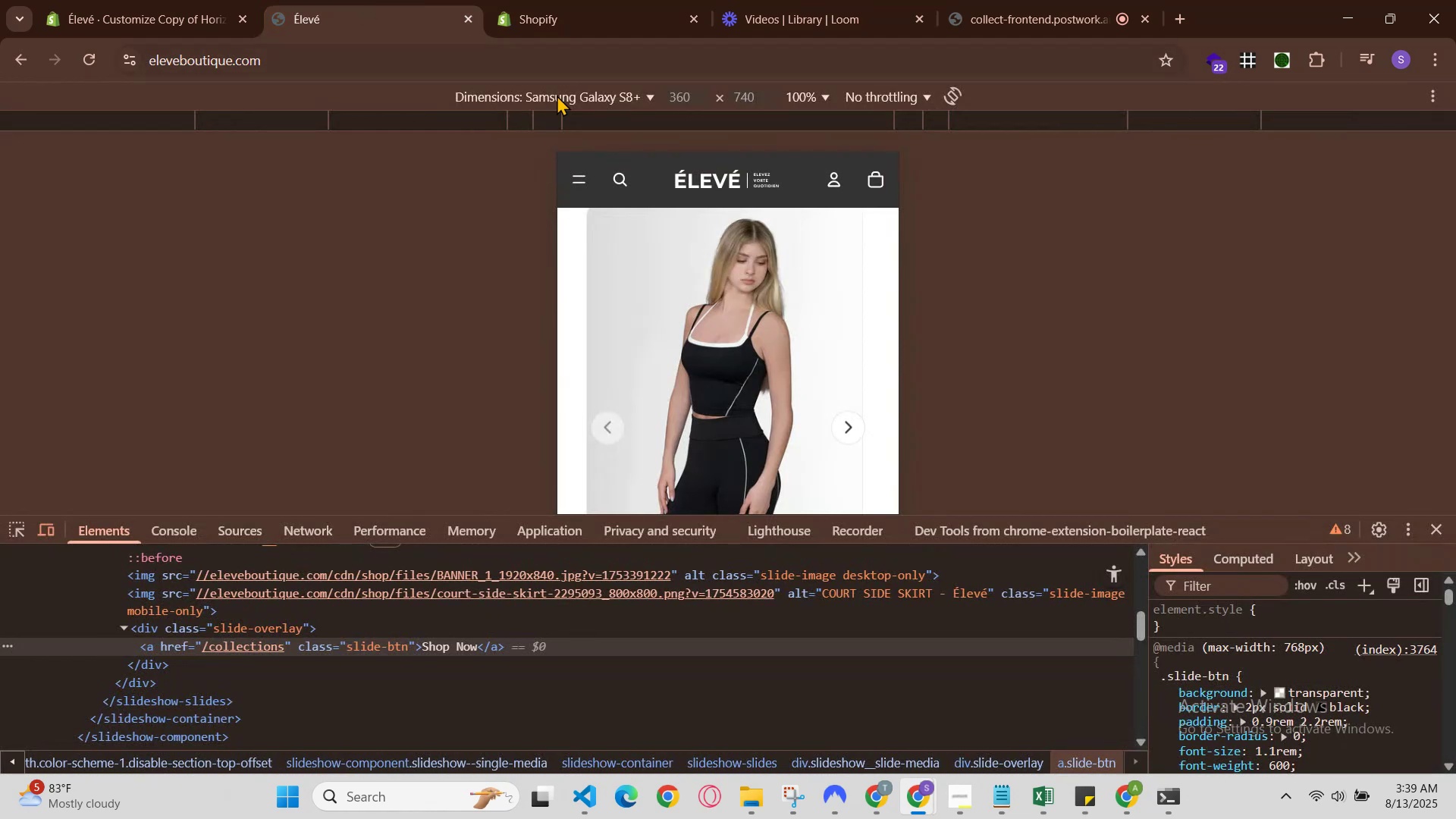 
scroll: coordinate [693, 438], scroll_direction: up, amount: 16.0
 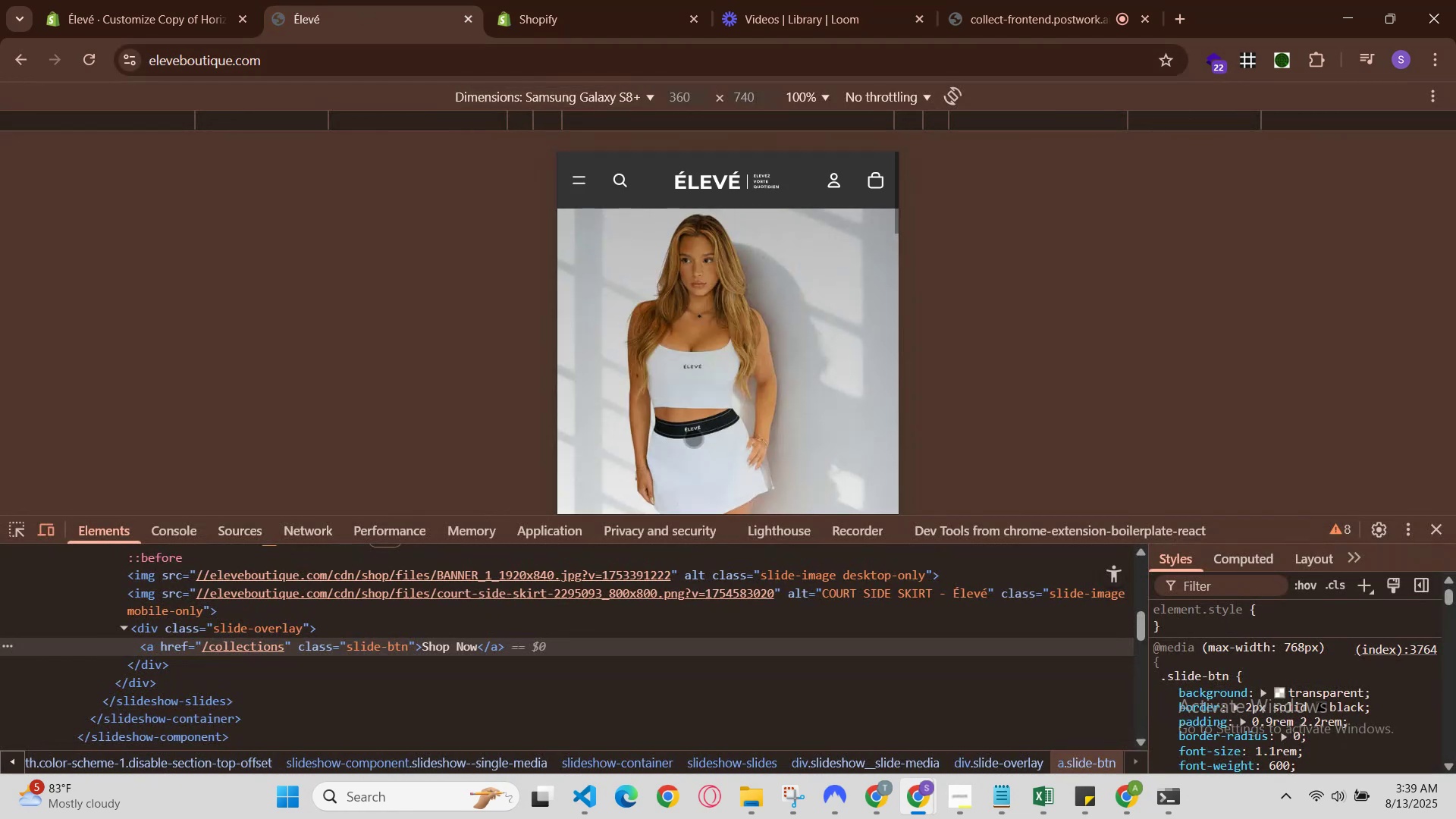 
scroll: coordinate [691, 441], scroll_direction: down, amount: 1.0
 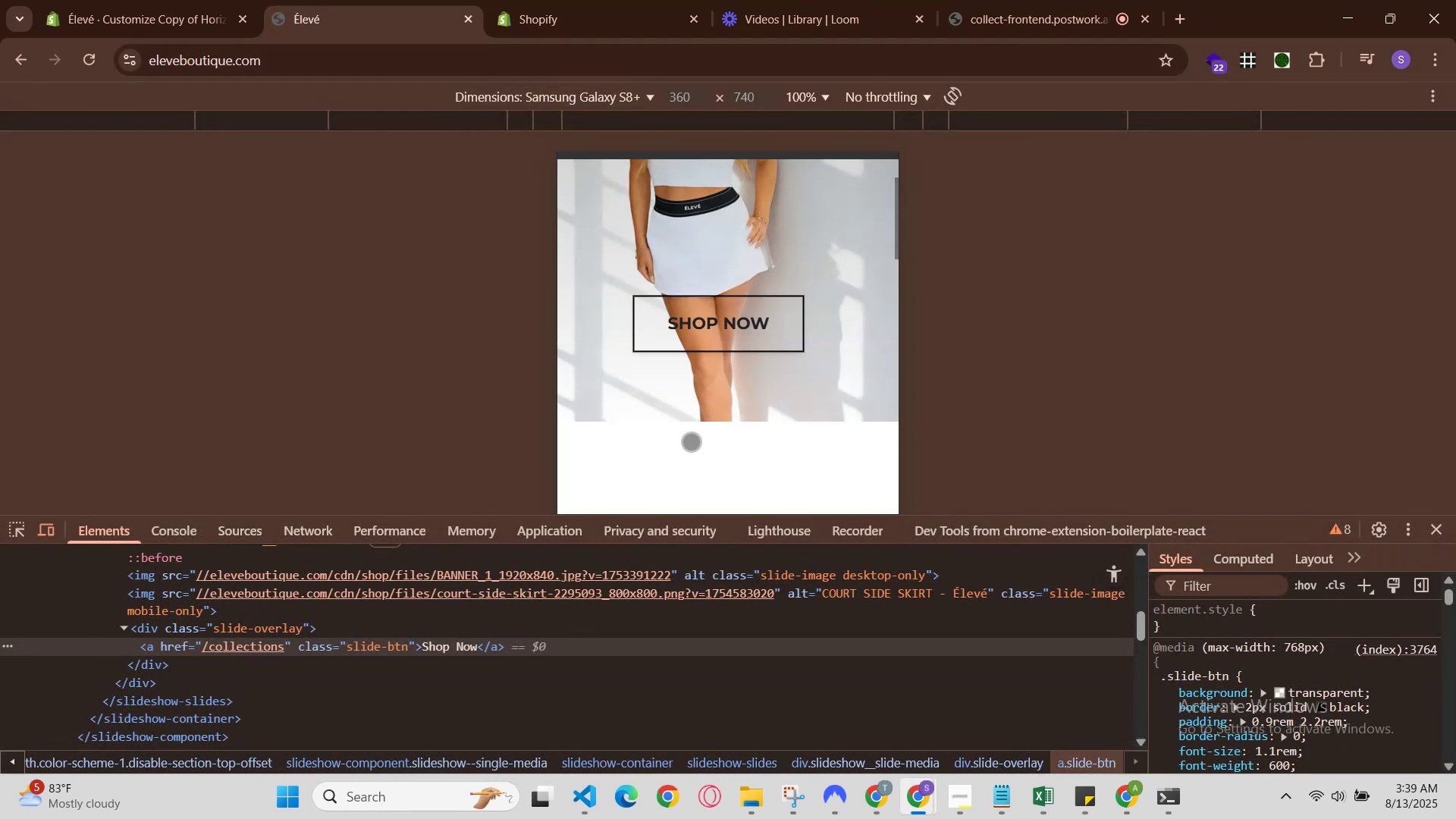 
scroll: coordinate [691, 443], scroll_direction: up, amount: 3.0
 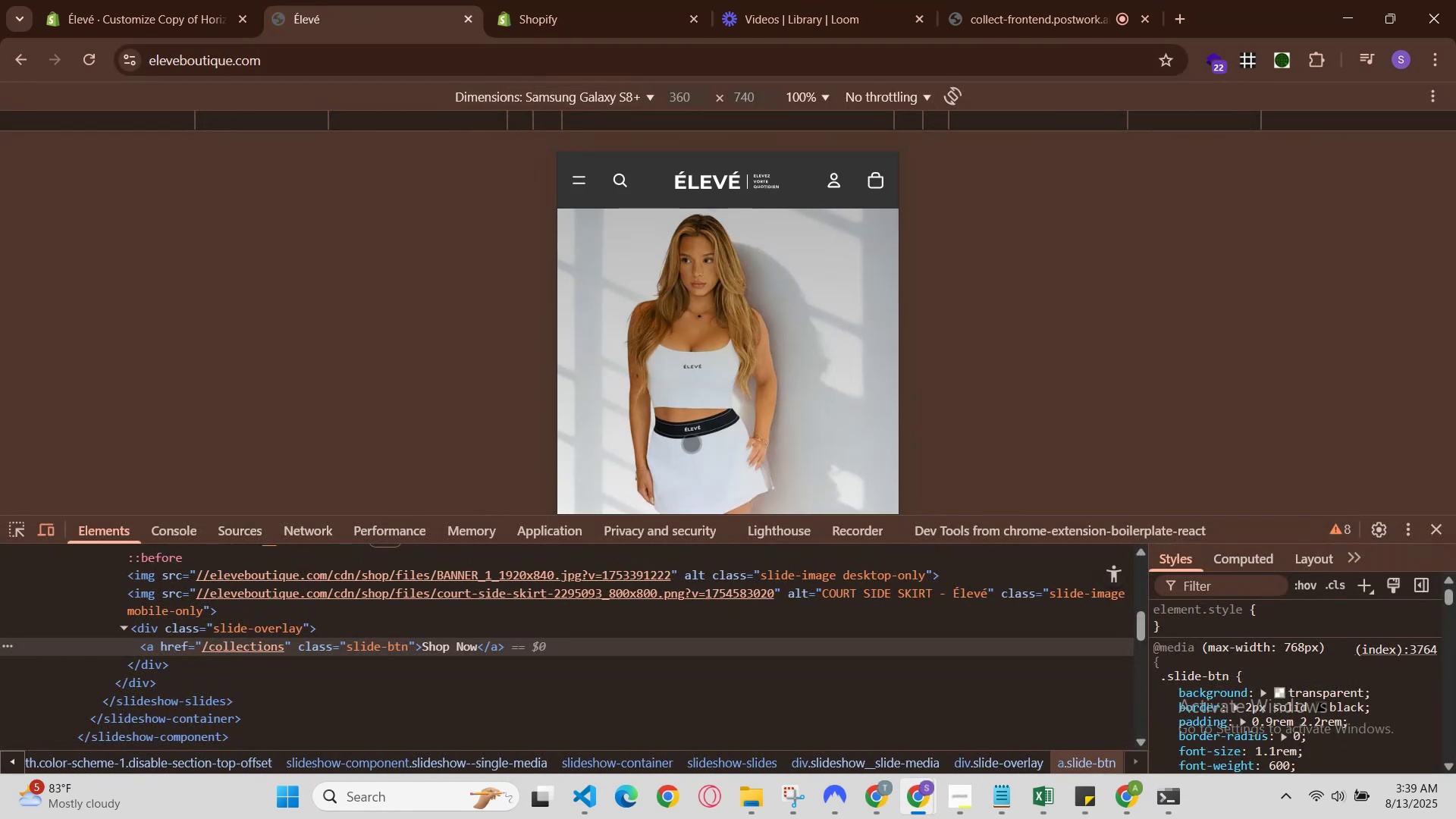 
scroll: coordinate [732, 340], scroll_direction: down, amount: 6.0
 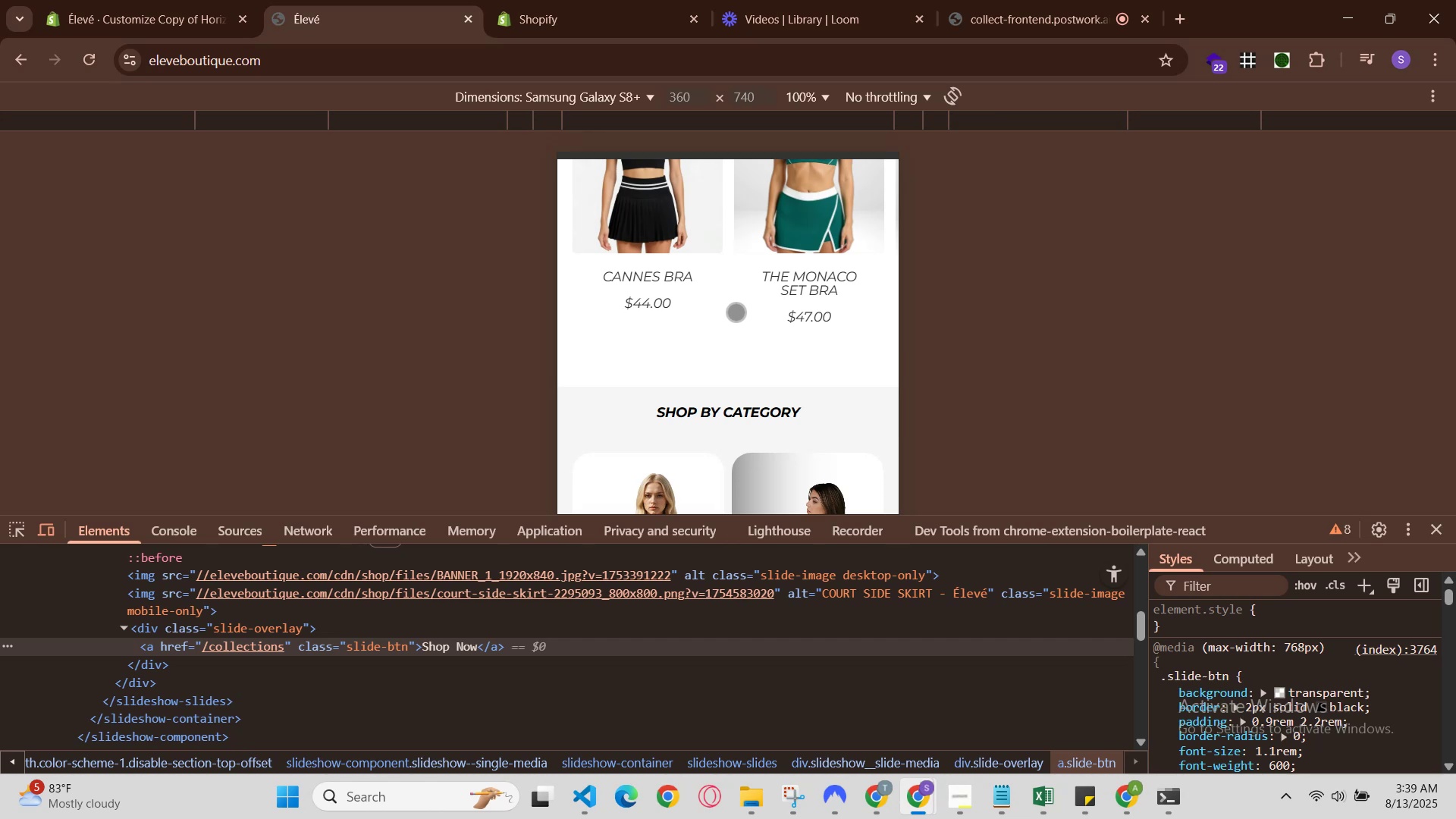 
scroll: coordinate [736, 391], scroll_direction: up, amount: 9.0
 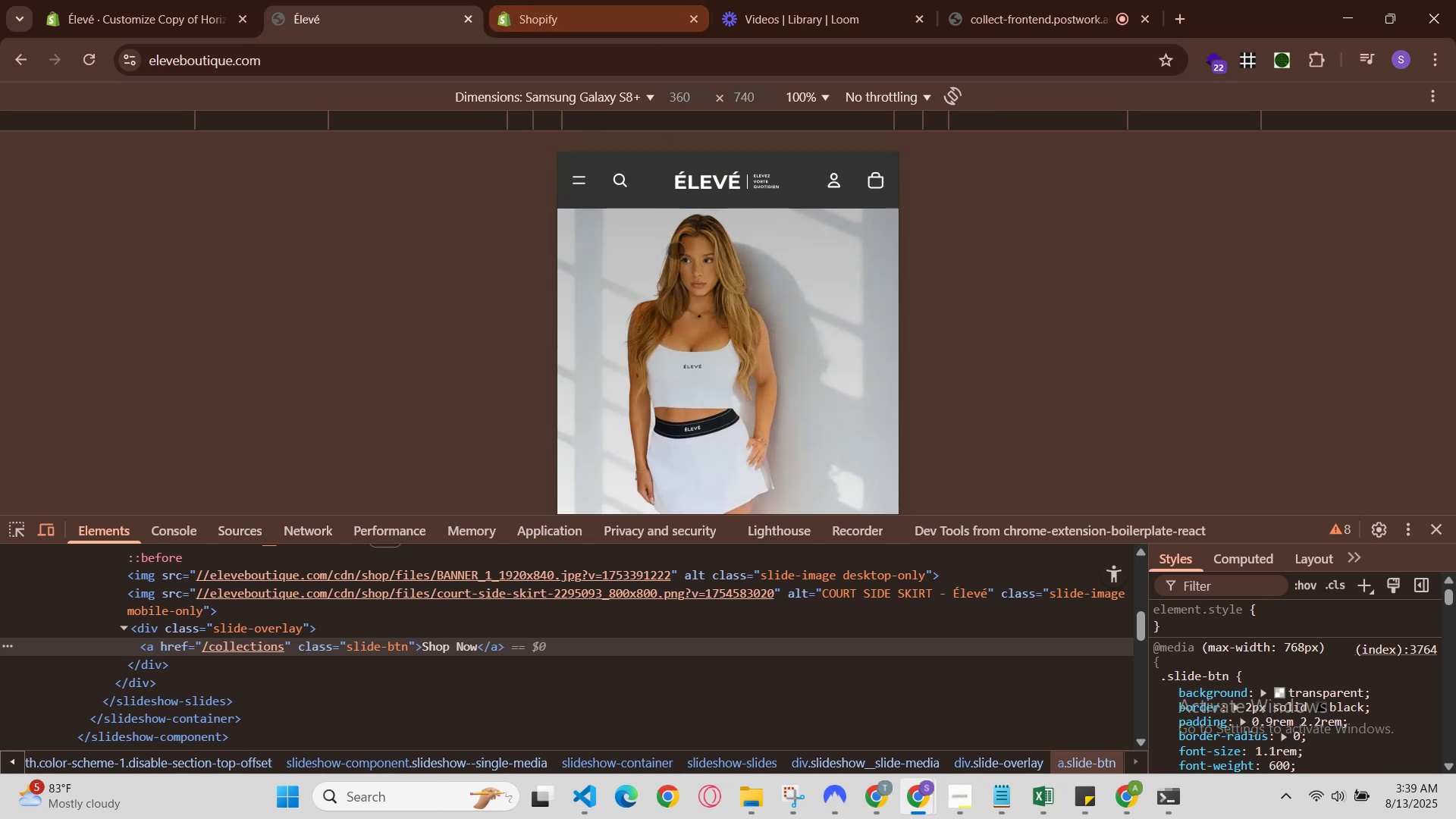 
scroll: coordinate [690, 372], scroll_direction: down, amount: 1.0
 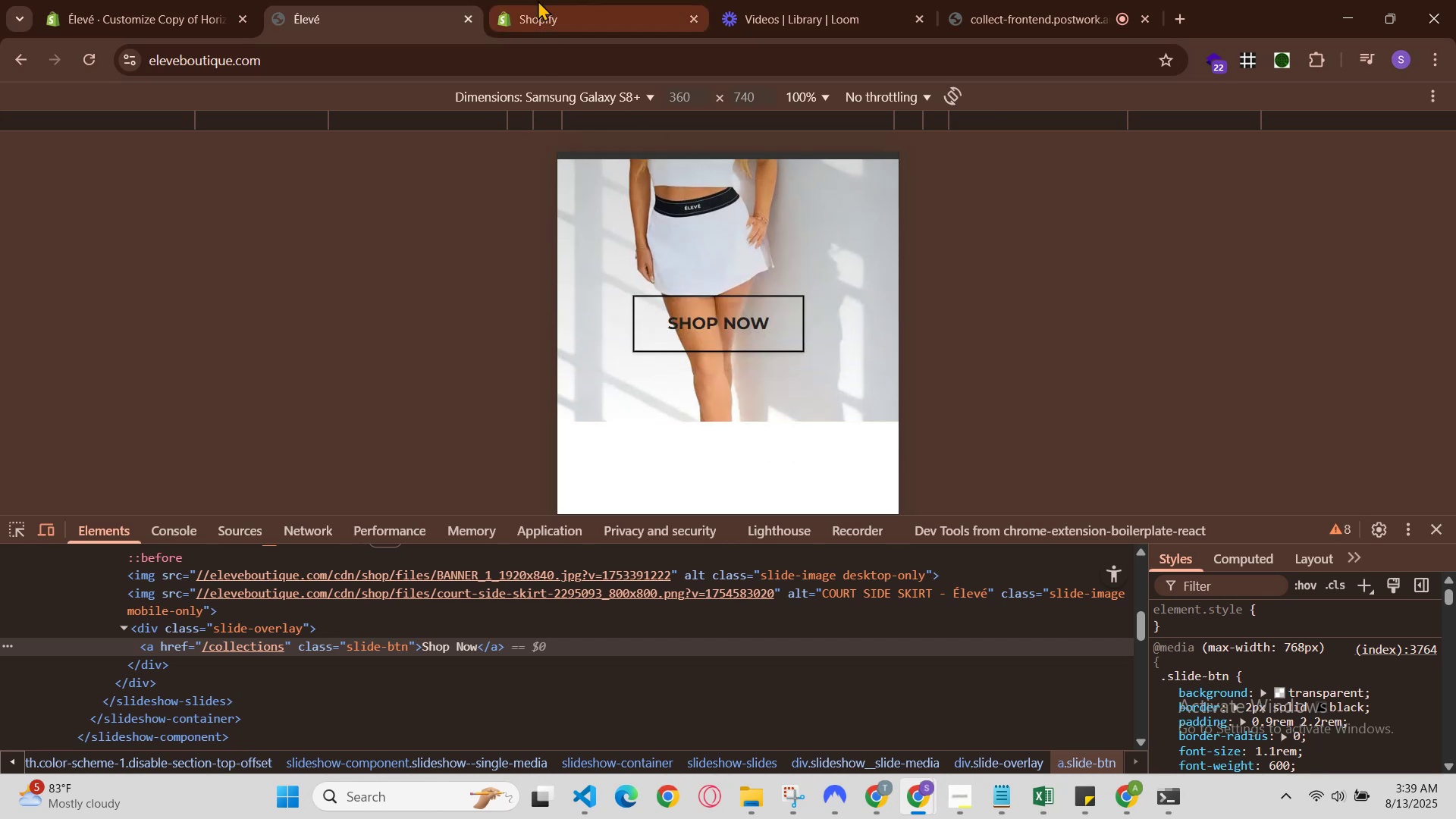 
left_click([548, 0])
 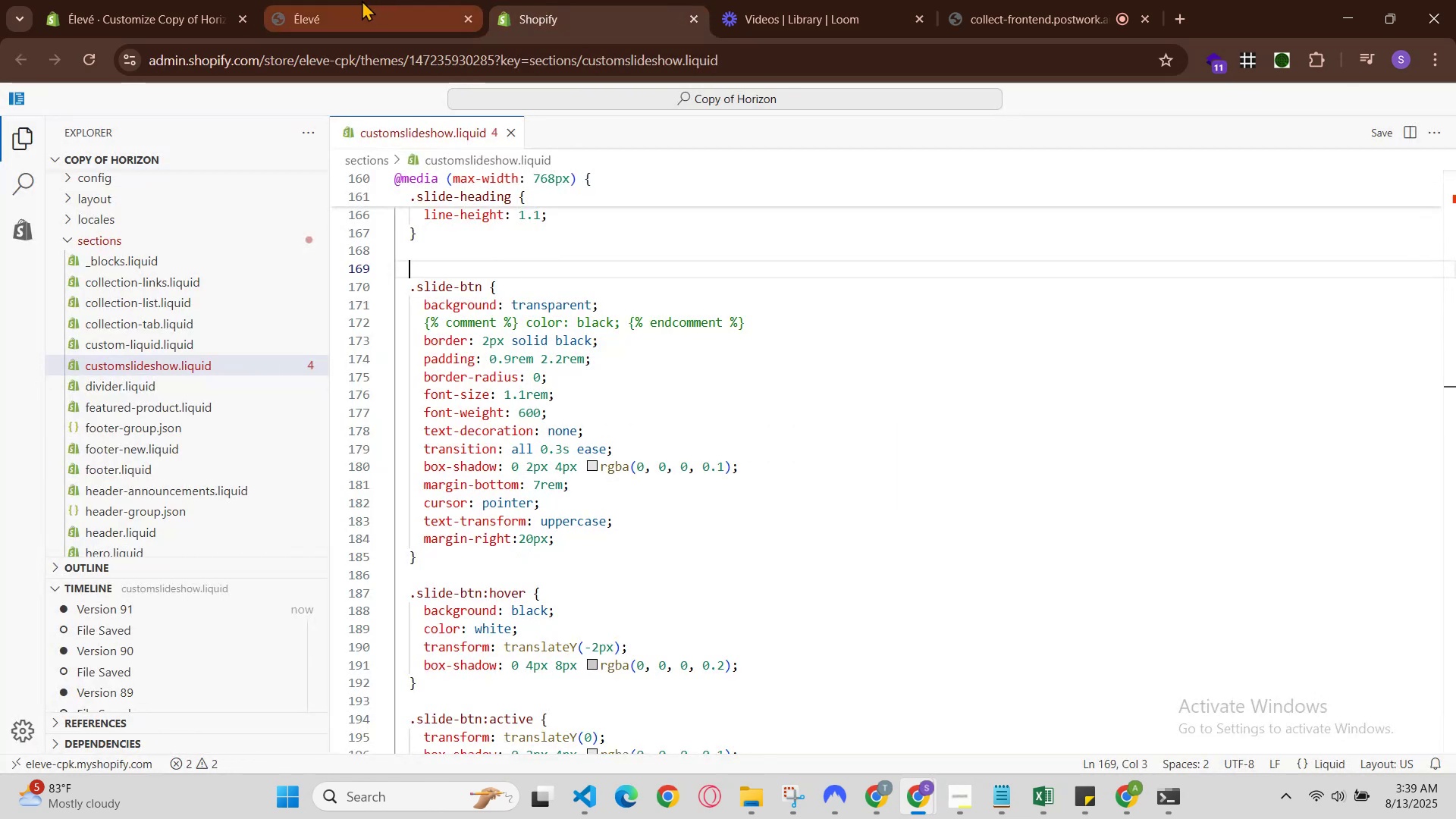 
scroll: coordinate [524, 336], scroll_direction: up, amount: 1.0
 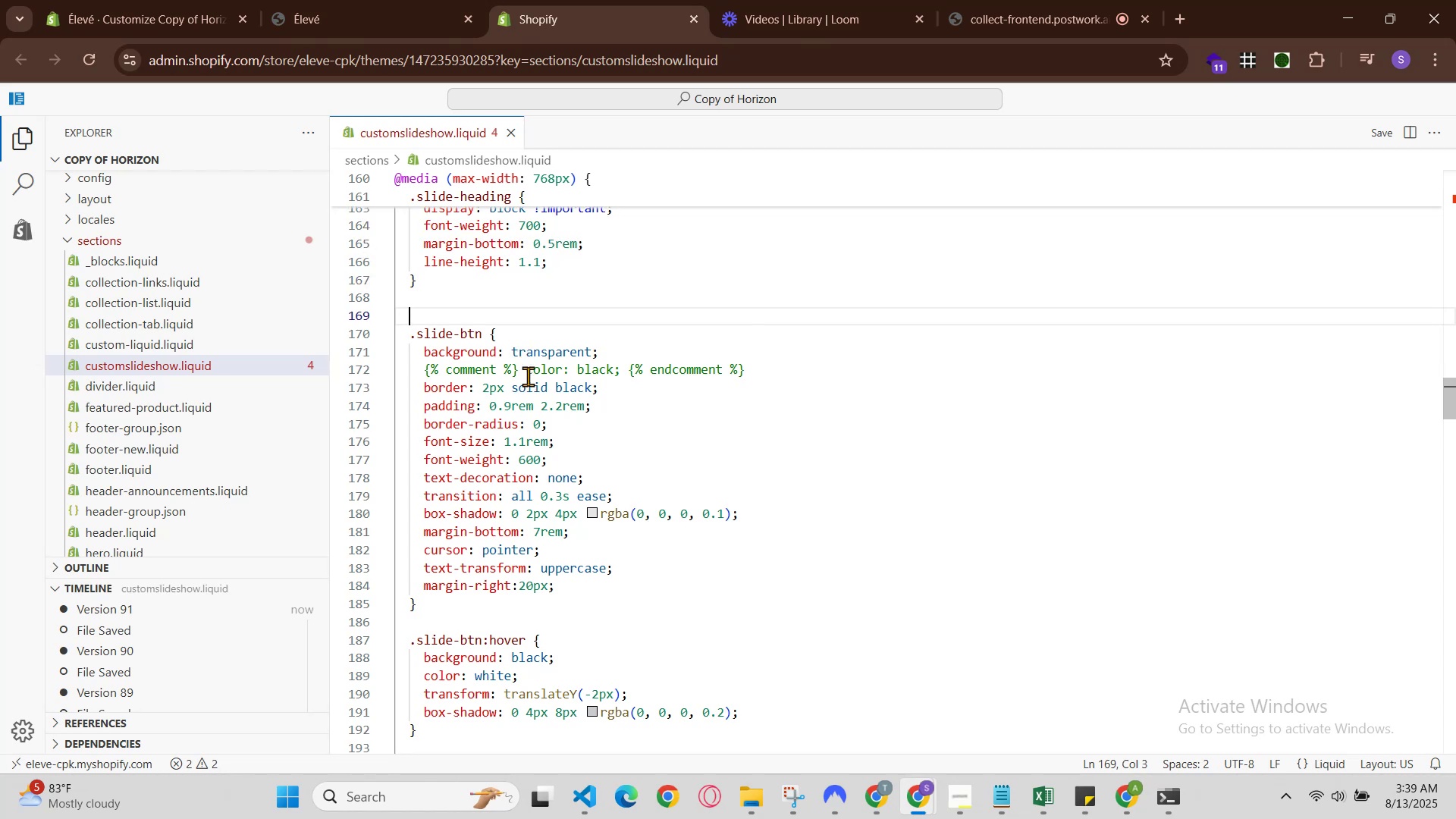 
scroll: coordinate [554, 435], scroll_direction: down, amount: 7.0
 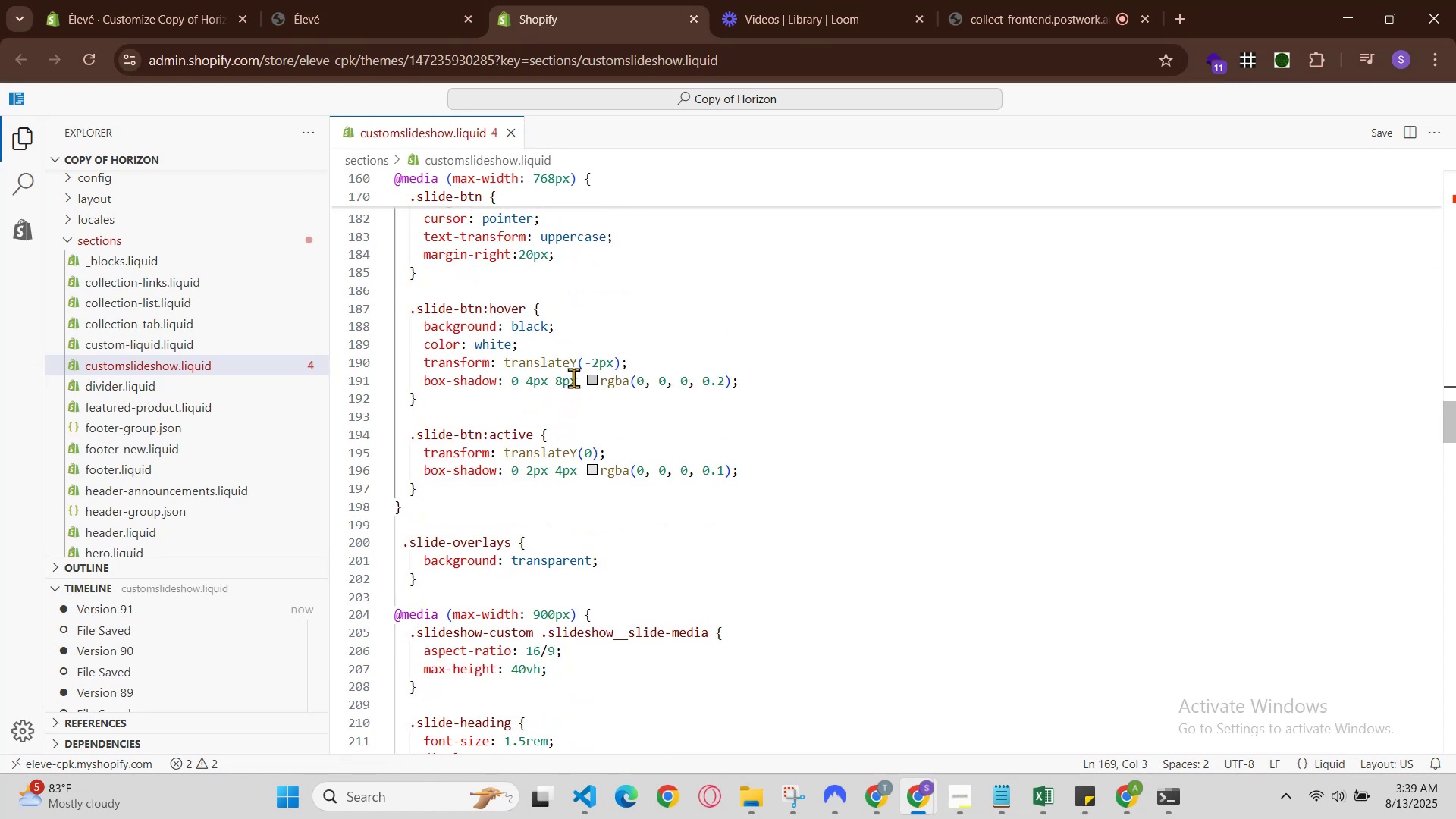 
scroll: coordinate [585, 386], scroll_direction: up, amount: 7.0
 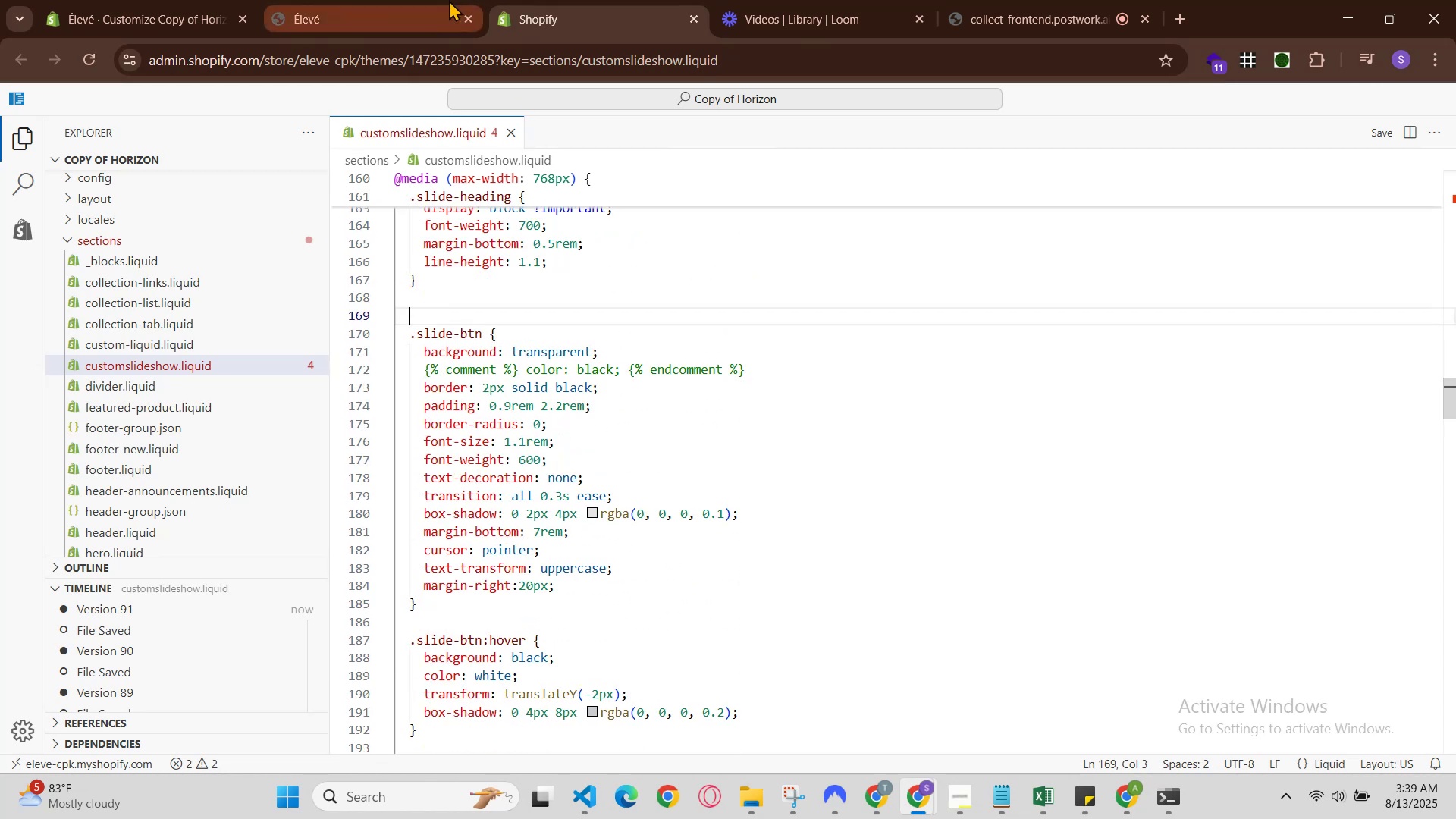 
left_click([441, 0])
 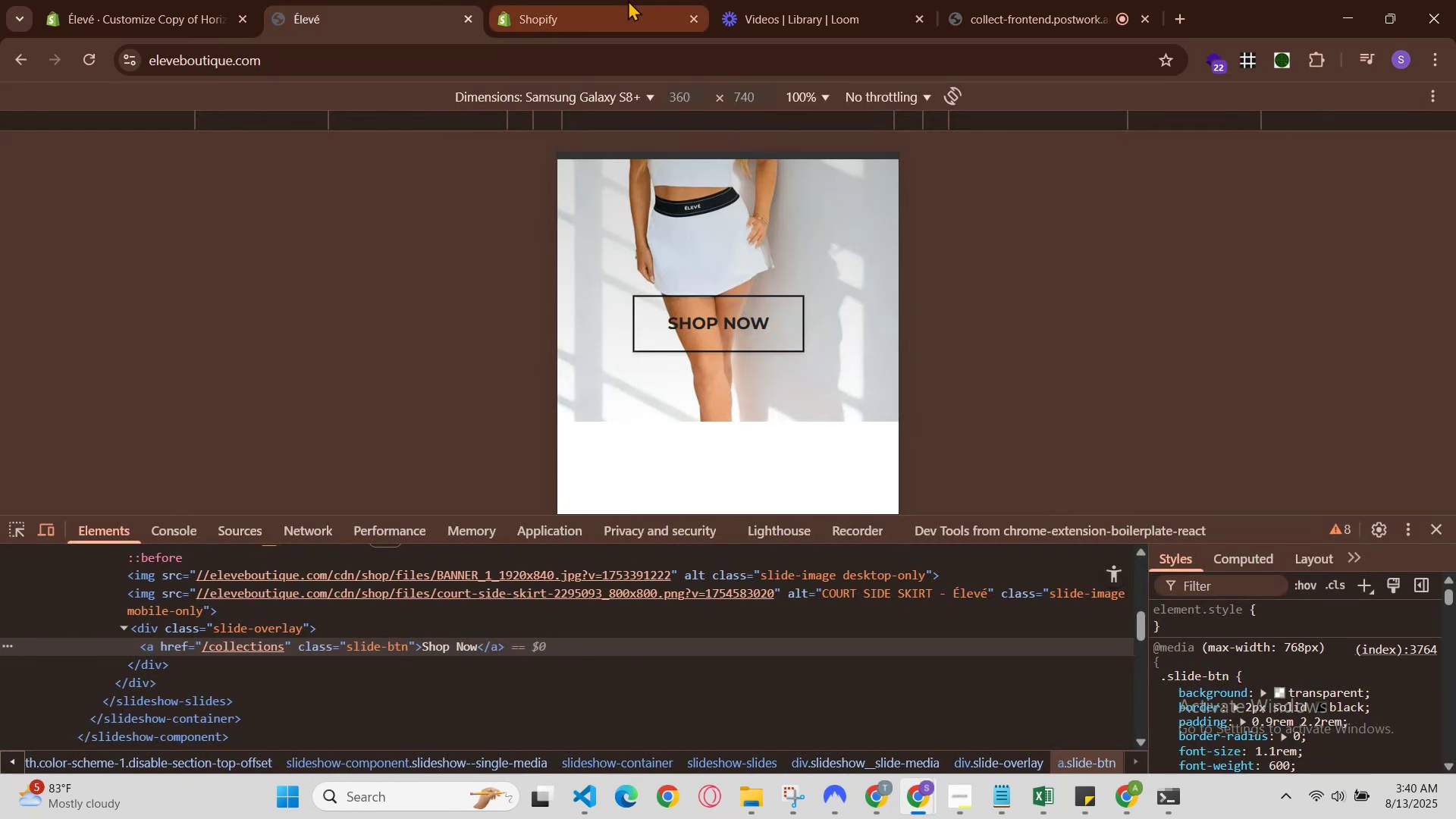 
left_click([635, 0])
 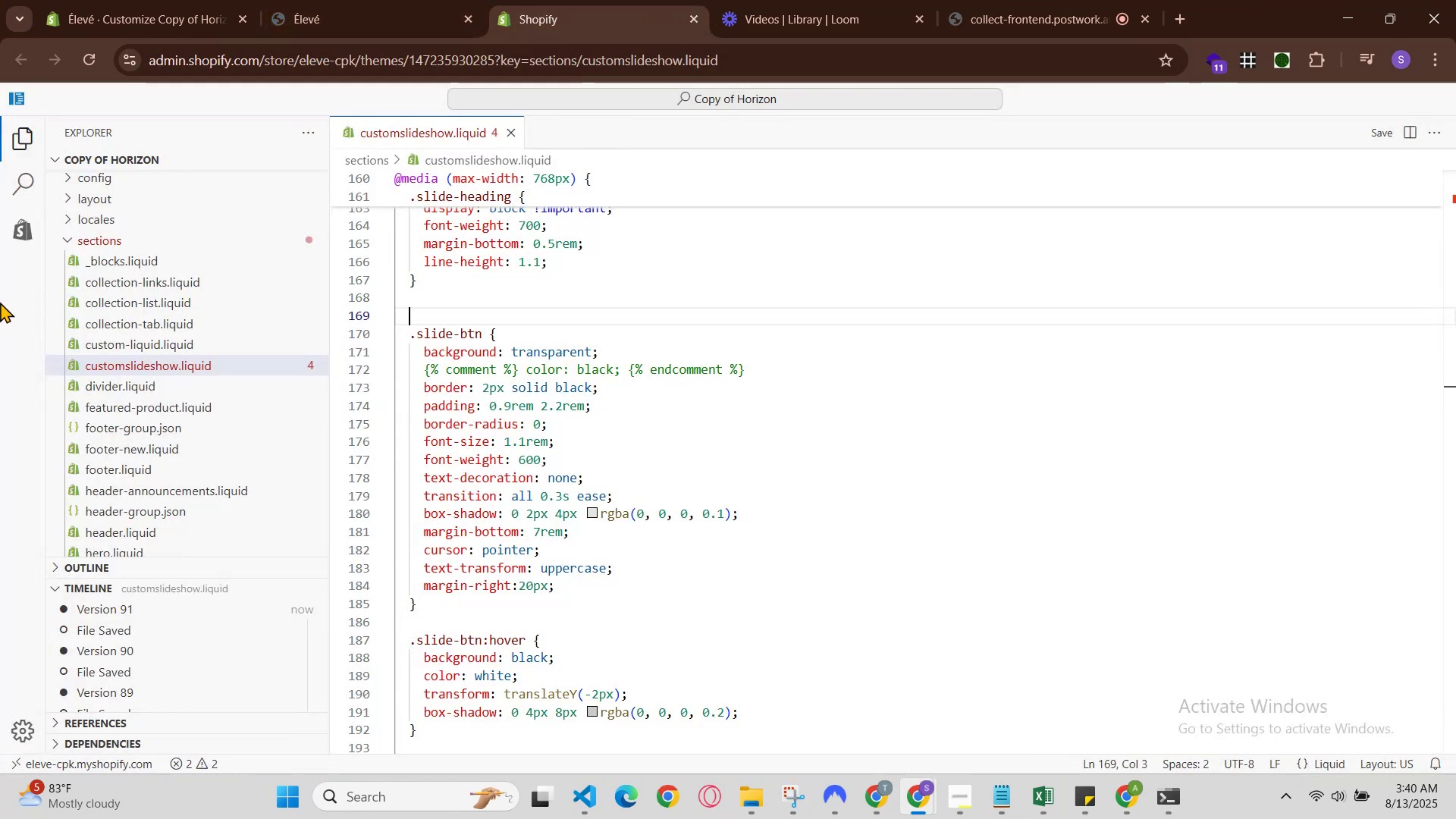 
left_click([141, 0])
 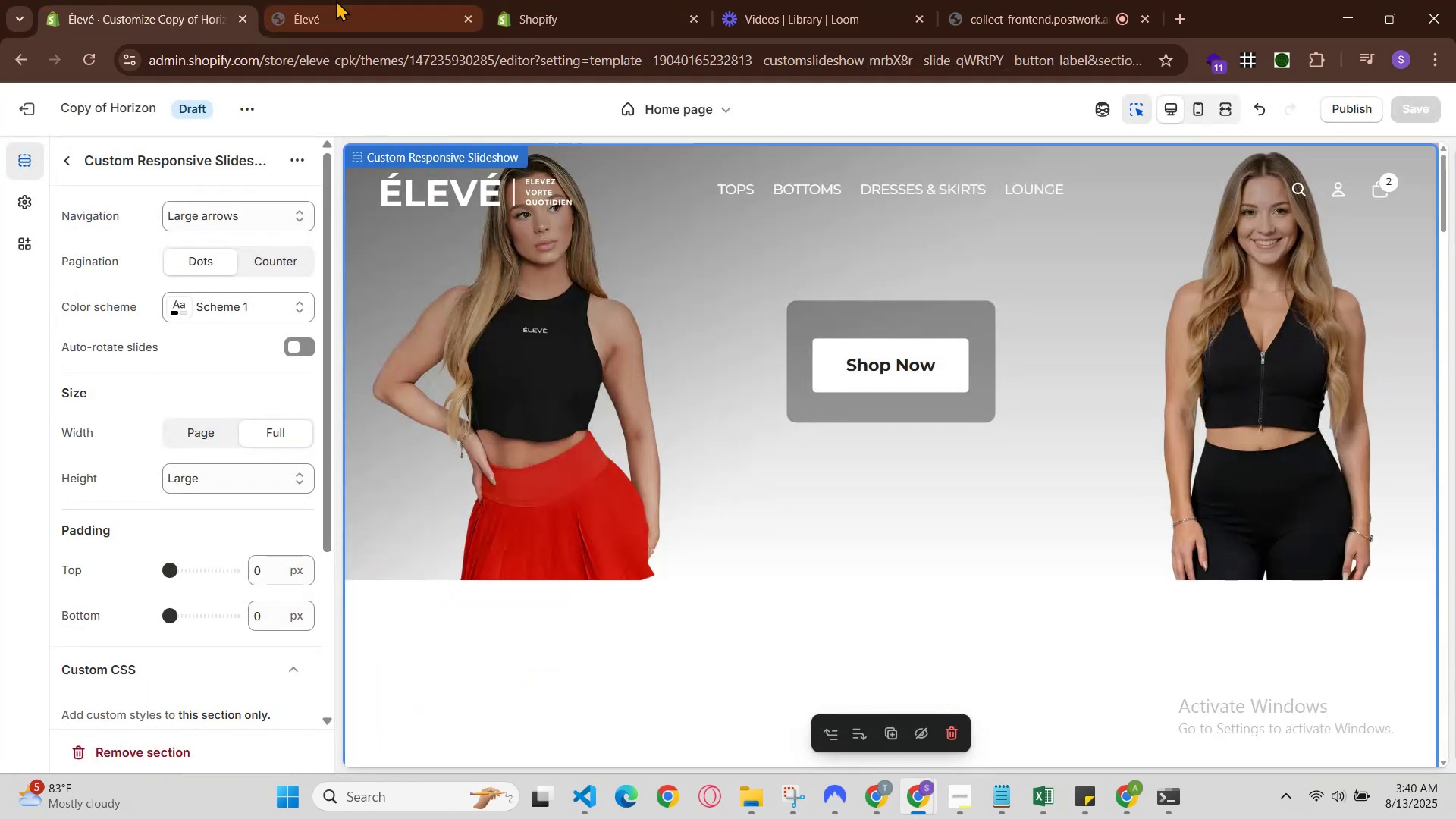 
left_click([356, 0])
 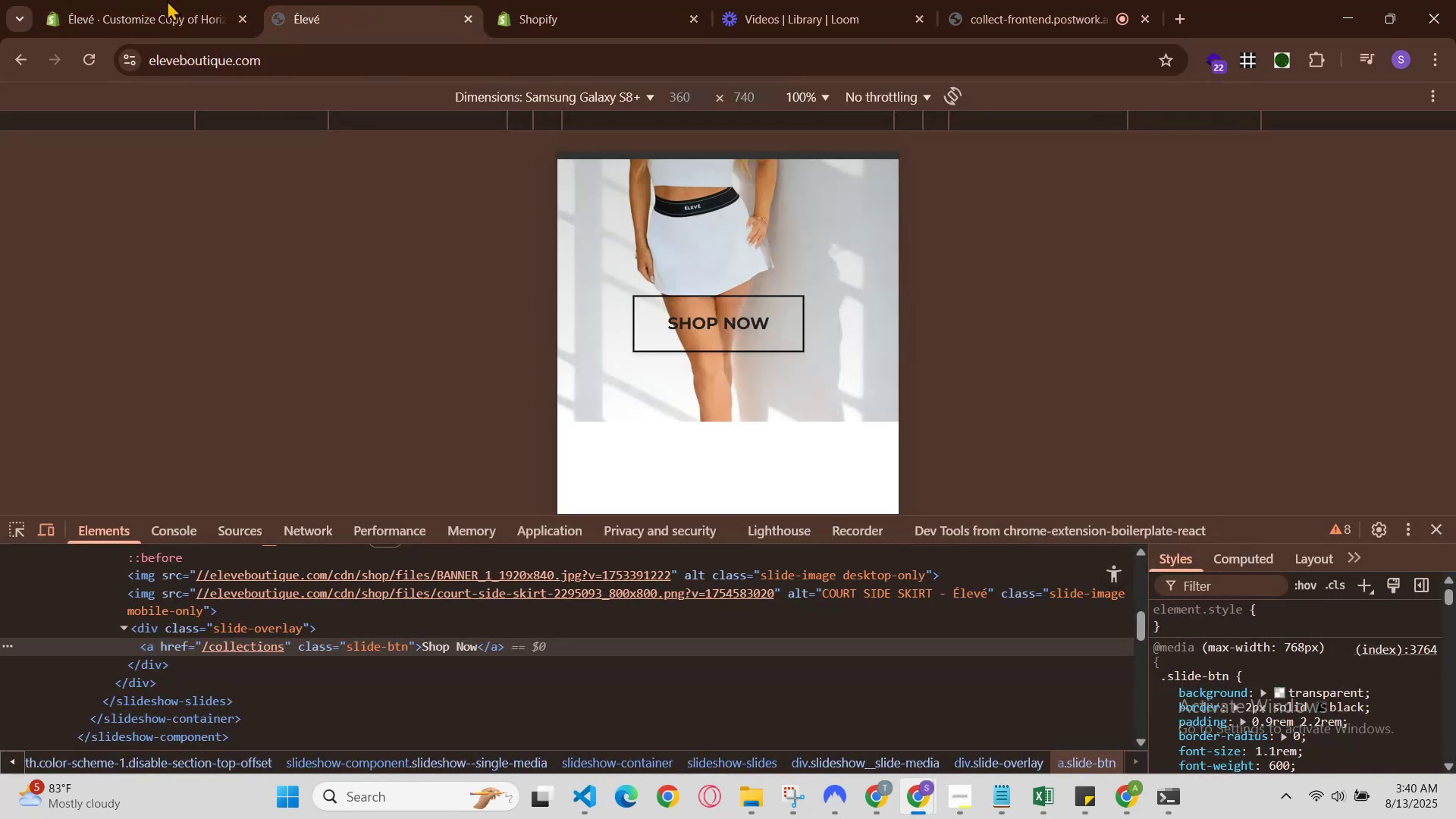 
left_click([113, 0])
 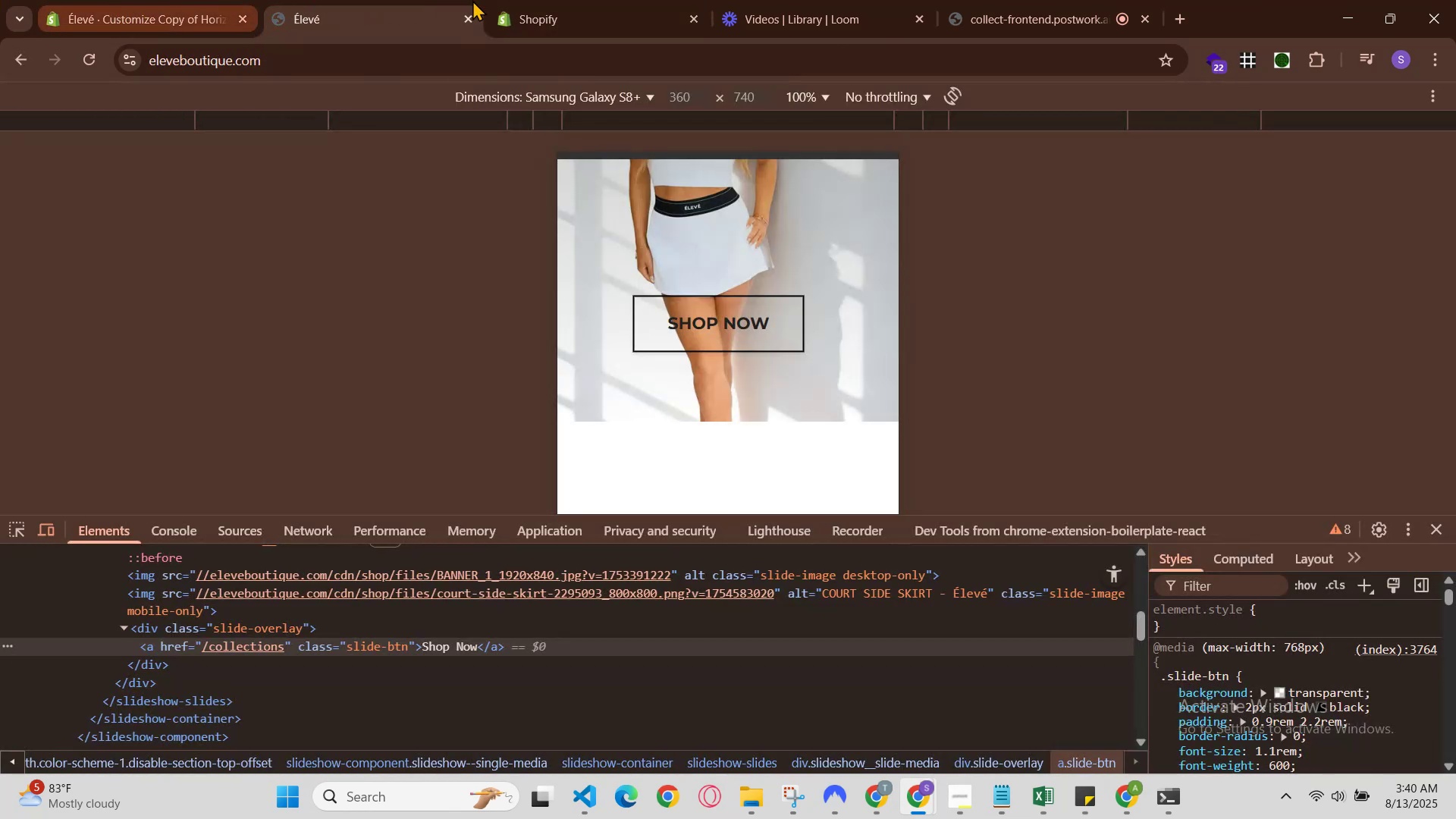 
left_click([431, 0])
 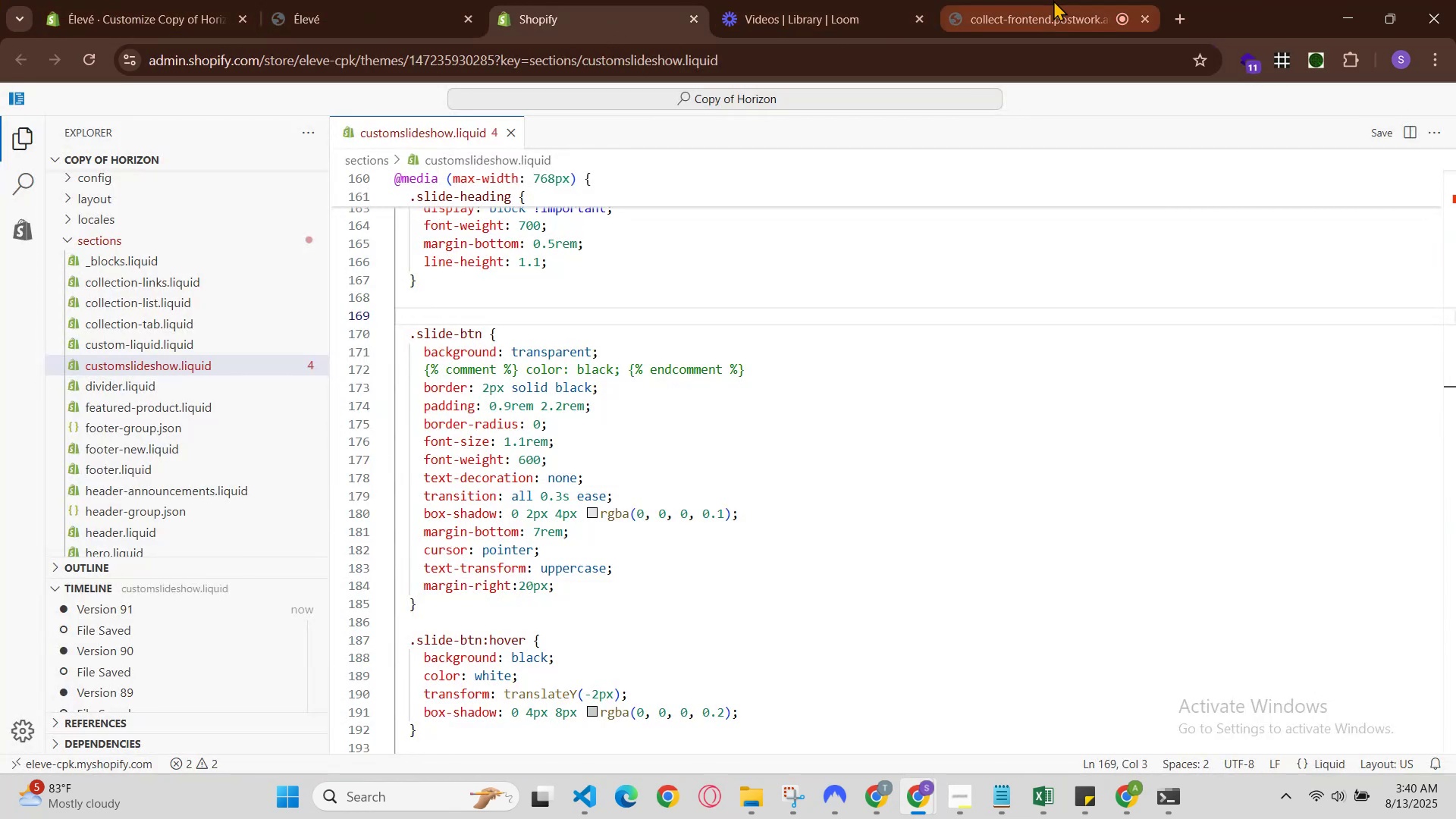 
left_click([1186, 8])
 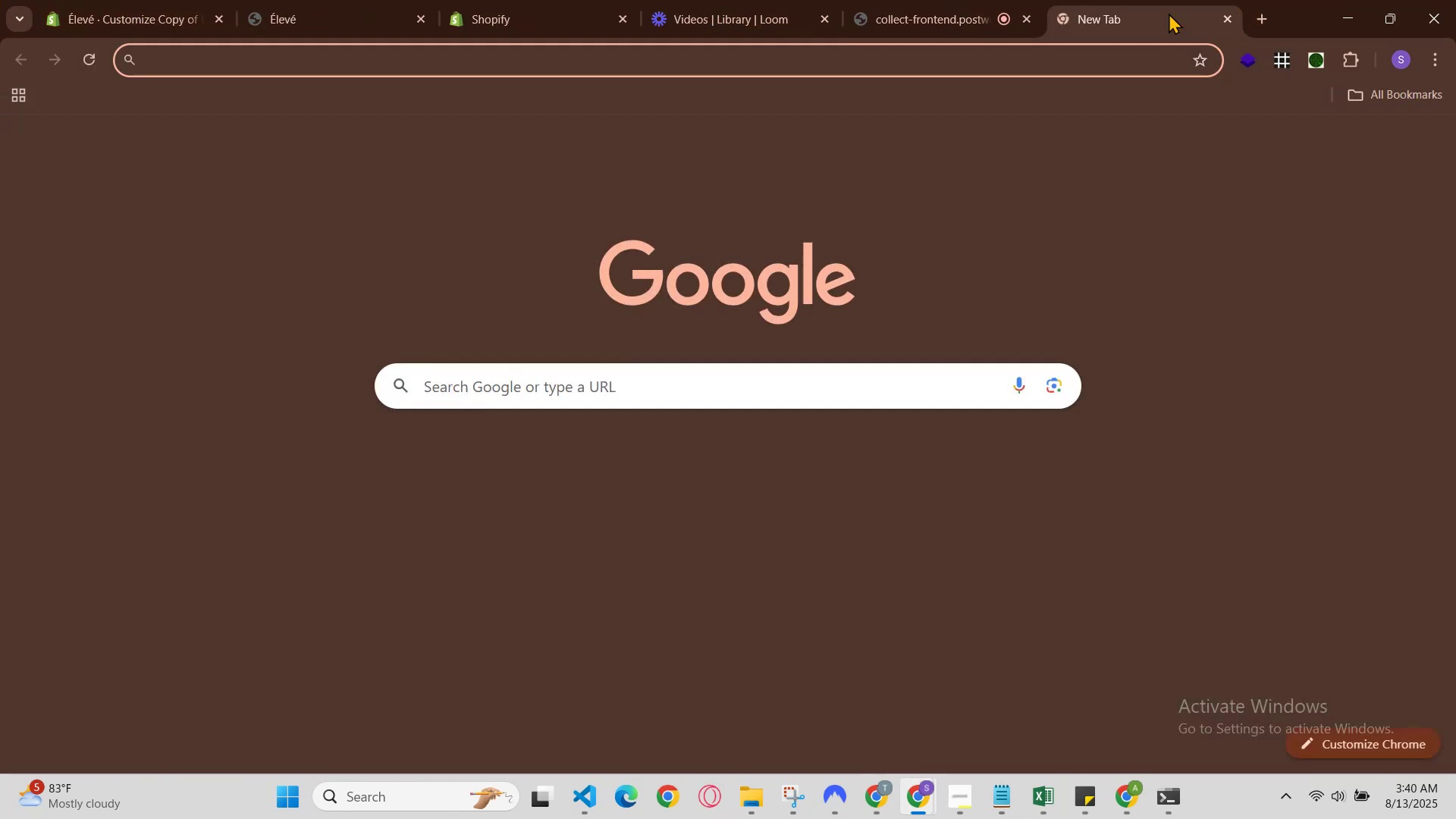 
type(ho)
key(Backspace)
 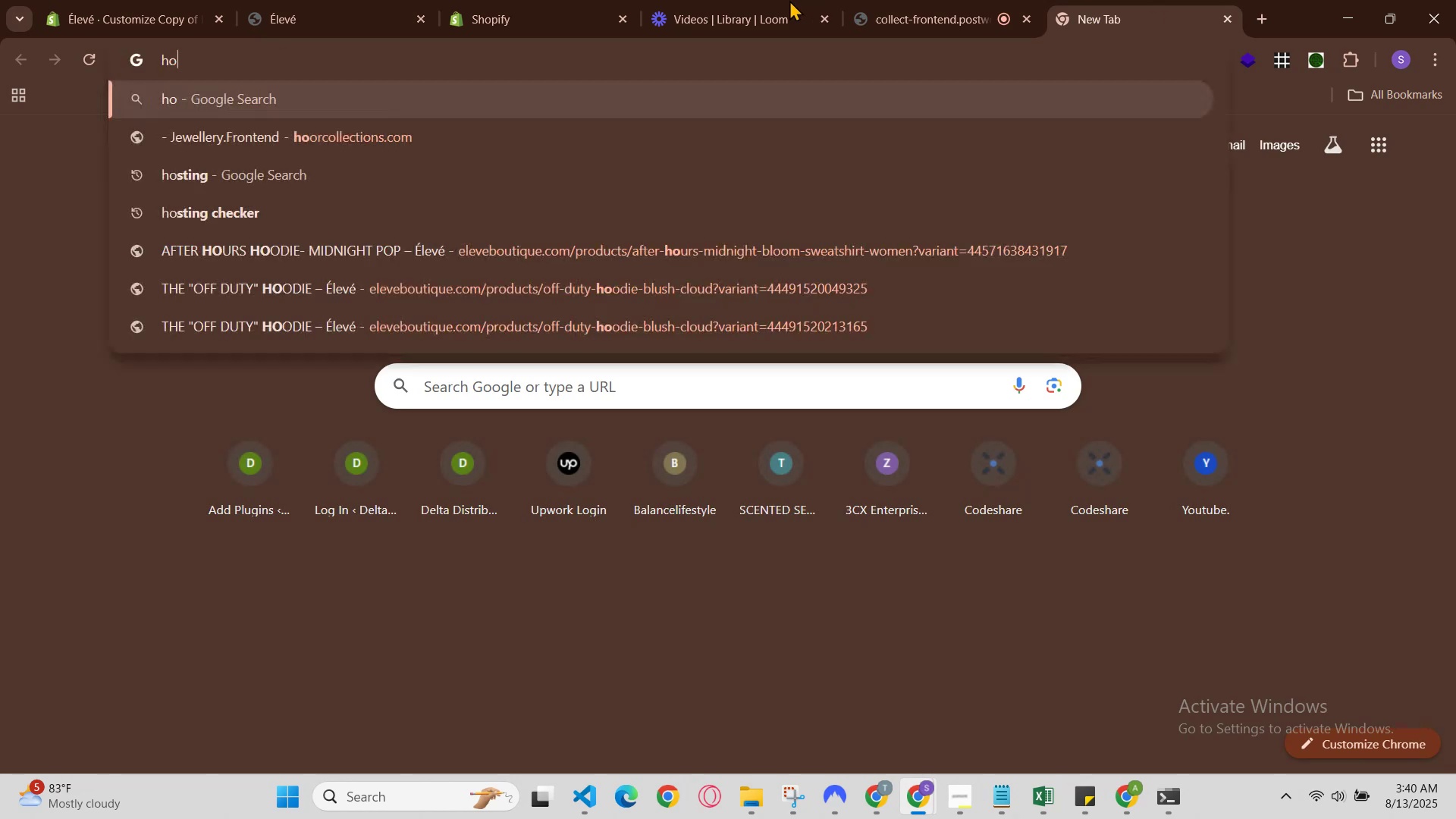 
left_click([754, 0])
 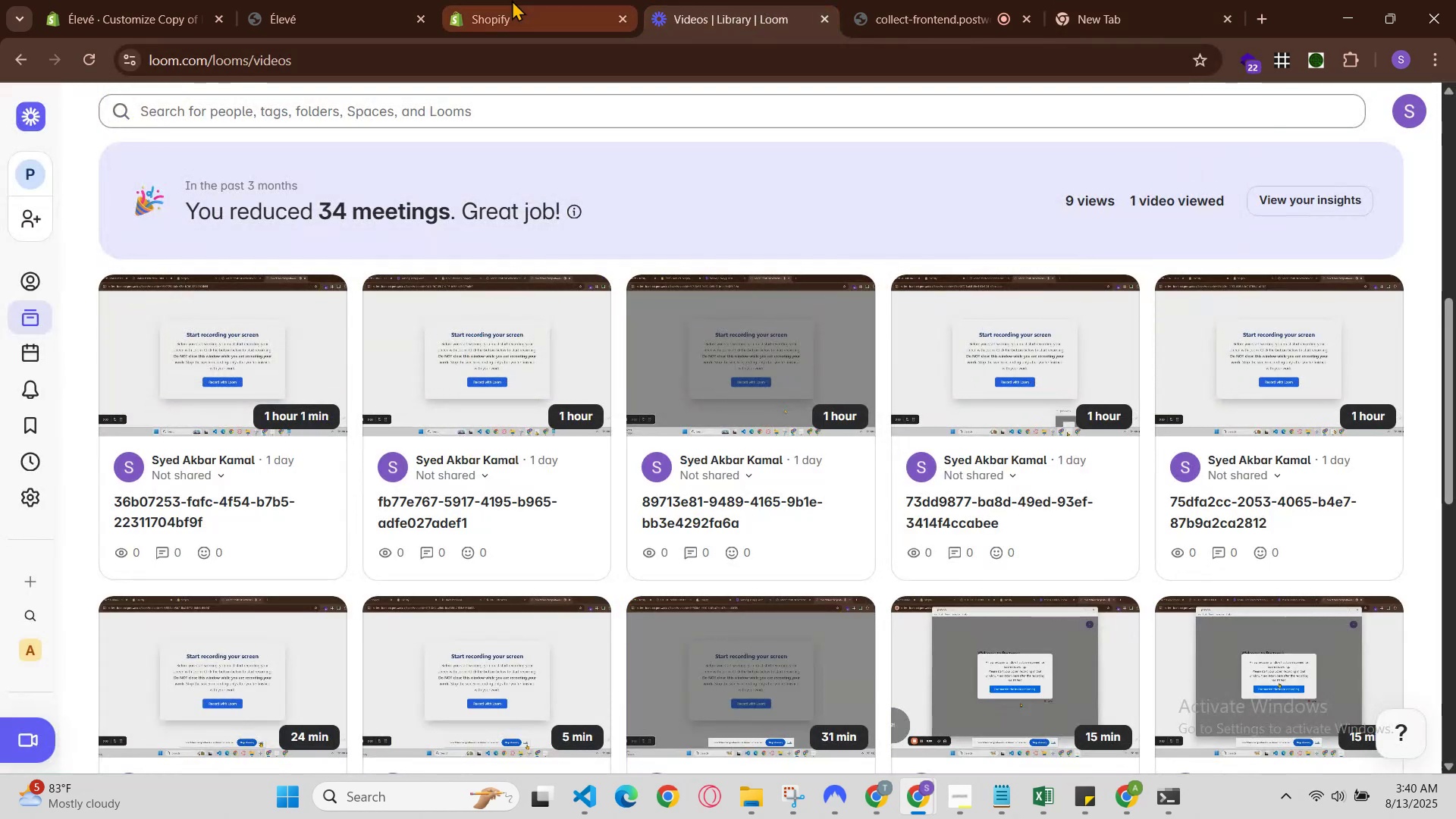 
left_click([470, 0])
 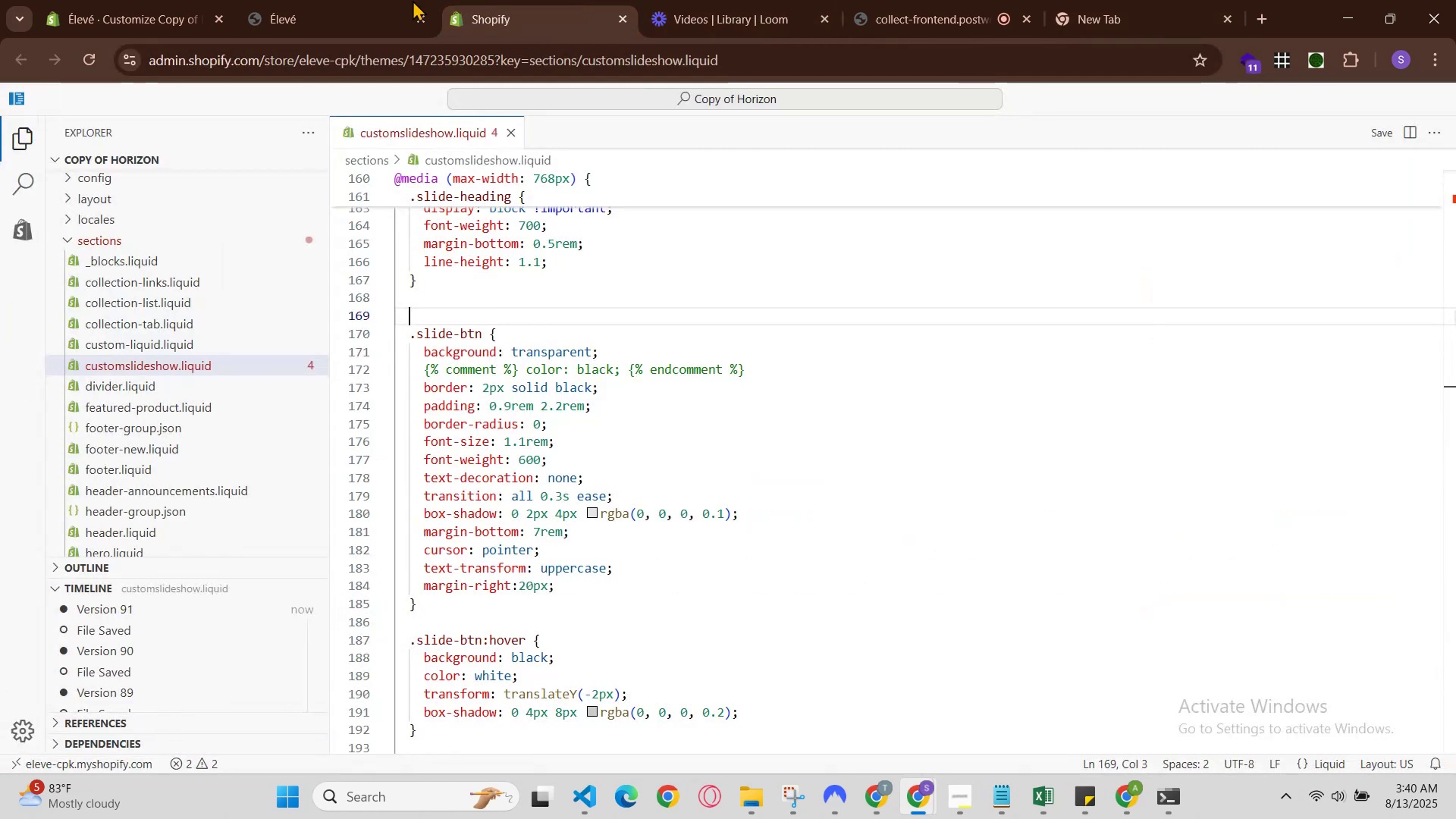 
left_click([392, 0])
 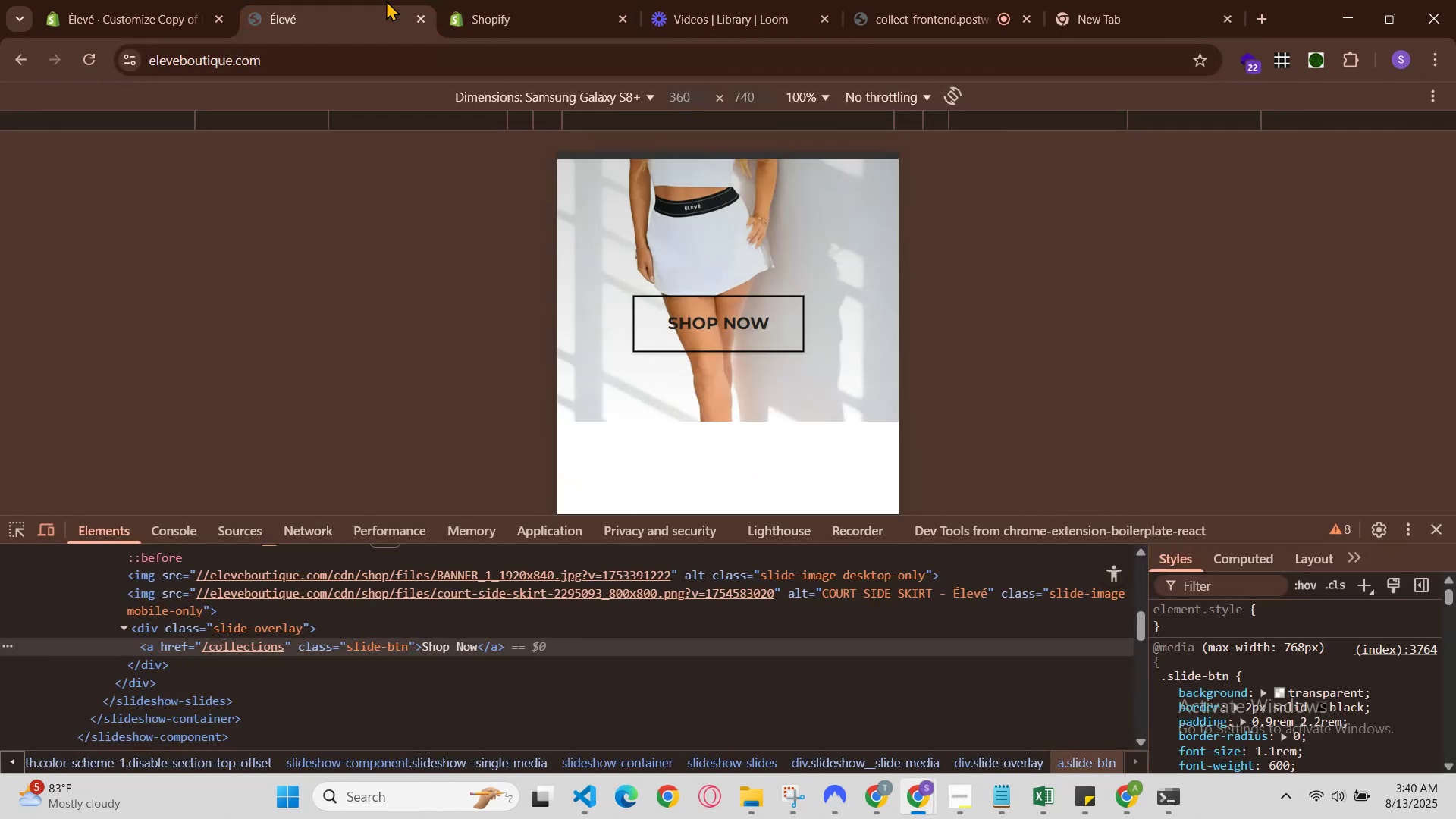 
left_click([509, 0])
 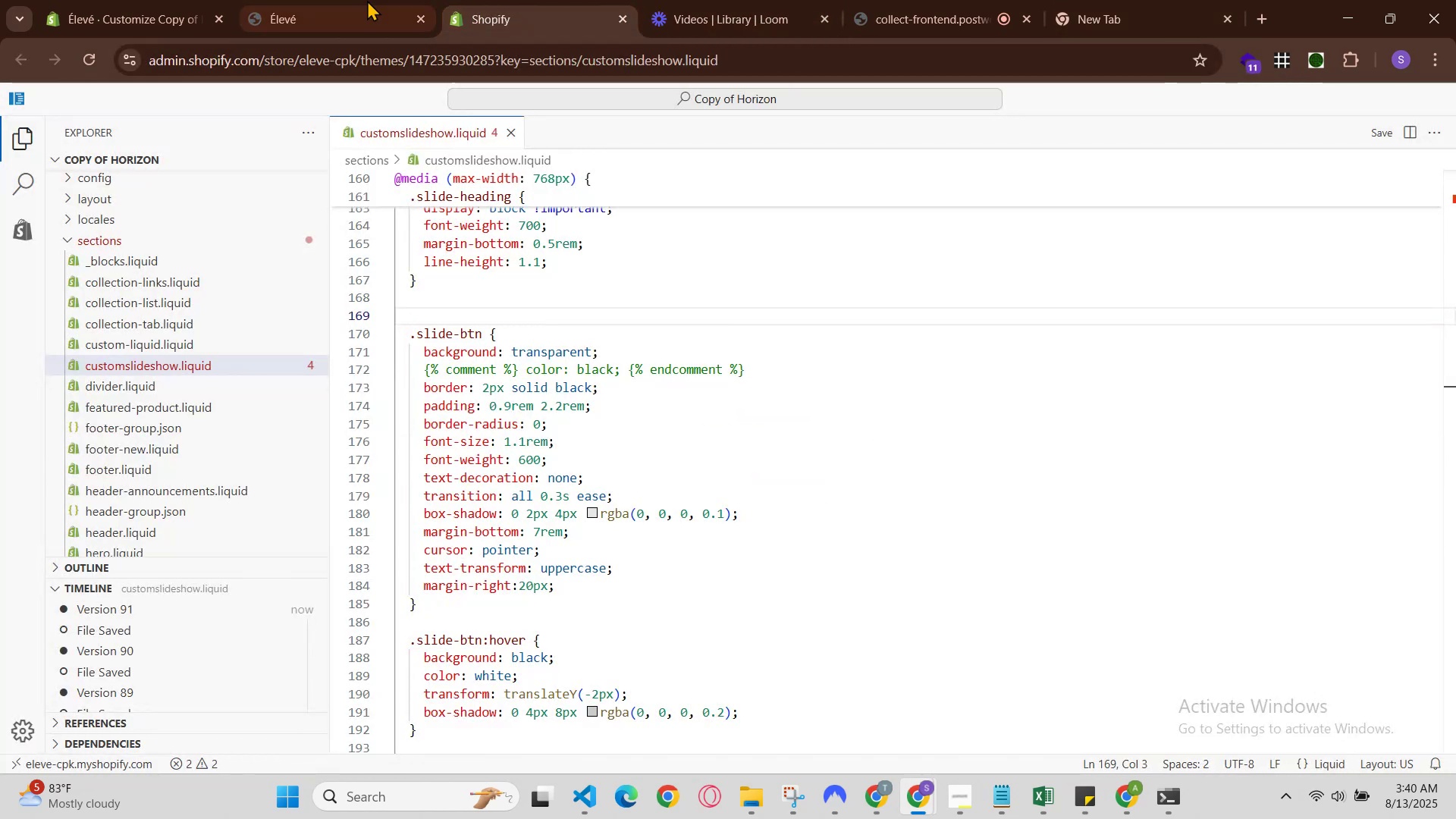 
left_click([329, 0])
 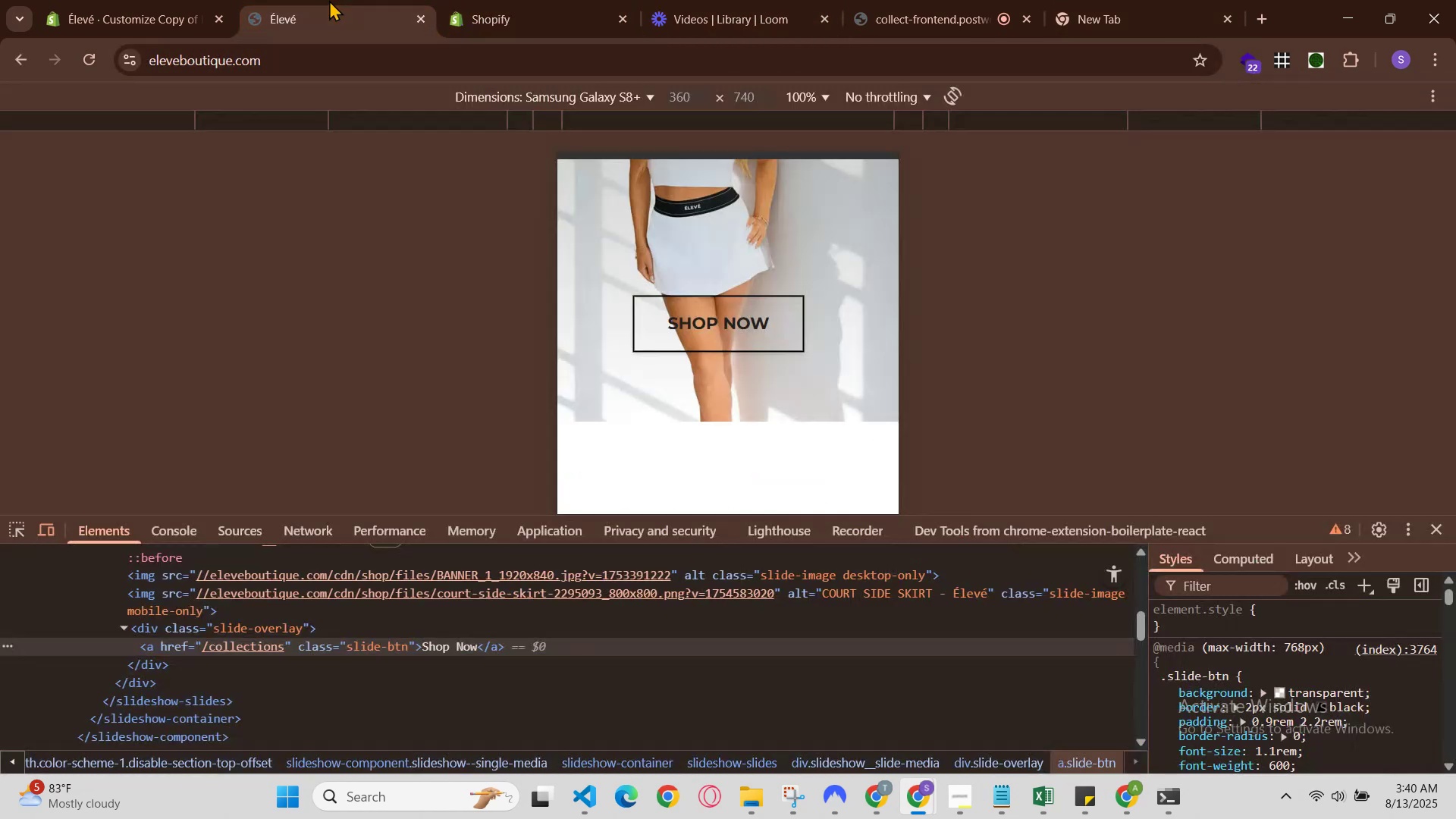 
scroll: coordinate [604, 231], scroll_direction: up, amount: 2.0
 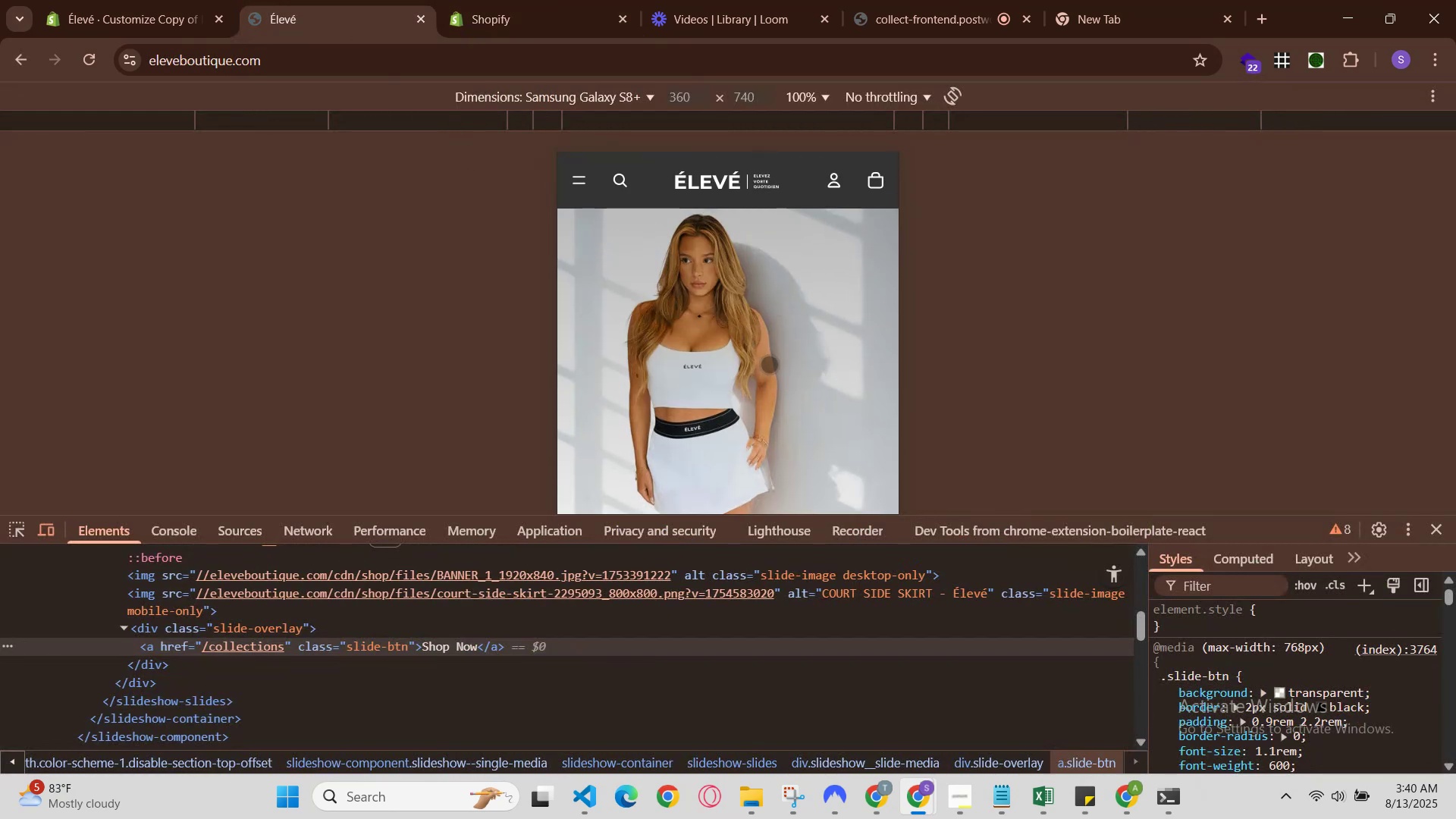 
scroll: coordinate [1455, 626], scroll_direction: down, amount: 1.0
 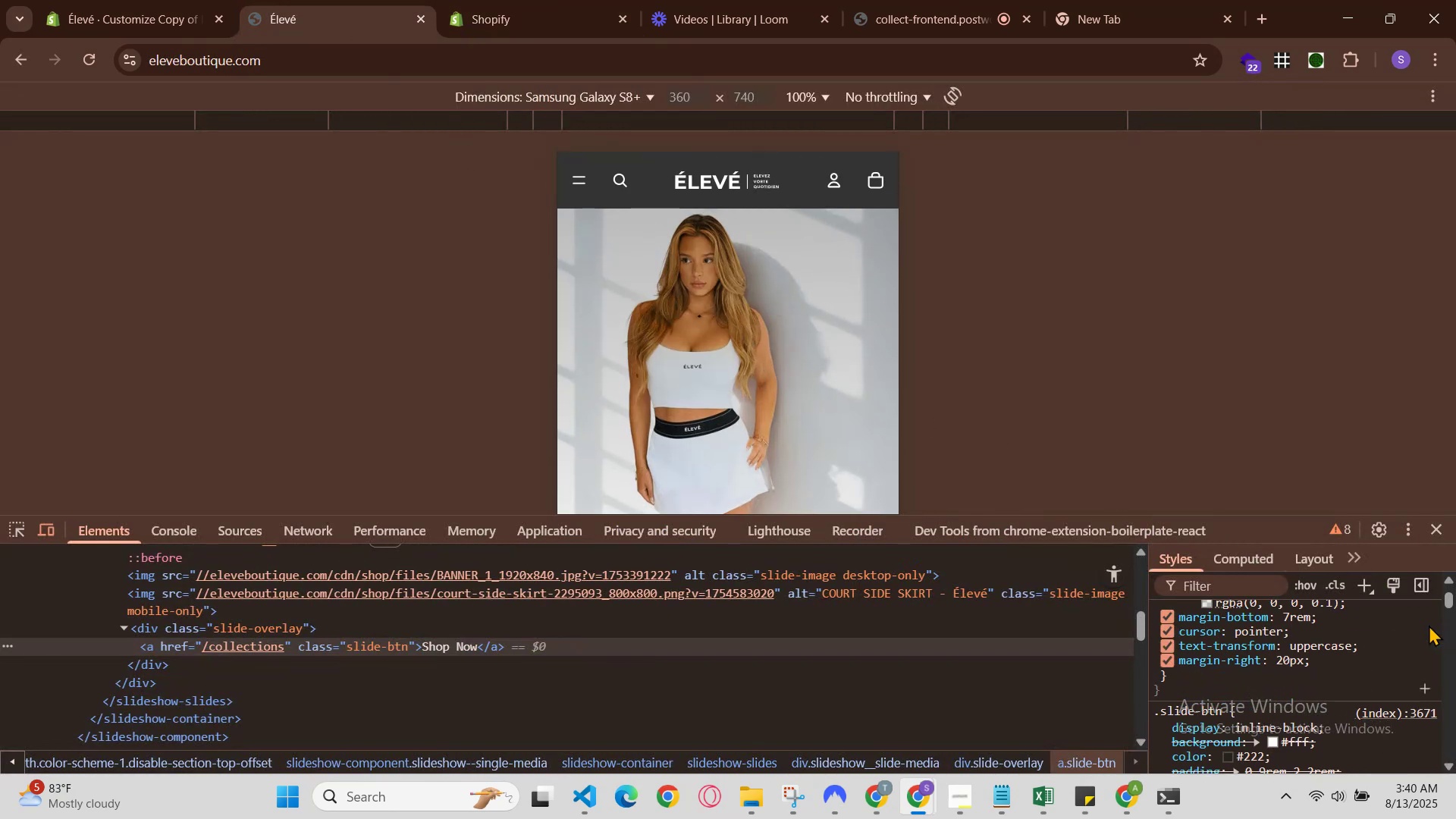 
scroll: coordinate [1382, 634], scroll_direction: up, amount: 1.0
 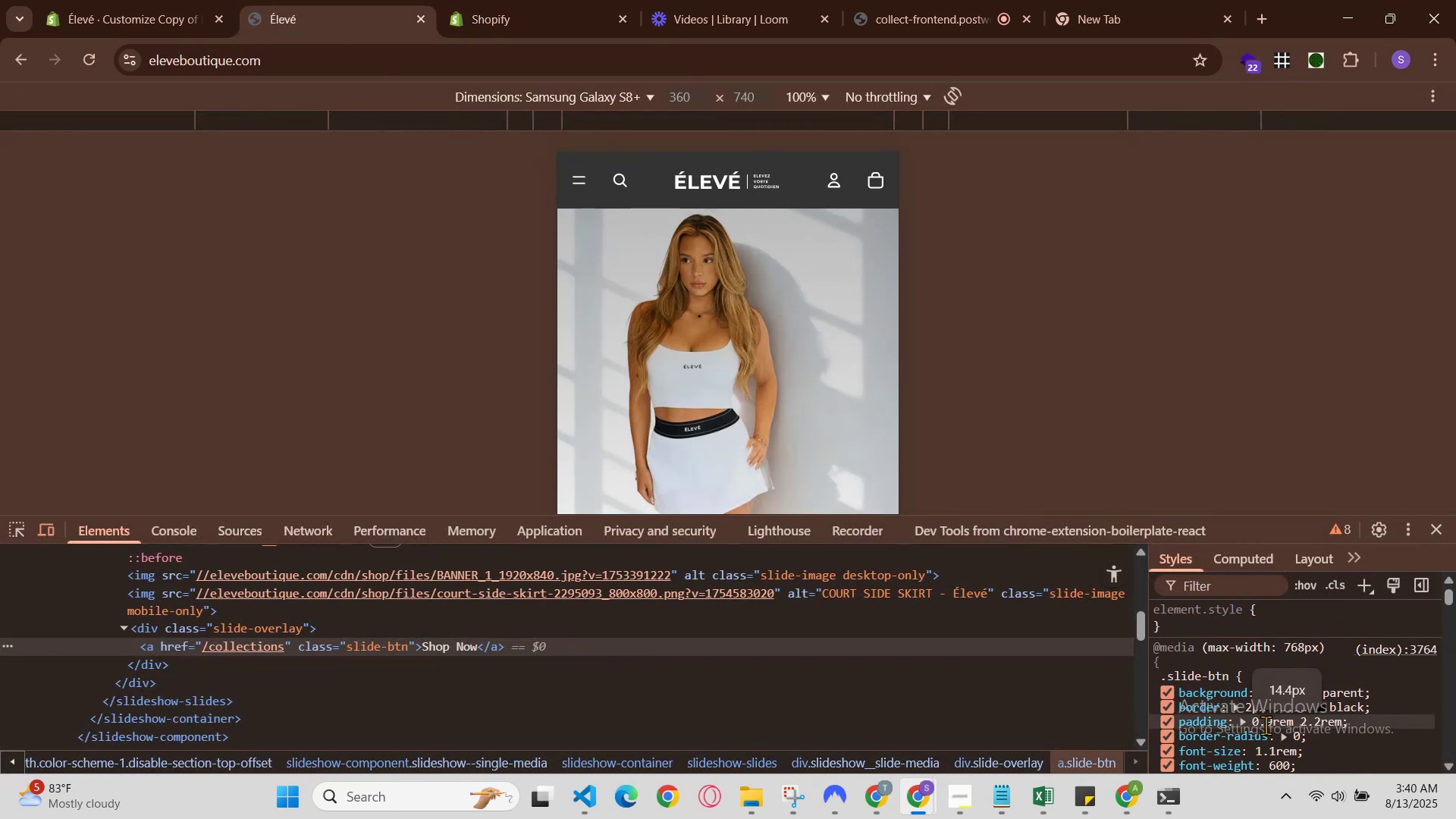 
left_click([1275, 722])
 